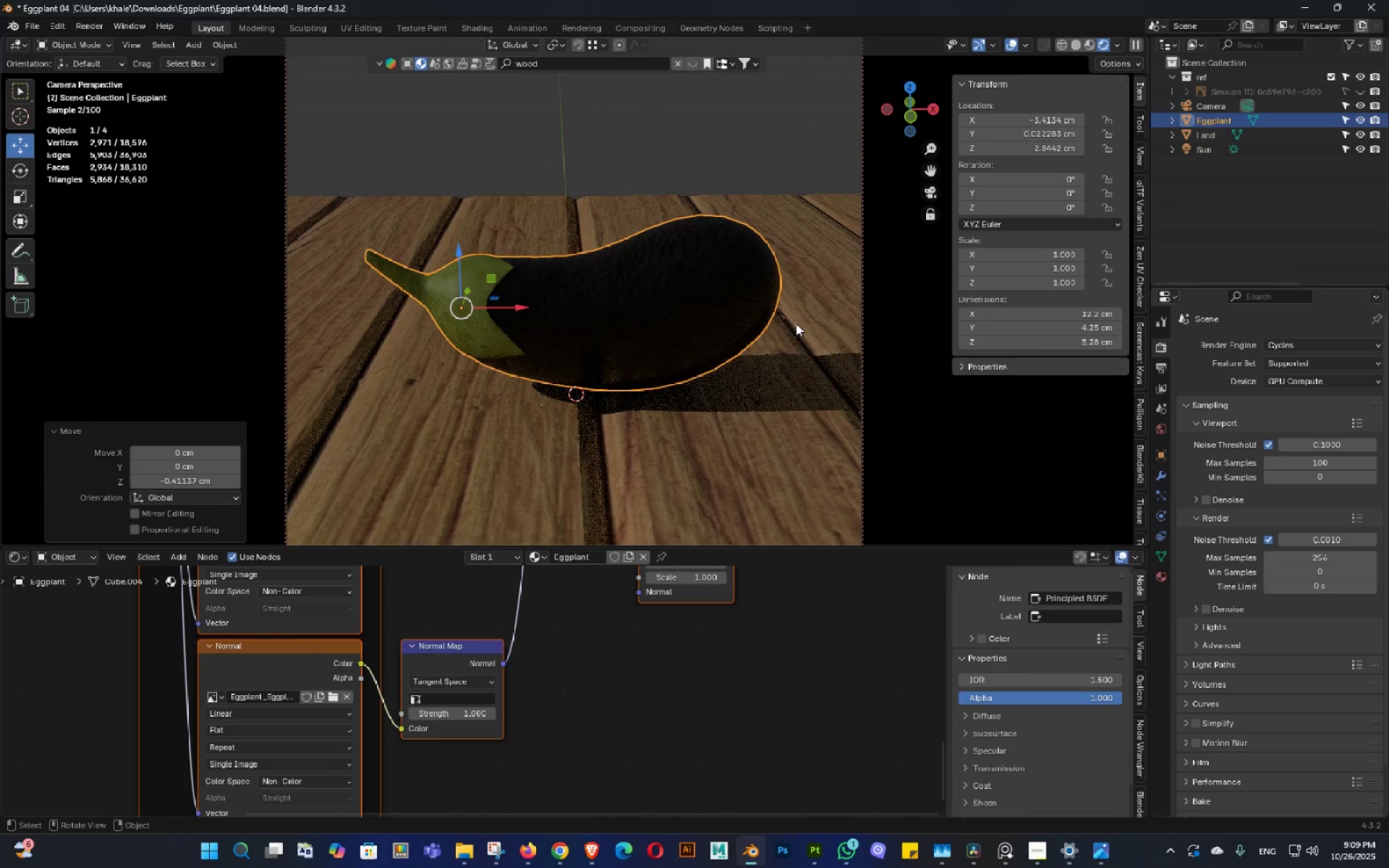 
key(Control+ControlLeft)
 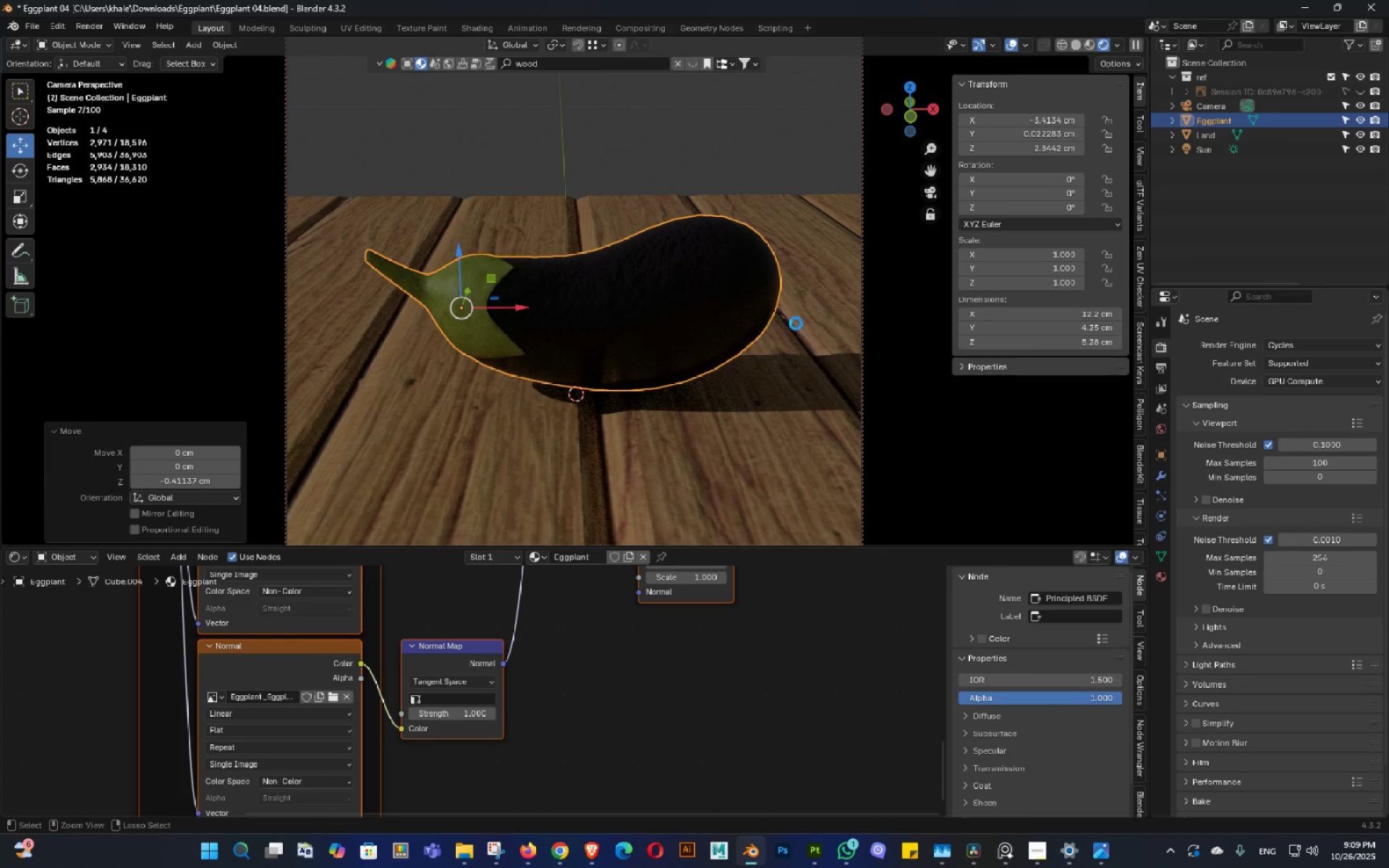 
key(Control+S)
 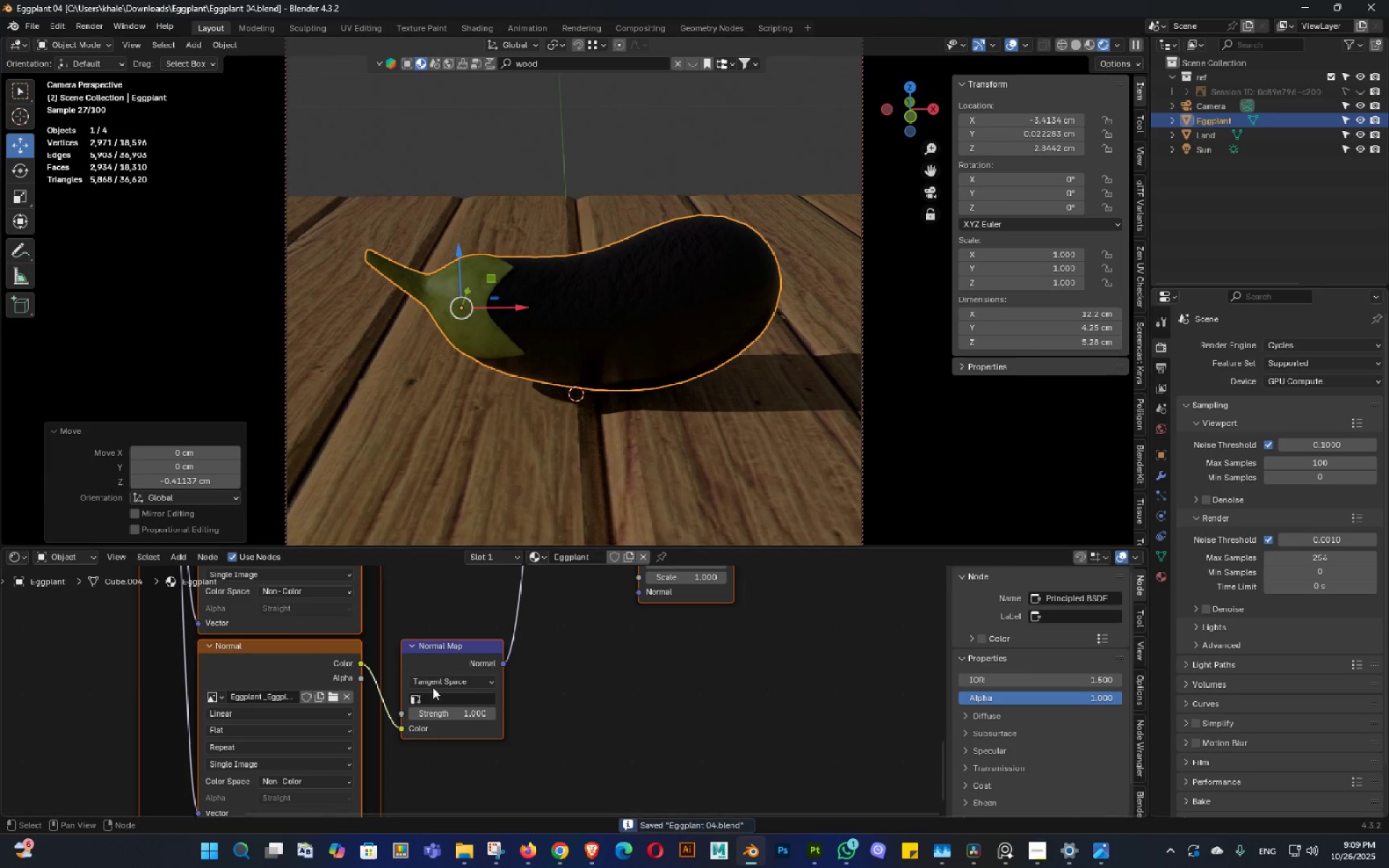 
scroll: coordinate [244, 647], scroll_direction: down, amount: 5.0
 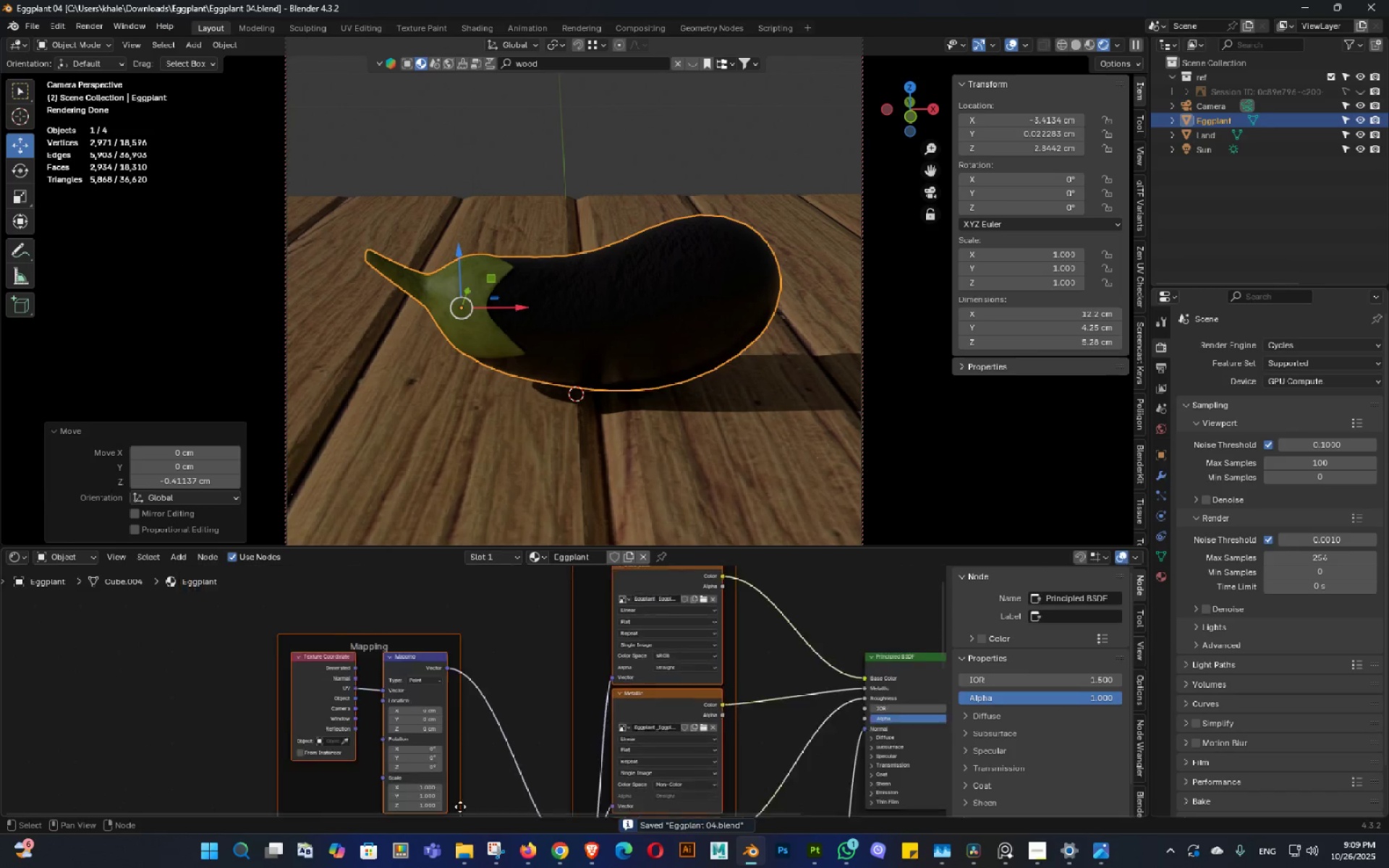 
scroll: coordinate [552, 676], scroll_direction: up, amount: 7.0
 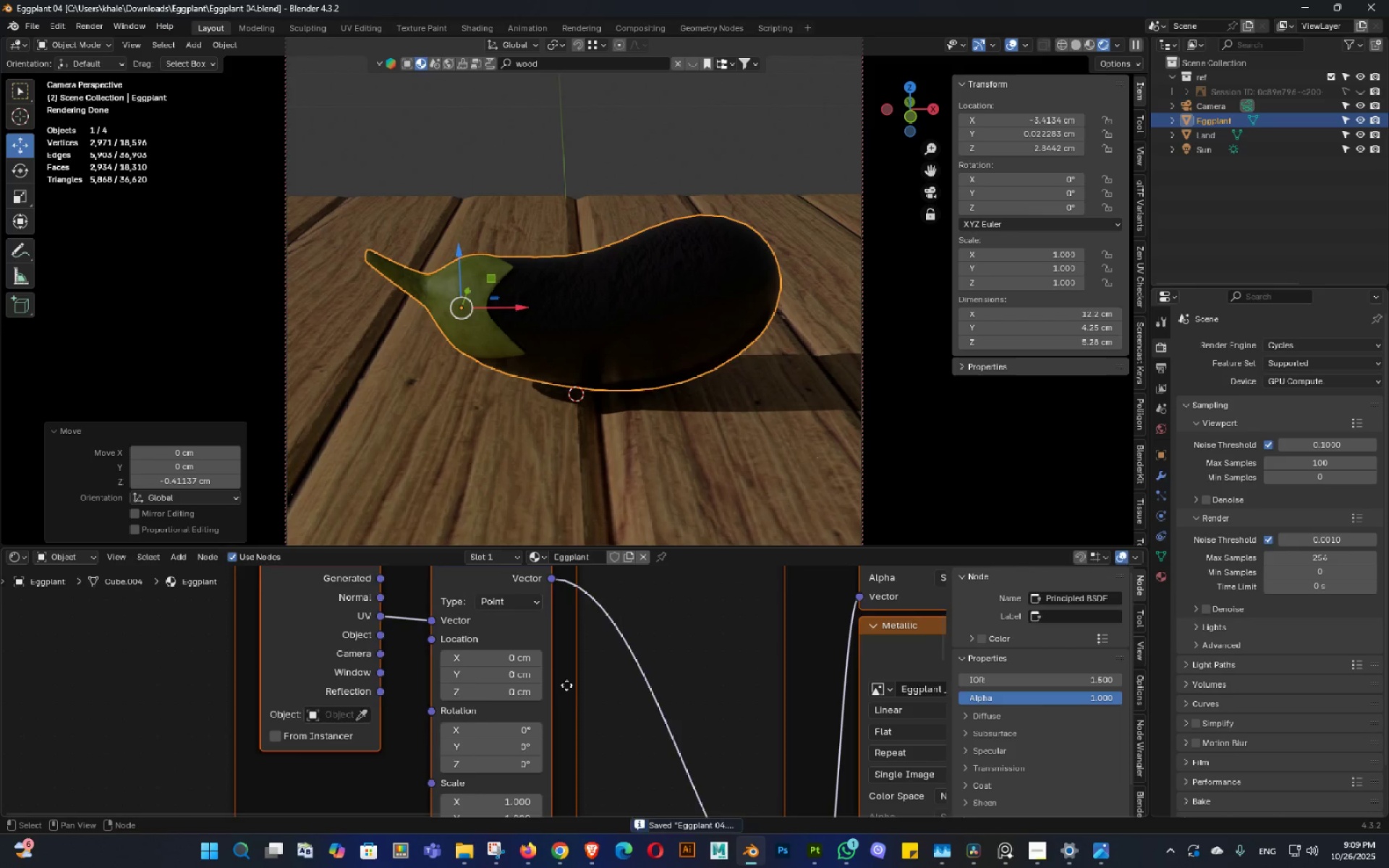 
scroll: coordinate [568, 695], scroll_direction: down, amount: 3.0
 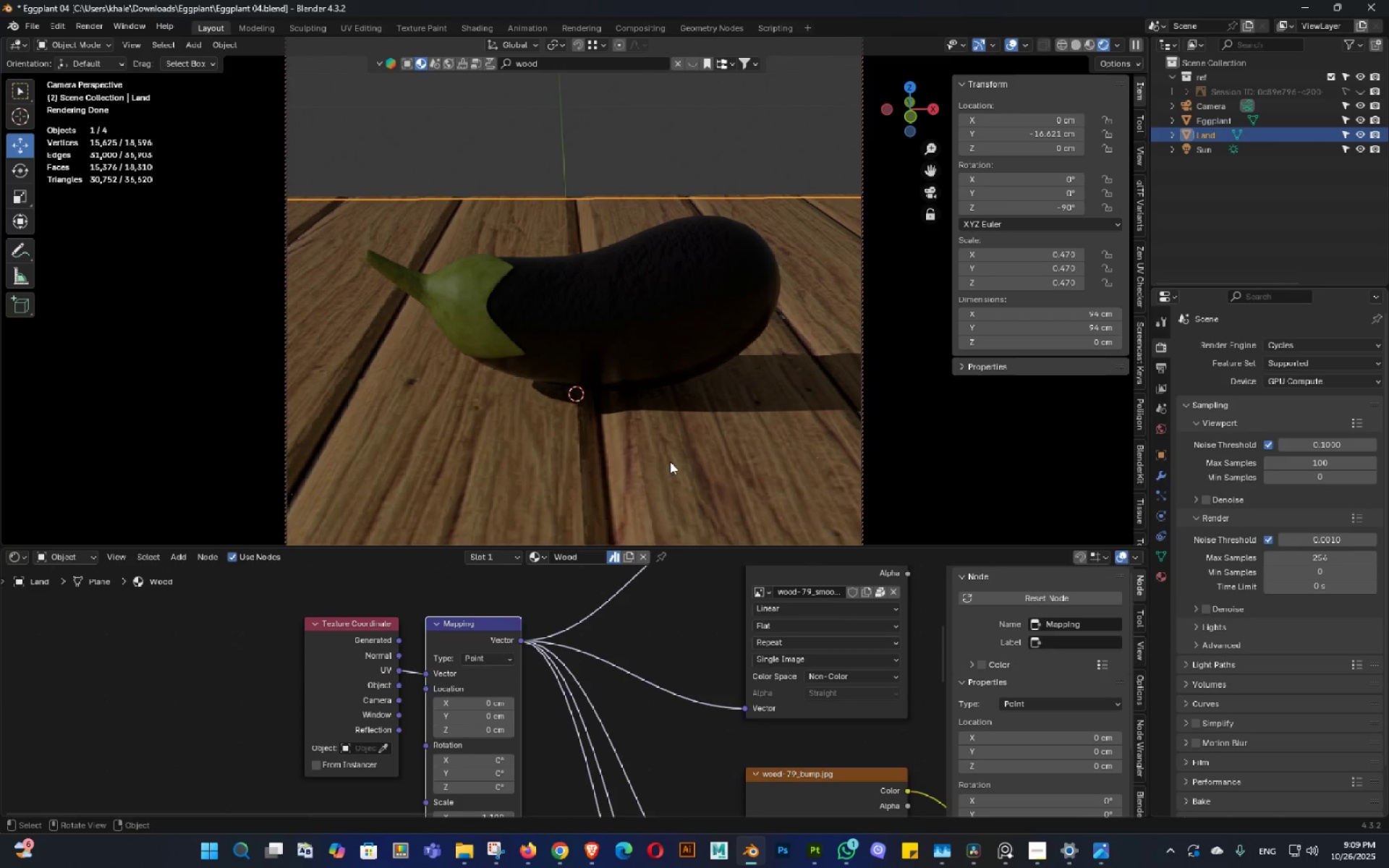 
scroll: coordinate [551, 702], scroll_direction: up, amount: 2.0
 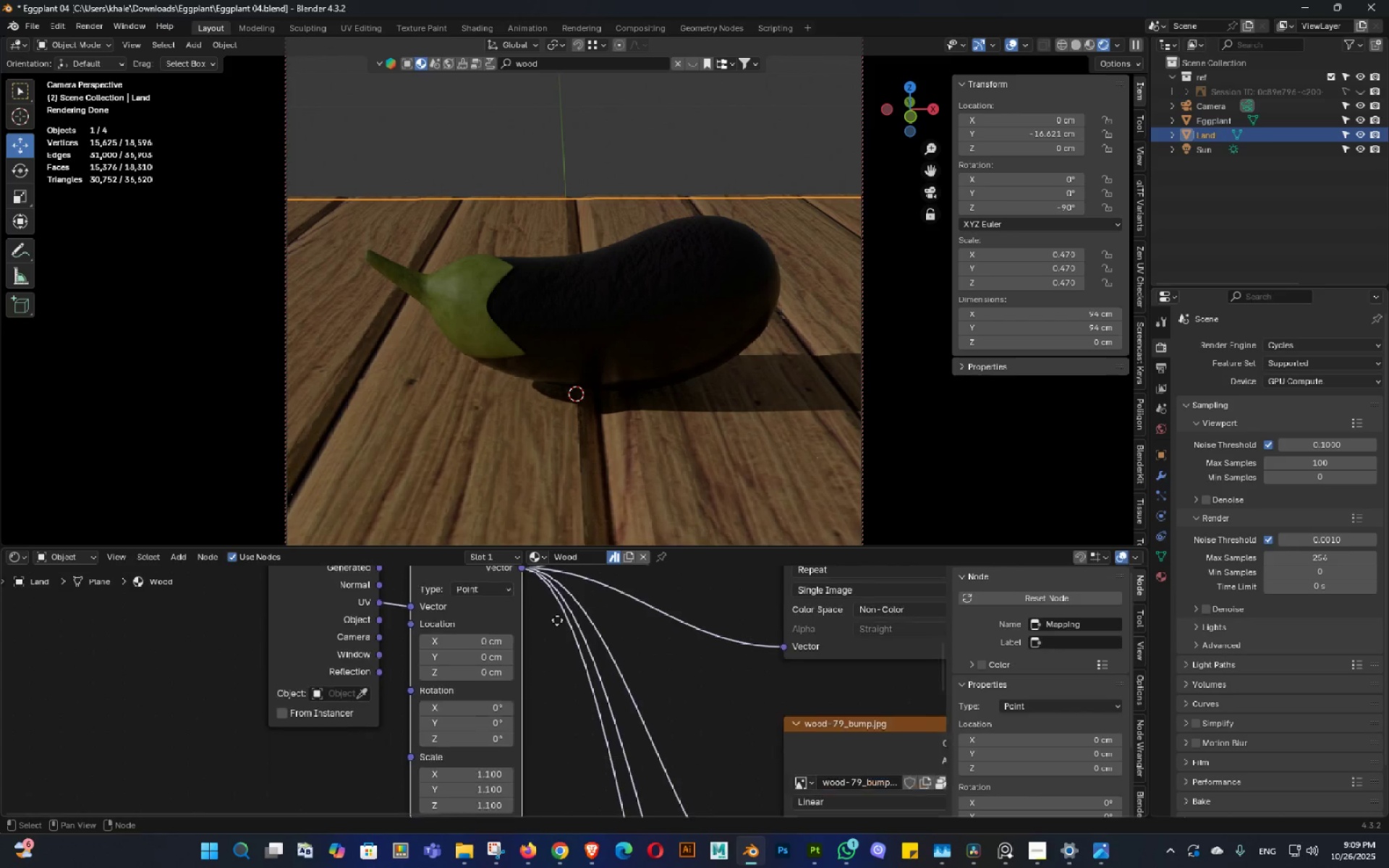 
double_click([556, 610])
 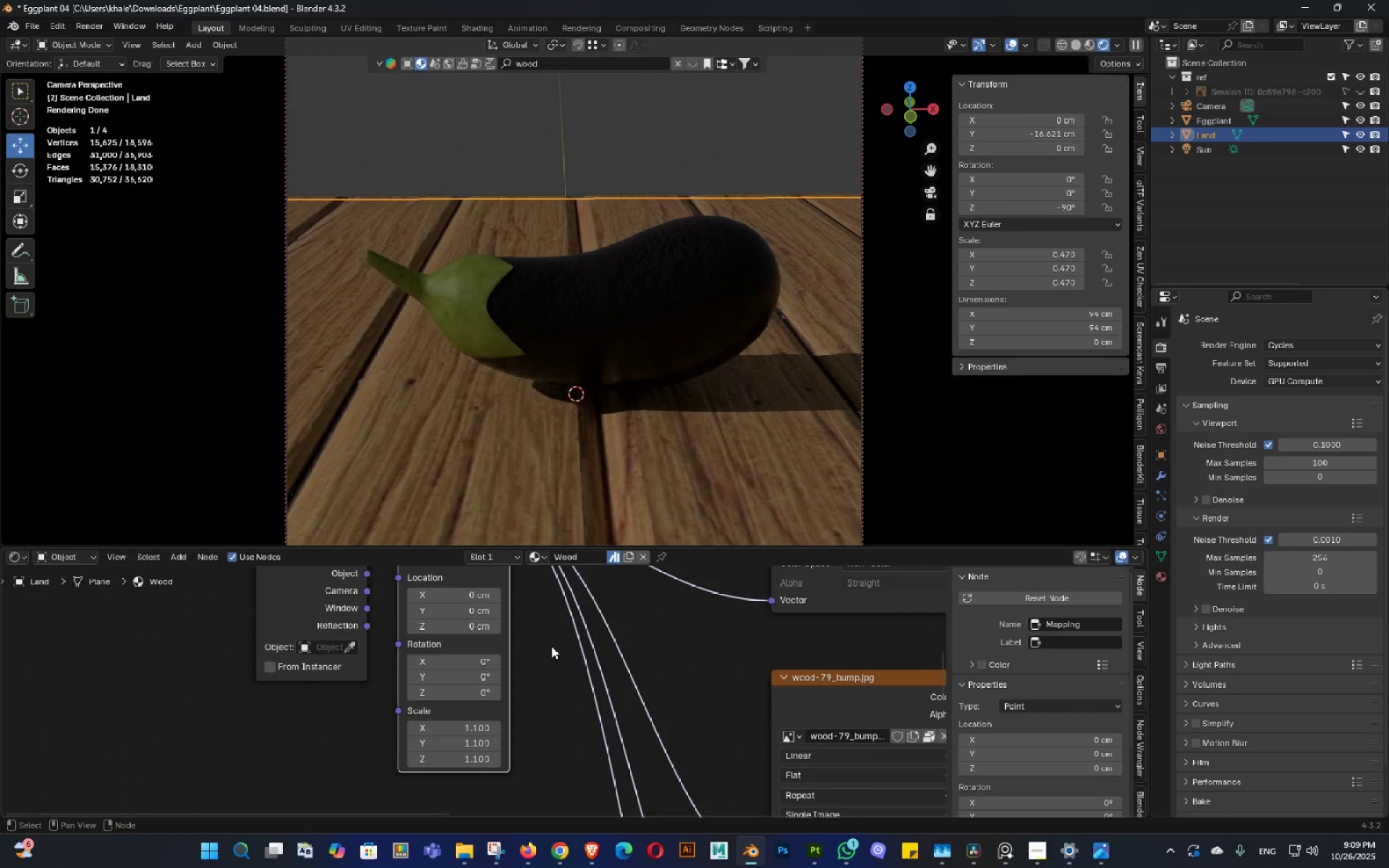 
scroll: coordinate [551, 646], scroll_direction: up, amount: 2.0
 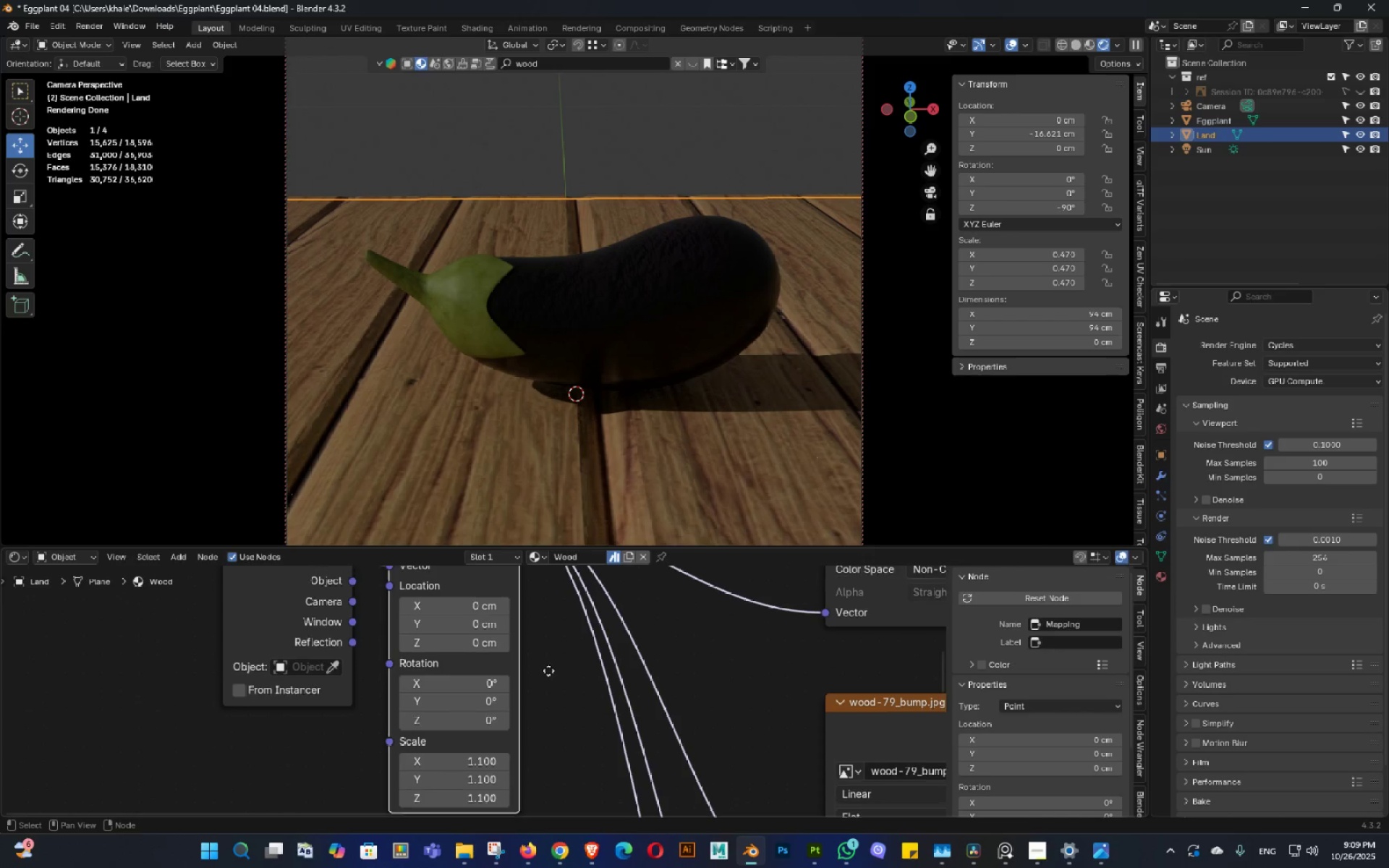 
hold_key(key=ShiftLeft, duration=1.53)
 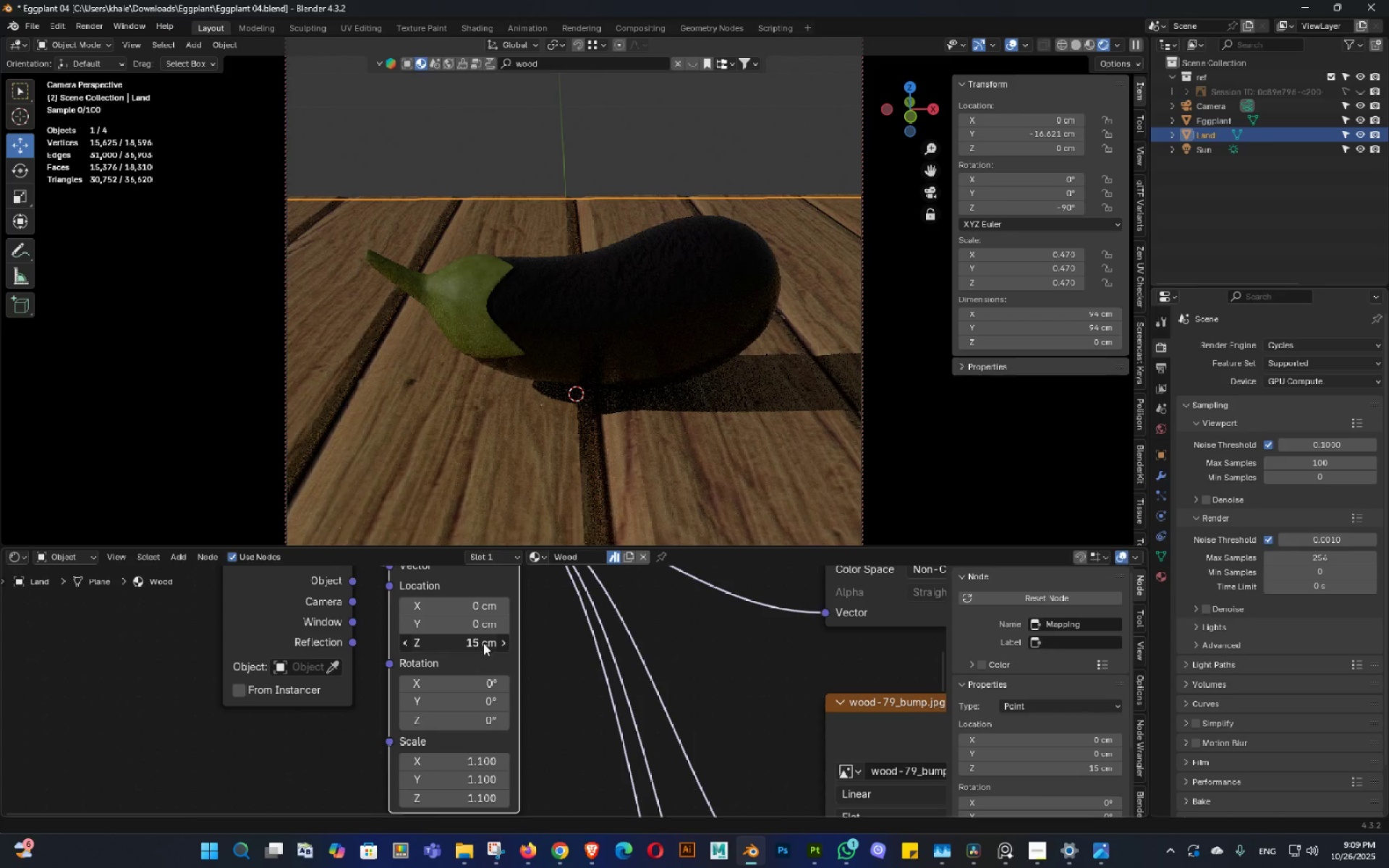 
hold_key(key=ShiftLeft, duration=1.06)
 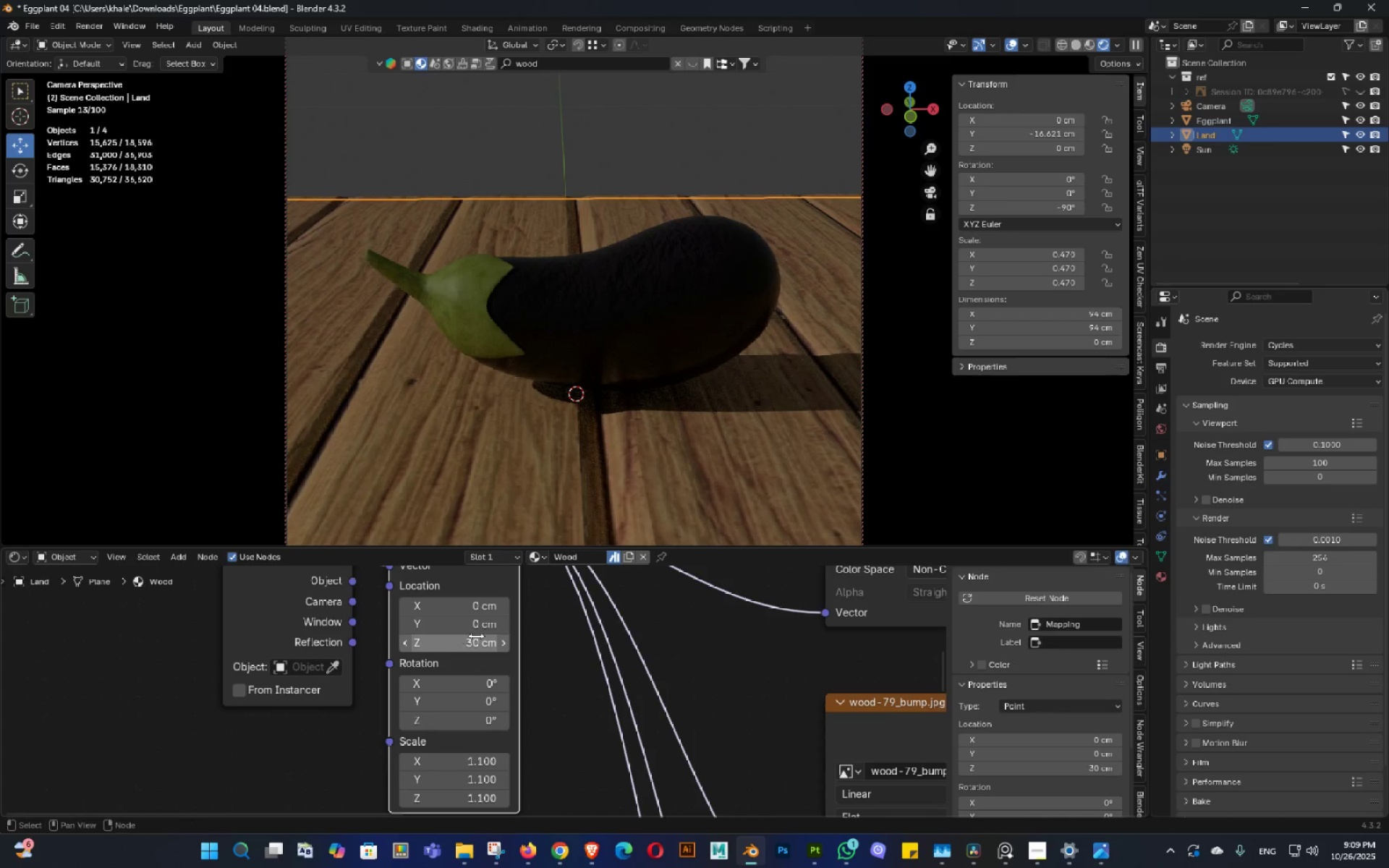 
key(Control+ControlLeft)
 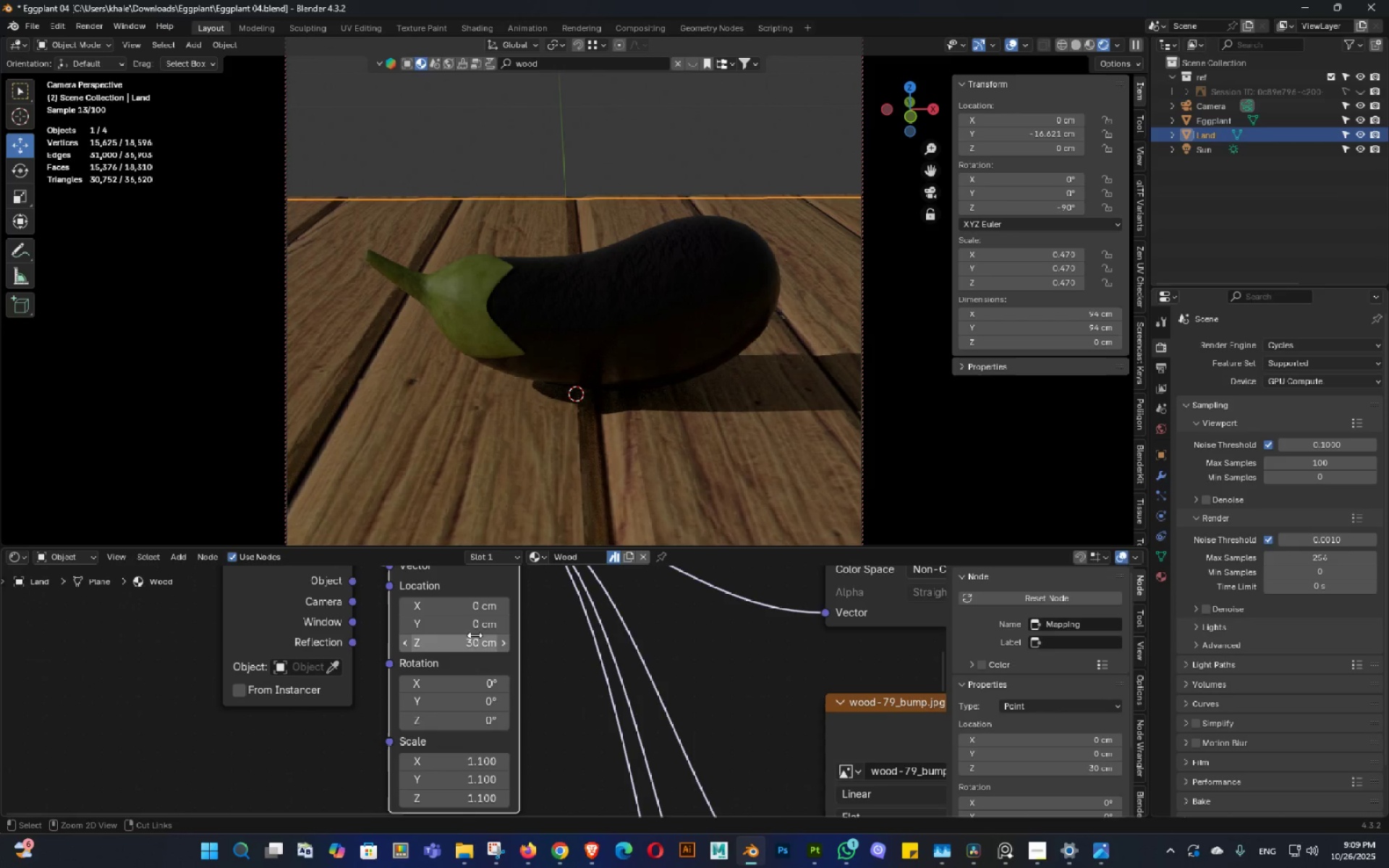 
key(Control+Z)
 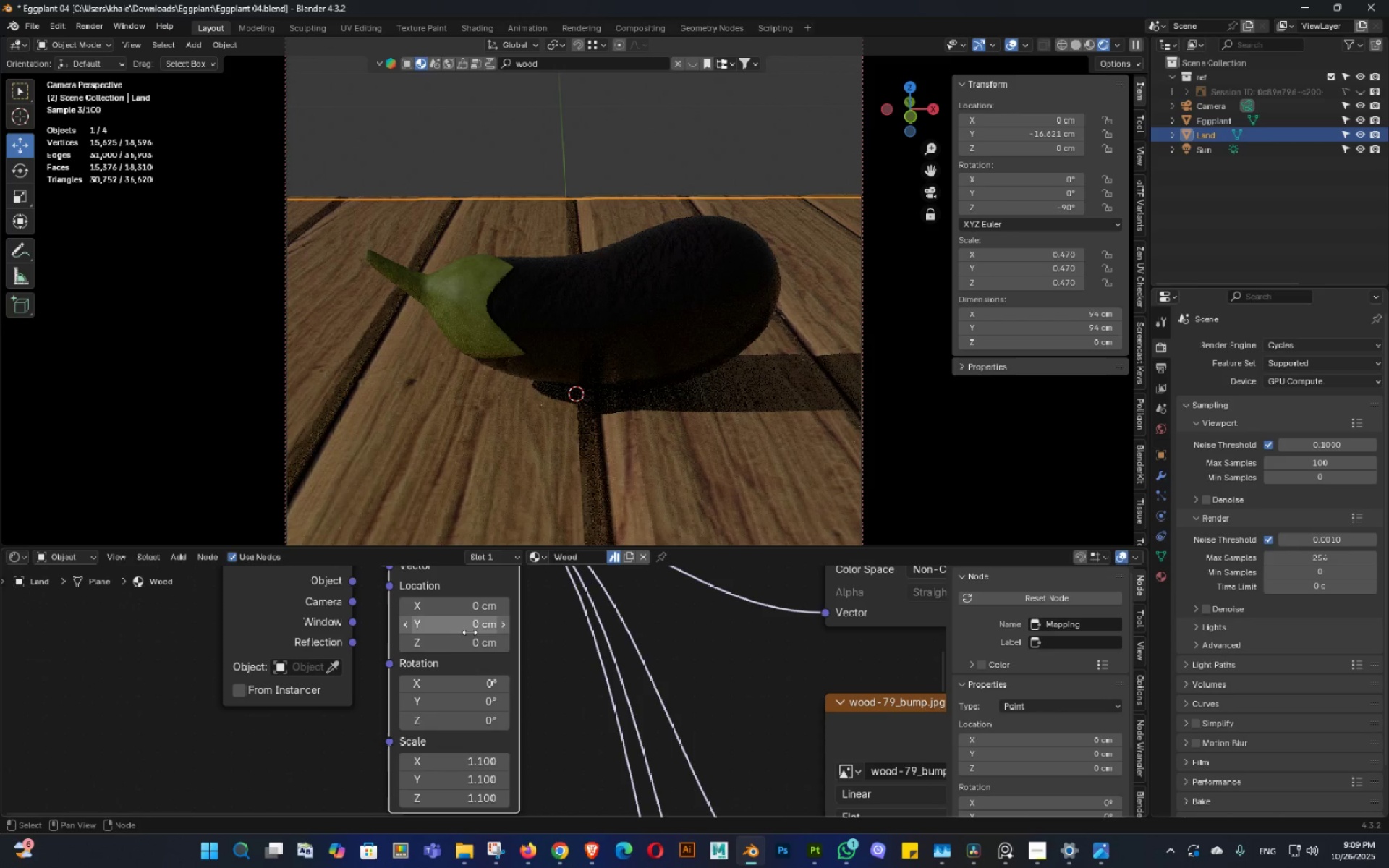 
hold_key(key=ShiftLeft, duration=1.5)
 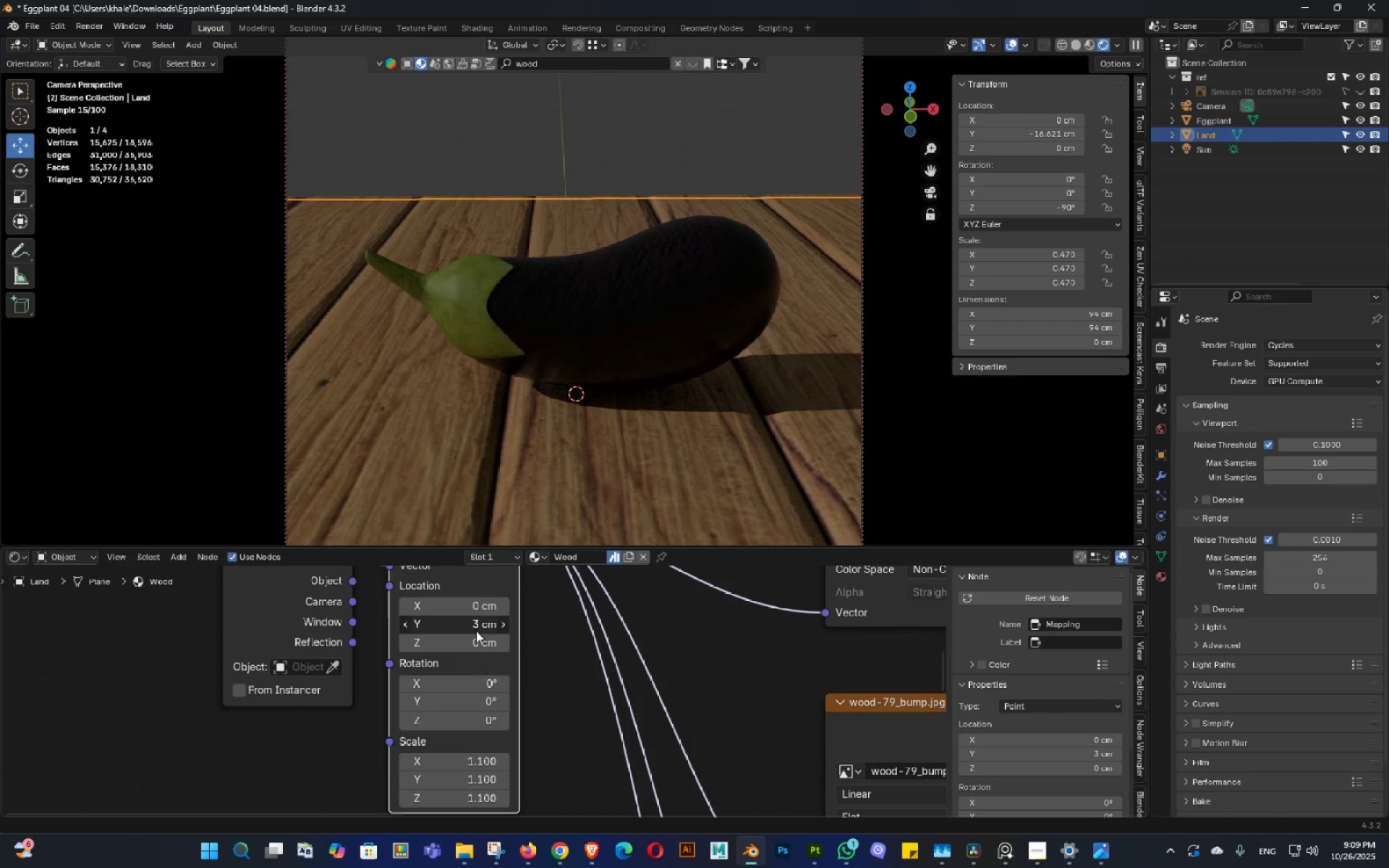 
hold_key(key=ShiftLeft, duration=1.51)
 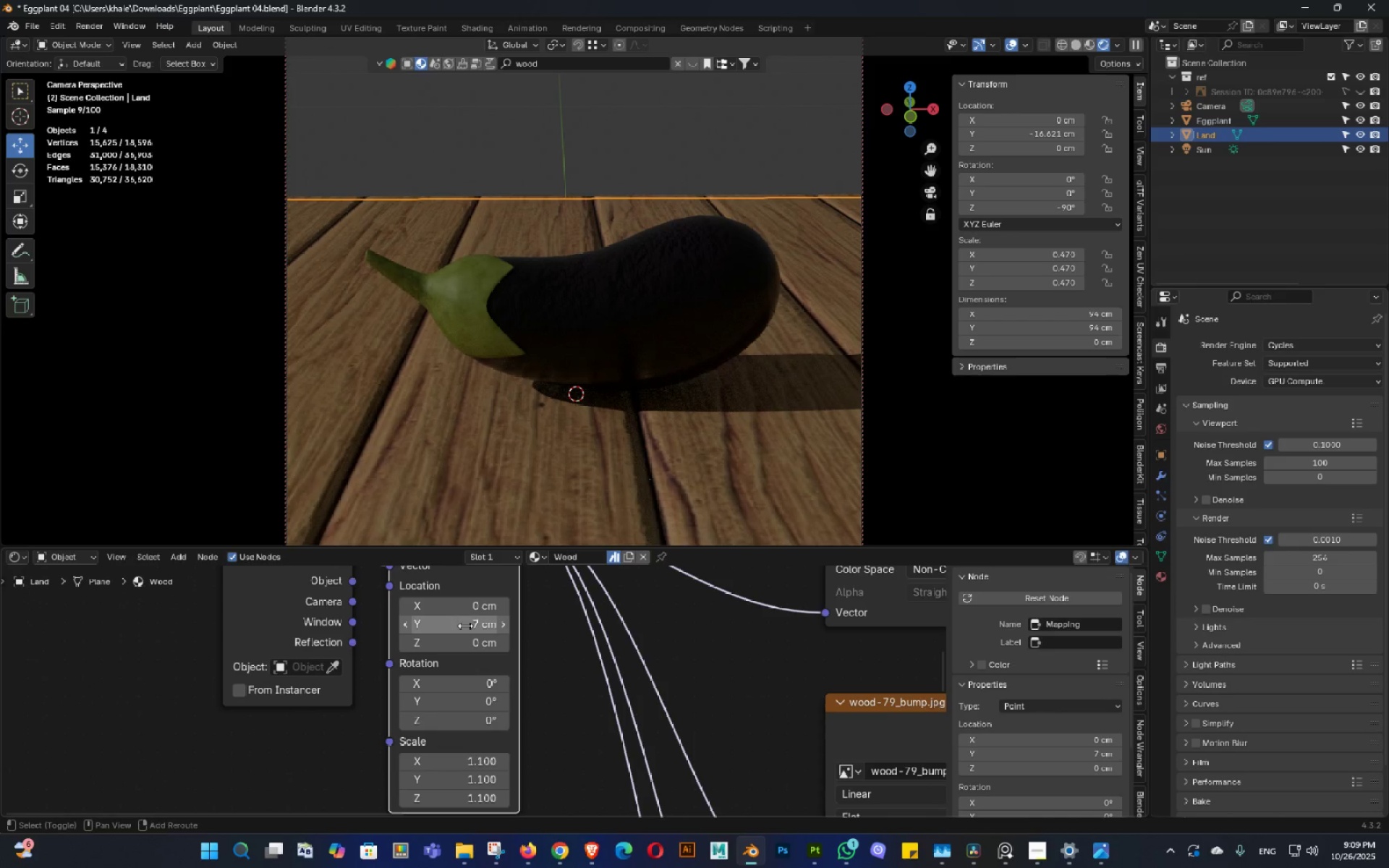 
key(Shift+ShiftLeft)
 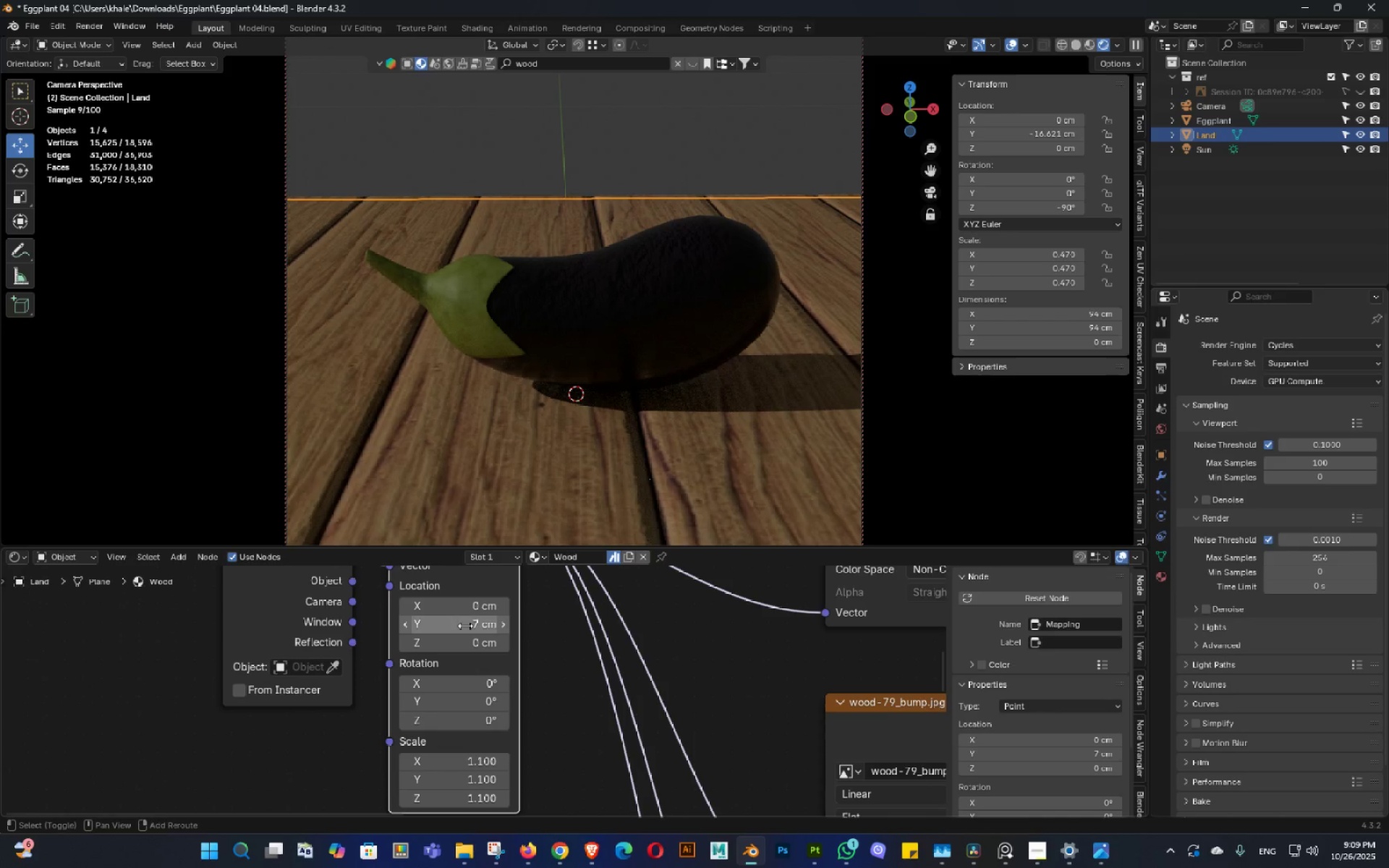 
key(Shift+ShiftLeft)
 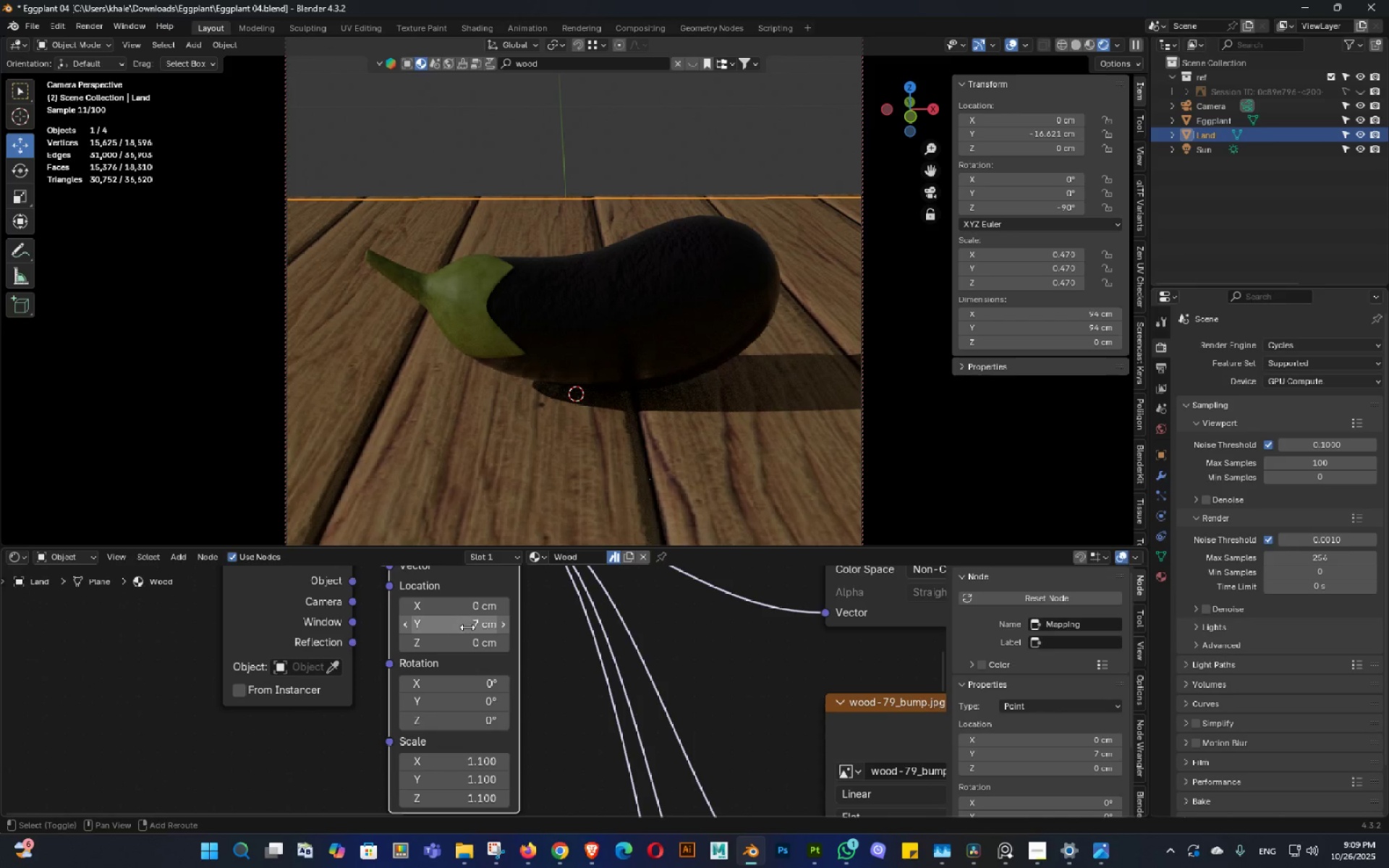 
key(Shift+ShiftLeft)
 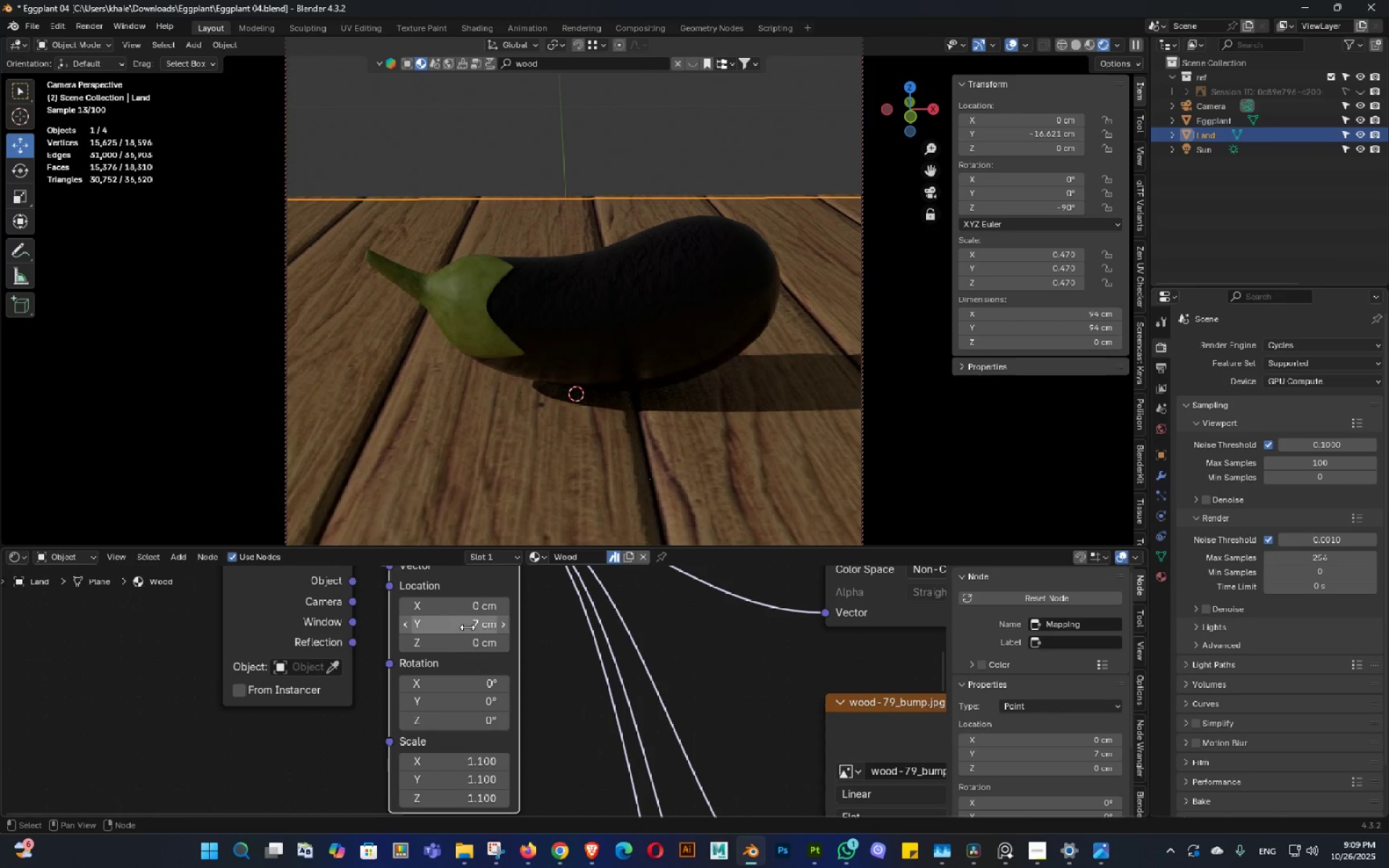 
key(Shift+ShiftLeft)
 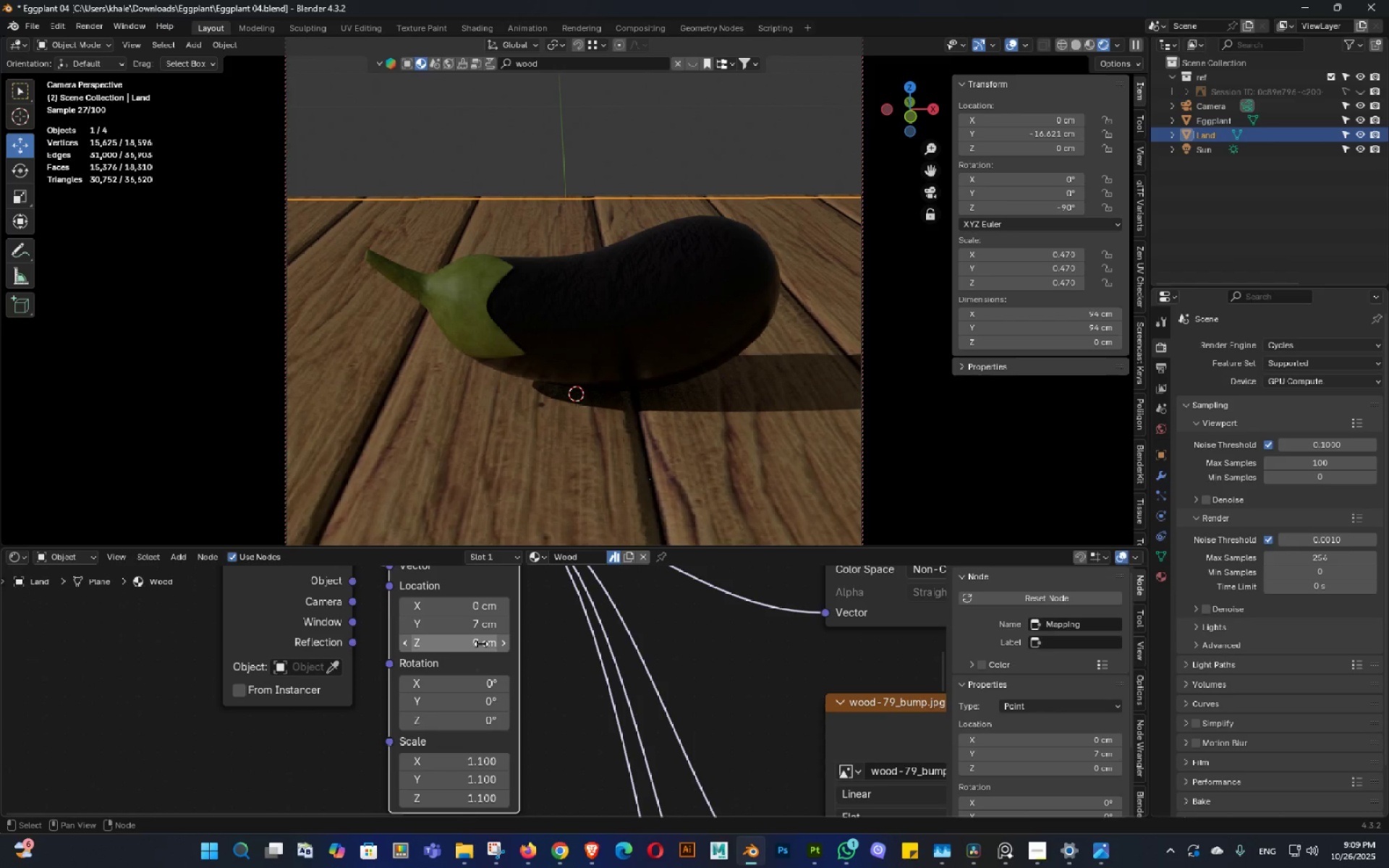 
key(Control+ControlLeft)
 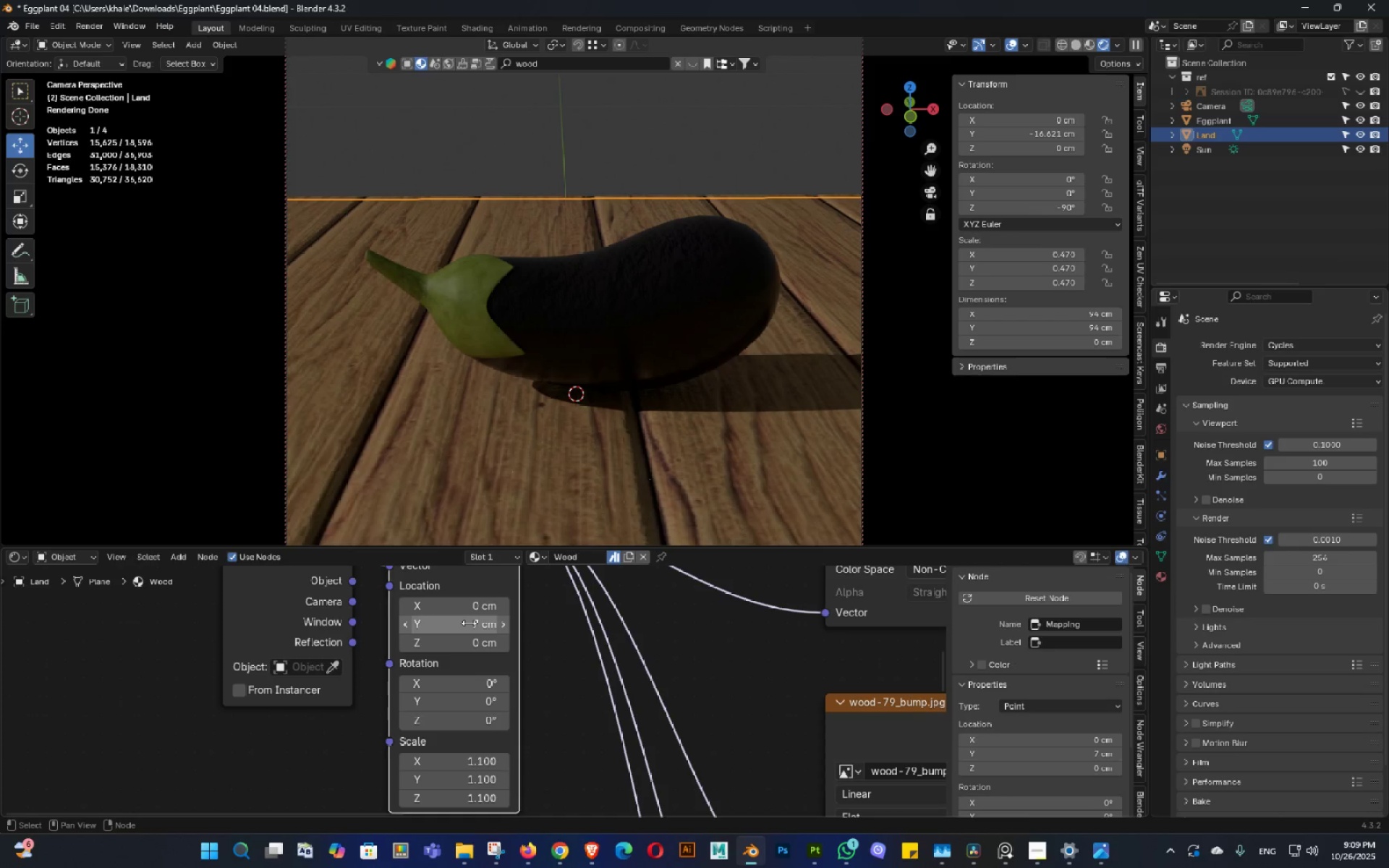 
left_click([469, 623])
 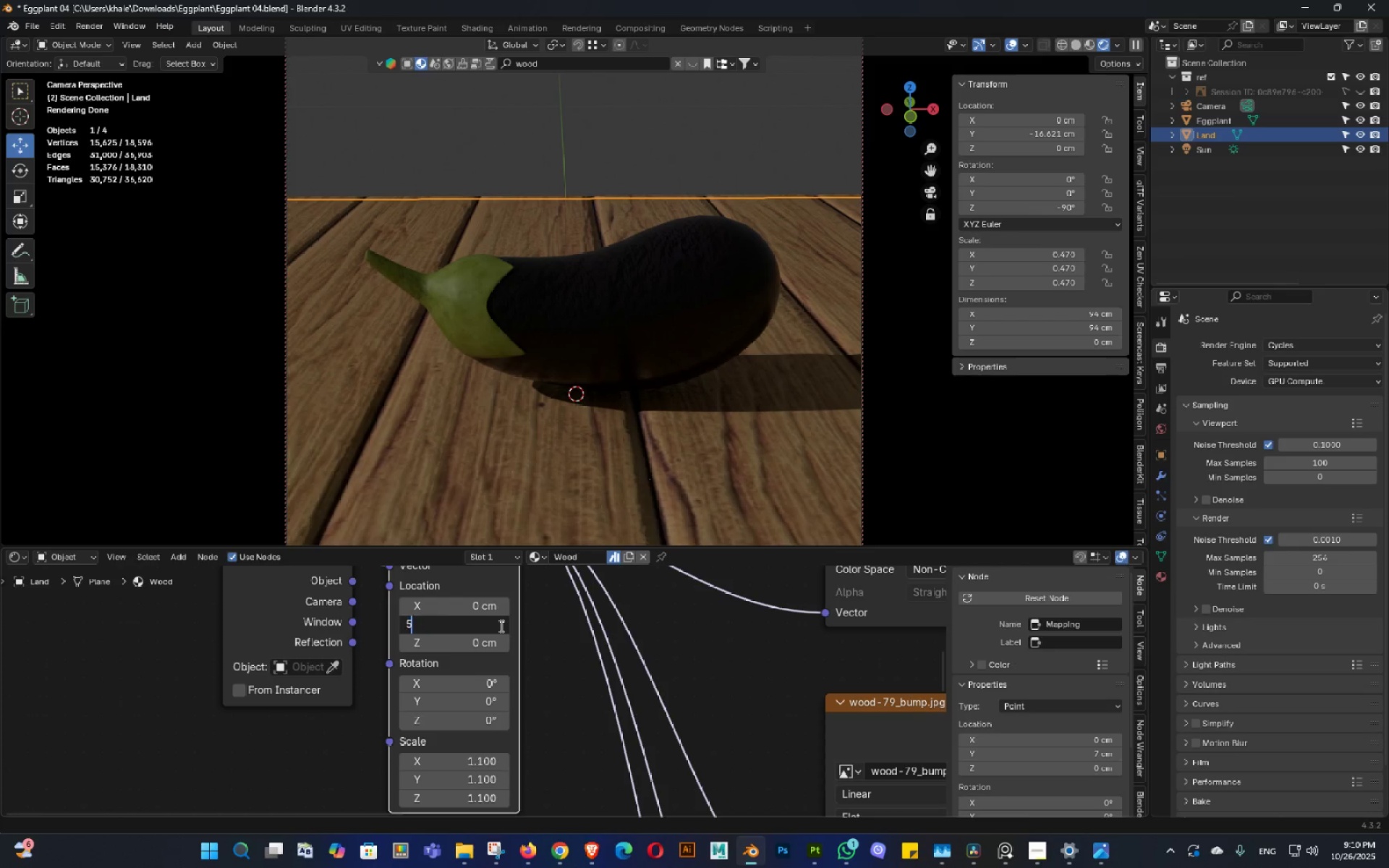 
key(Numpad5)
 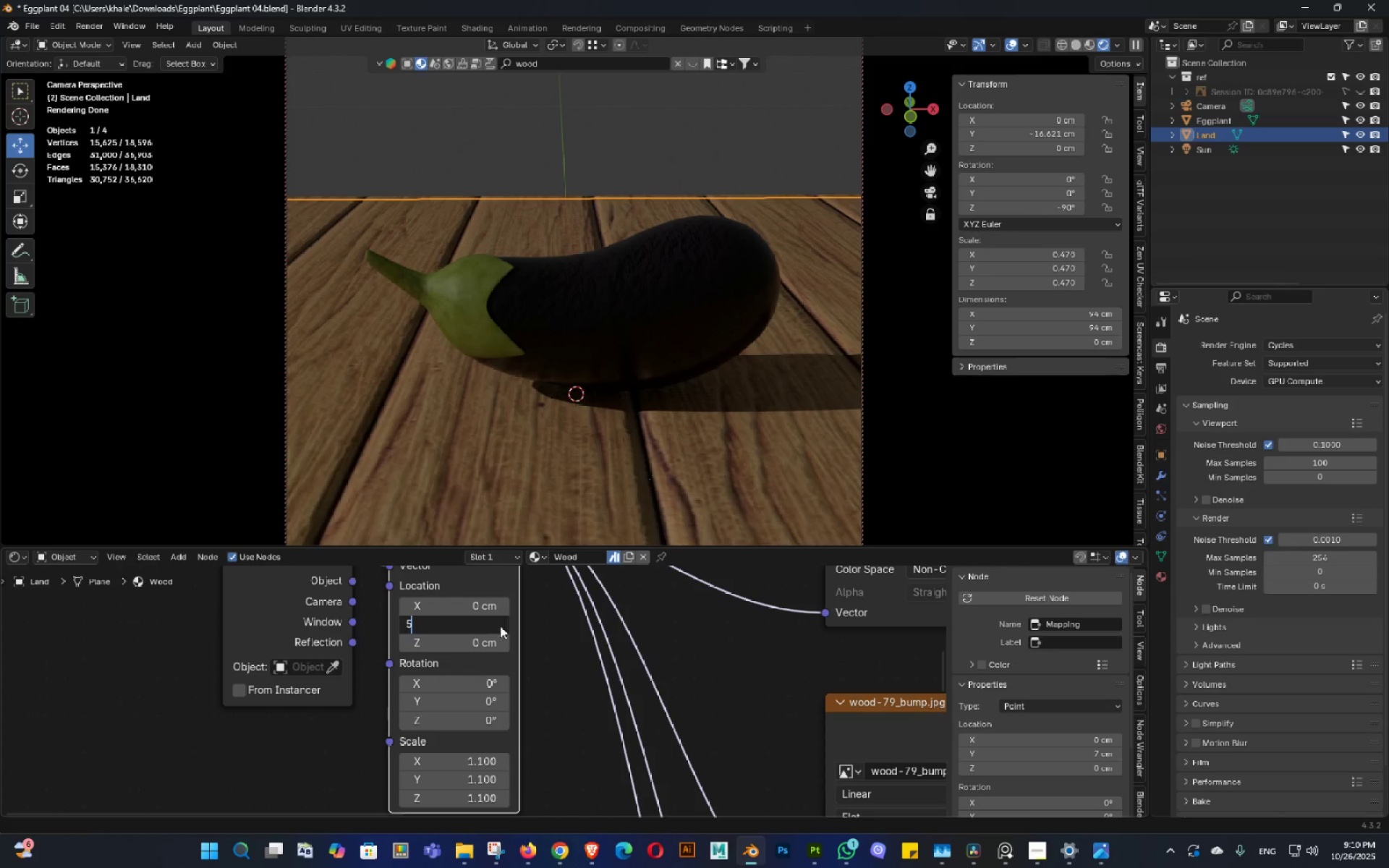 
key(NumpadEnter)
 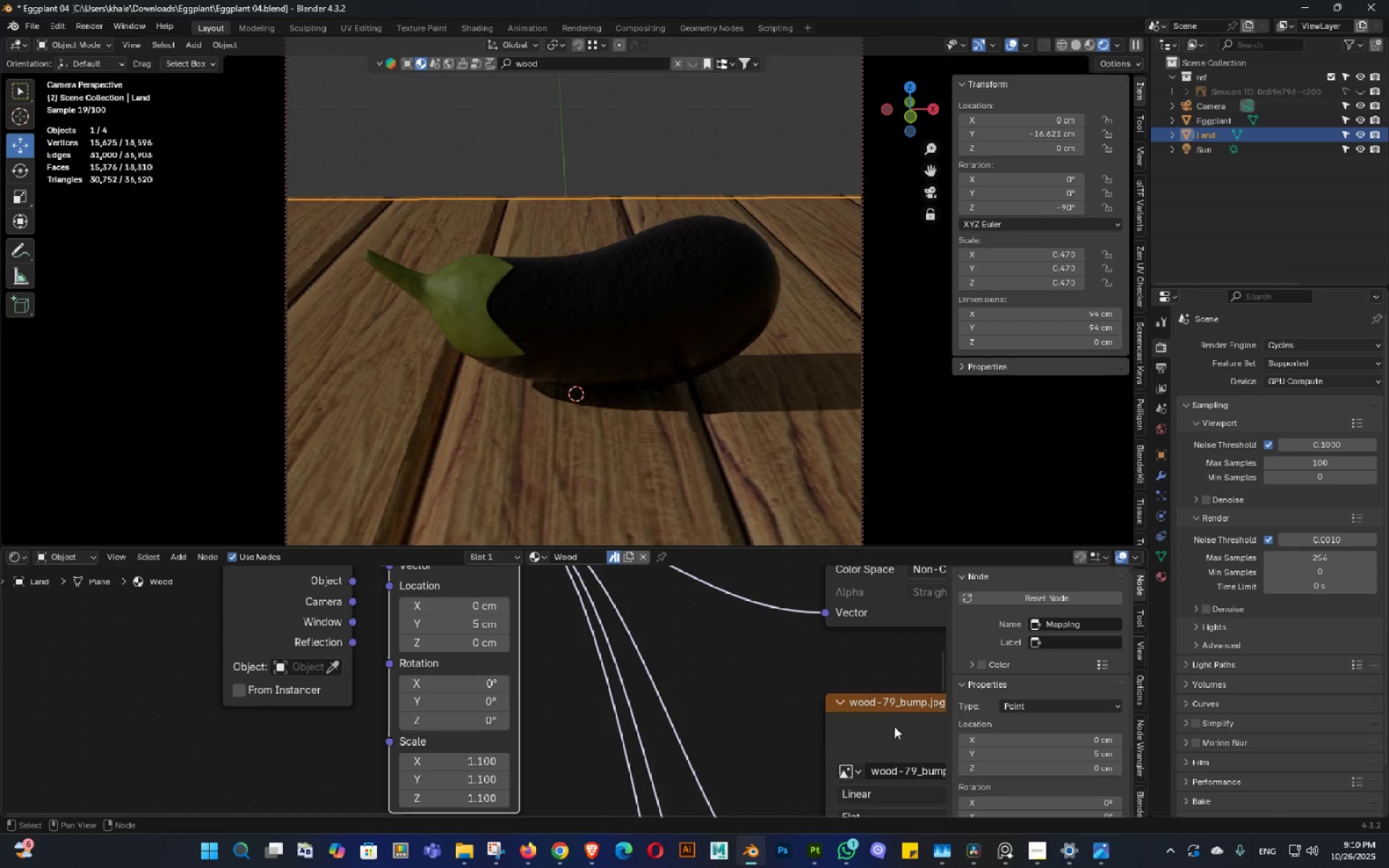 
scroll: coordinate [809, 753], scroll_direction: down, amount: 9.0
 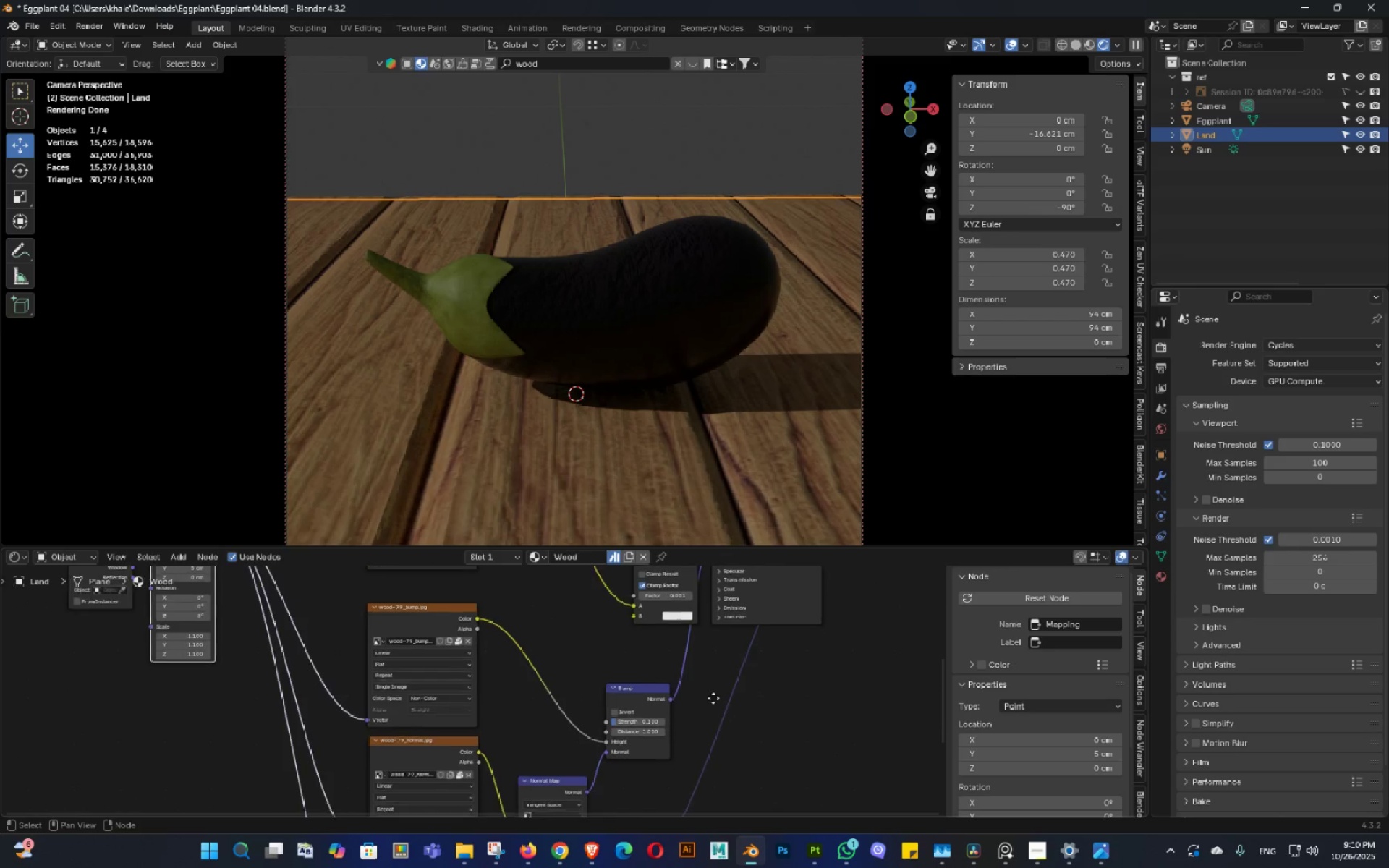 
triple_click([696, 623])
 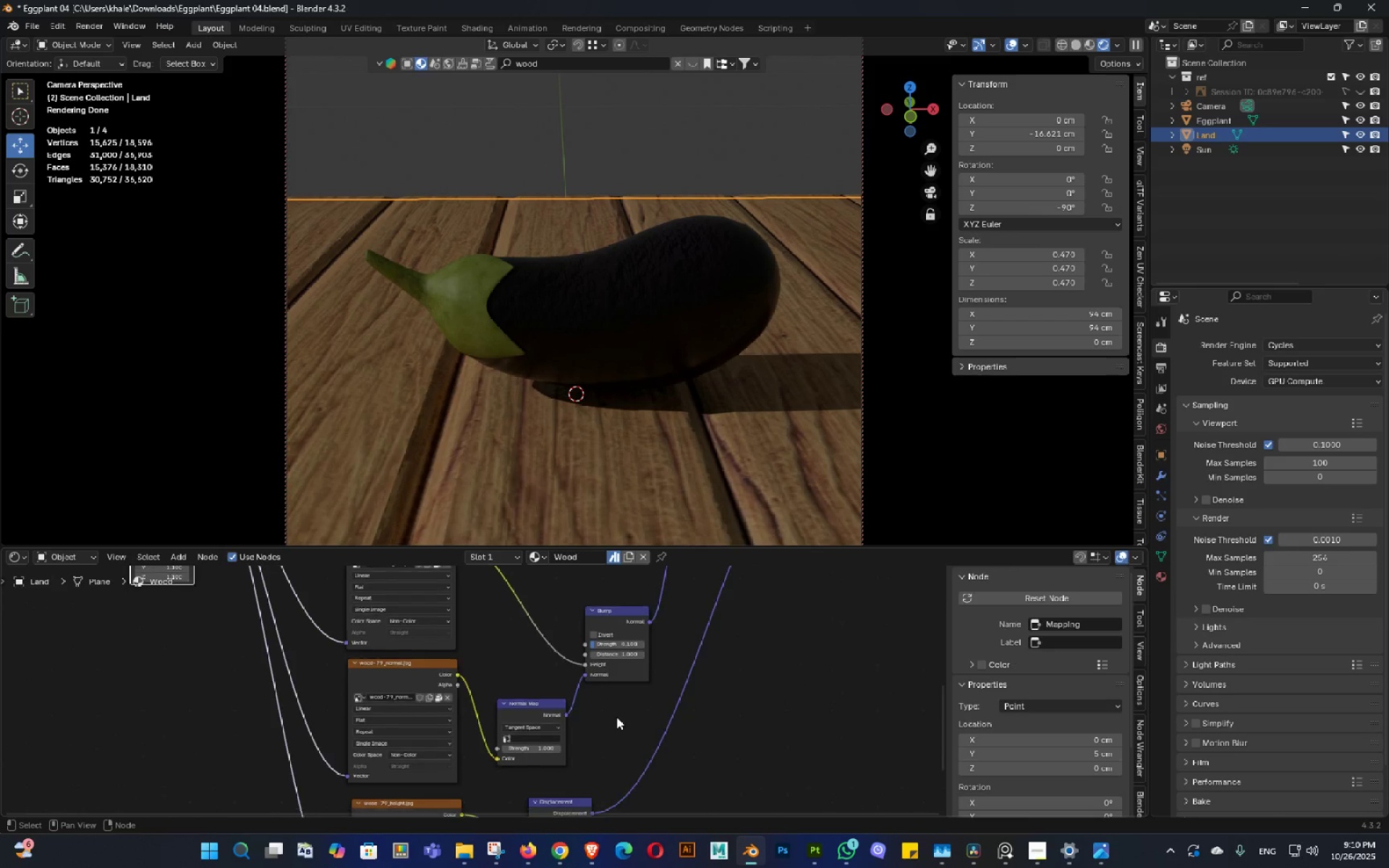 
scroll: coordinate [615, 719], scroll_direction: up, amount: 3.0
 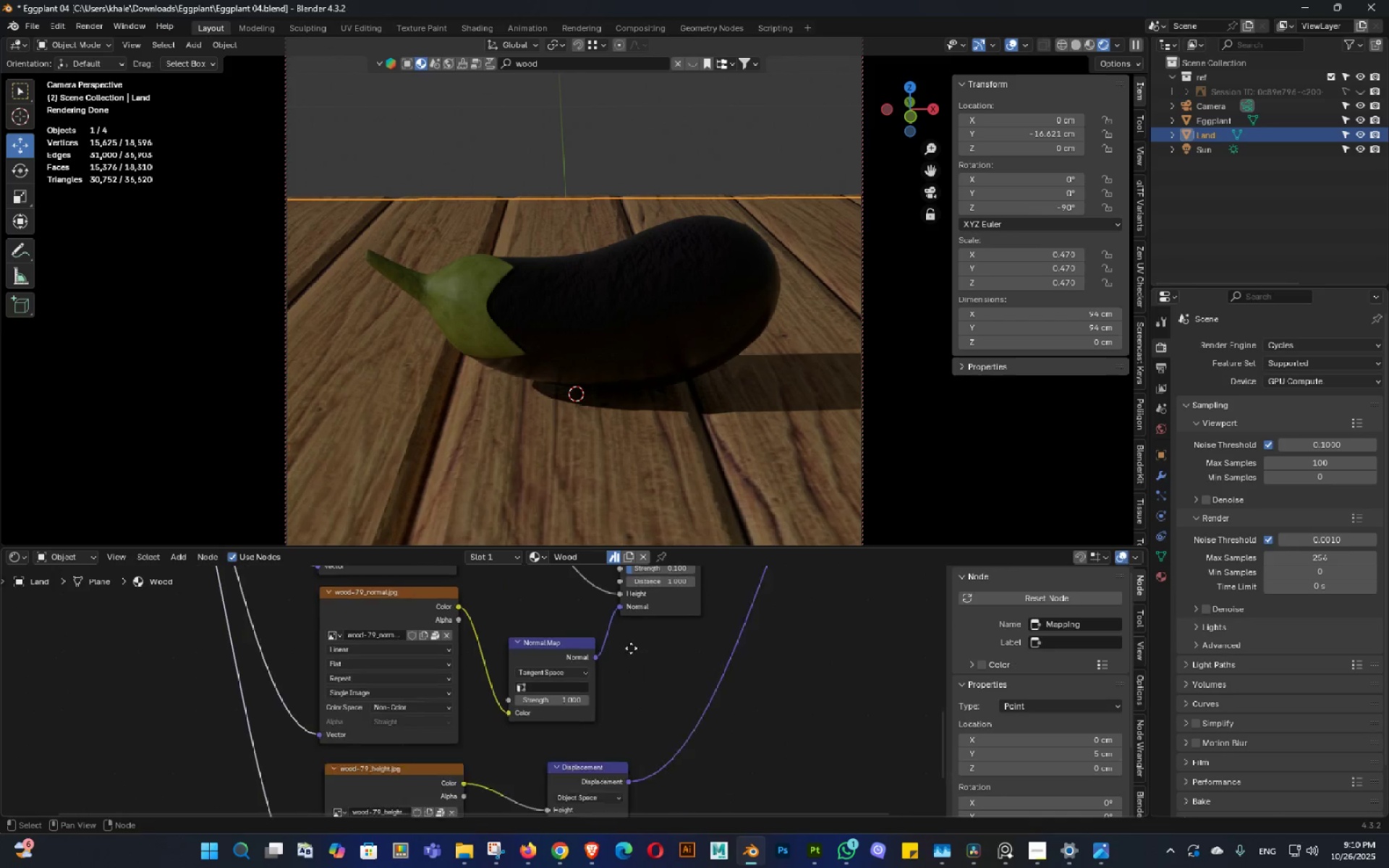 
double_click([629, 603])
 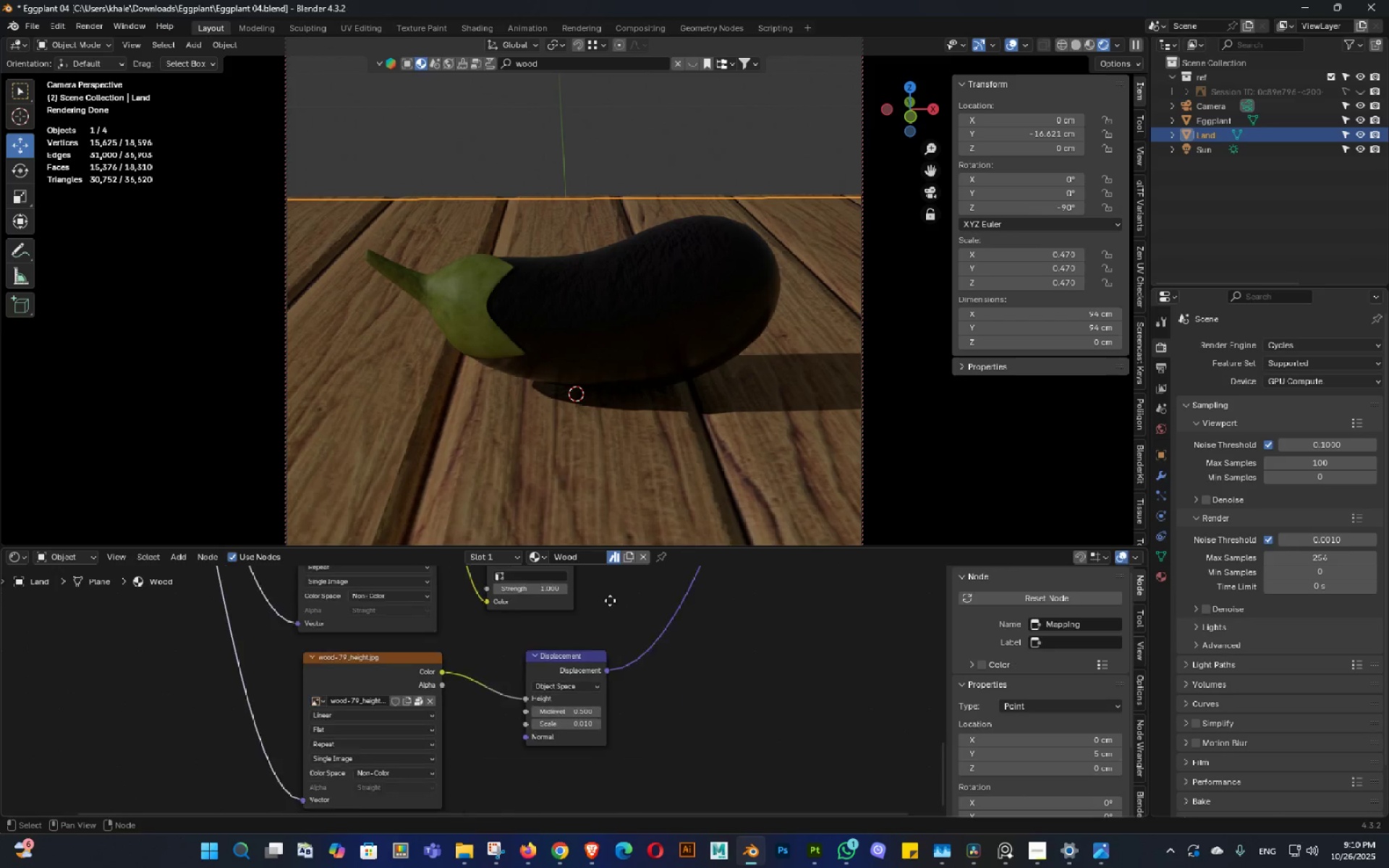 
scroll: coordinate [598, 701], scroll_direction: up, amount: 4.0
 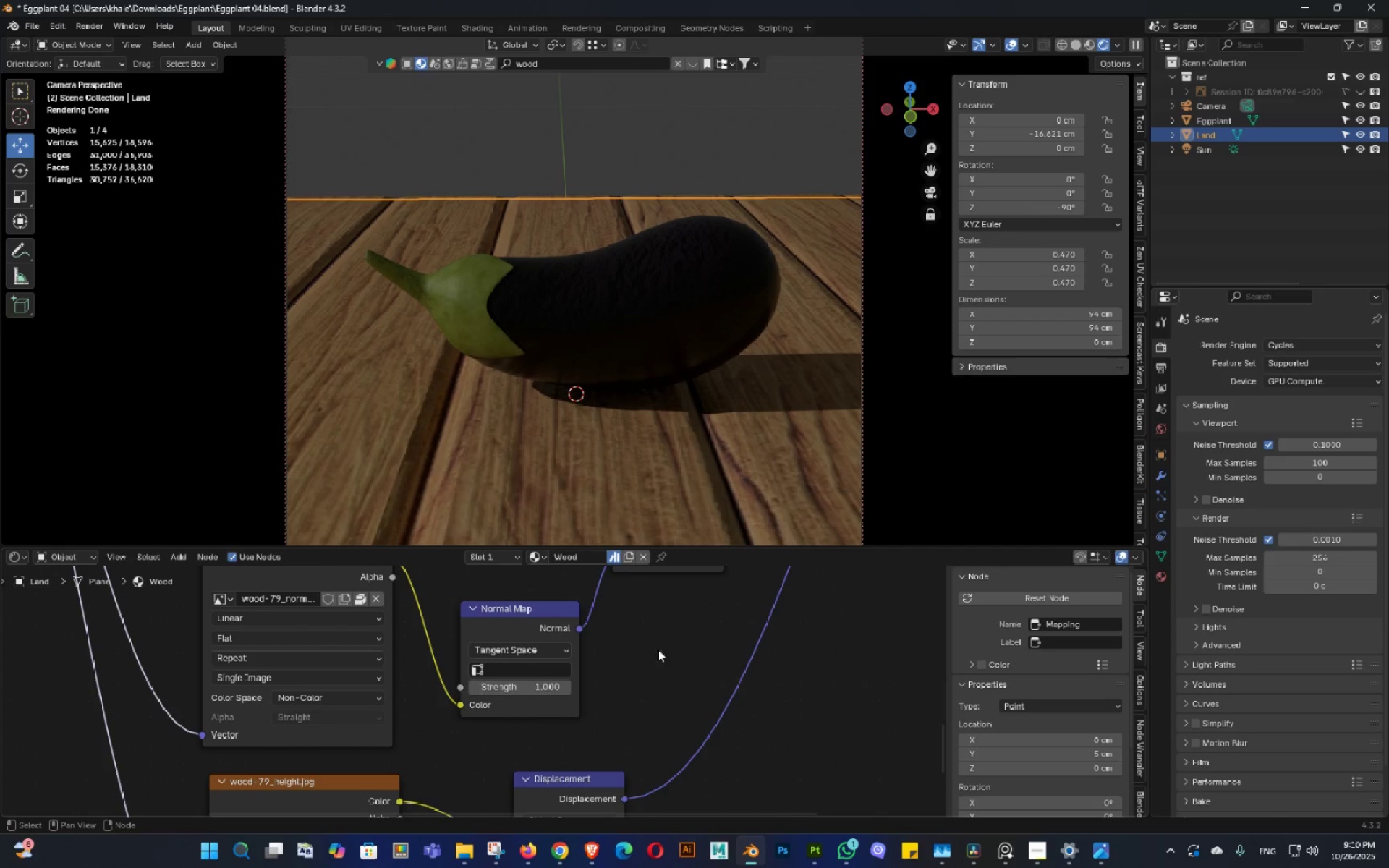 
double_click([619, 766])
 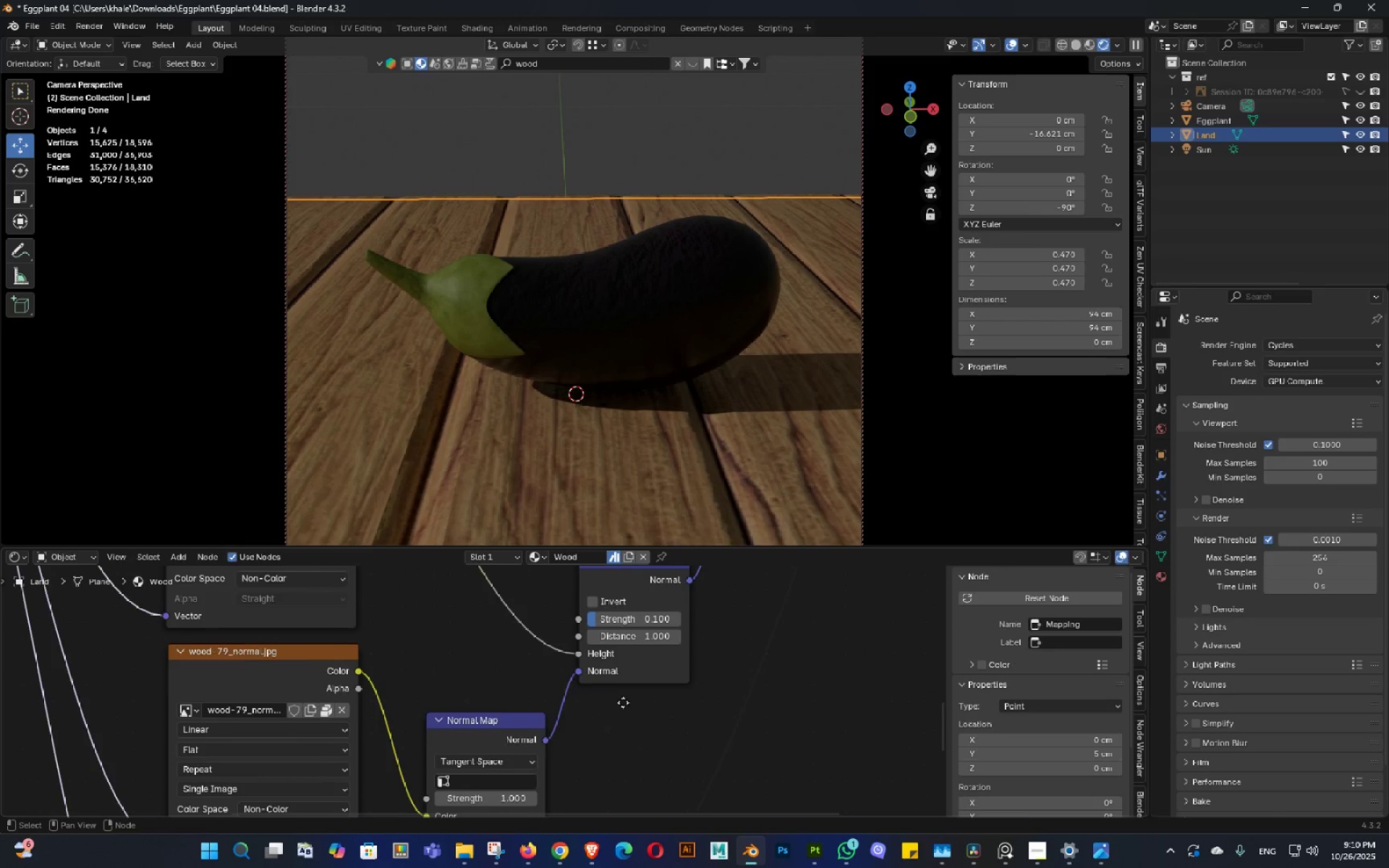 
triple_click([626, 702])
 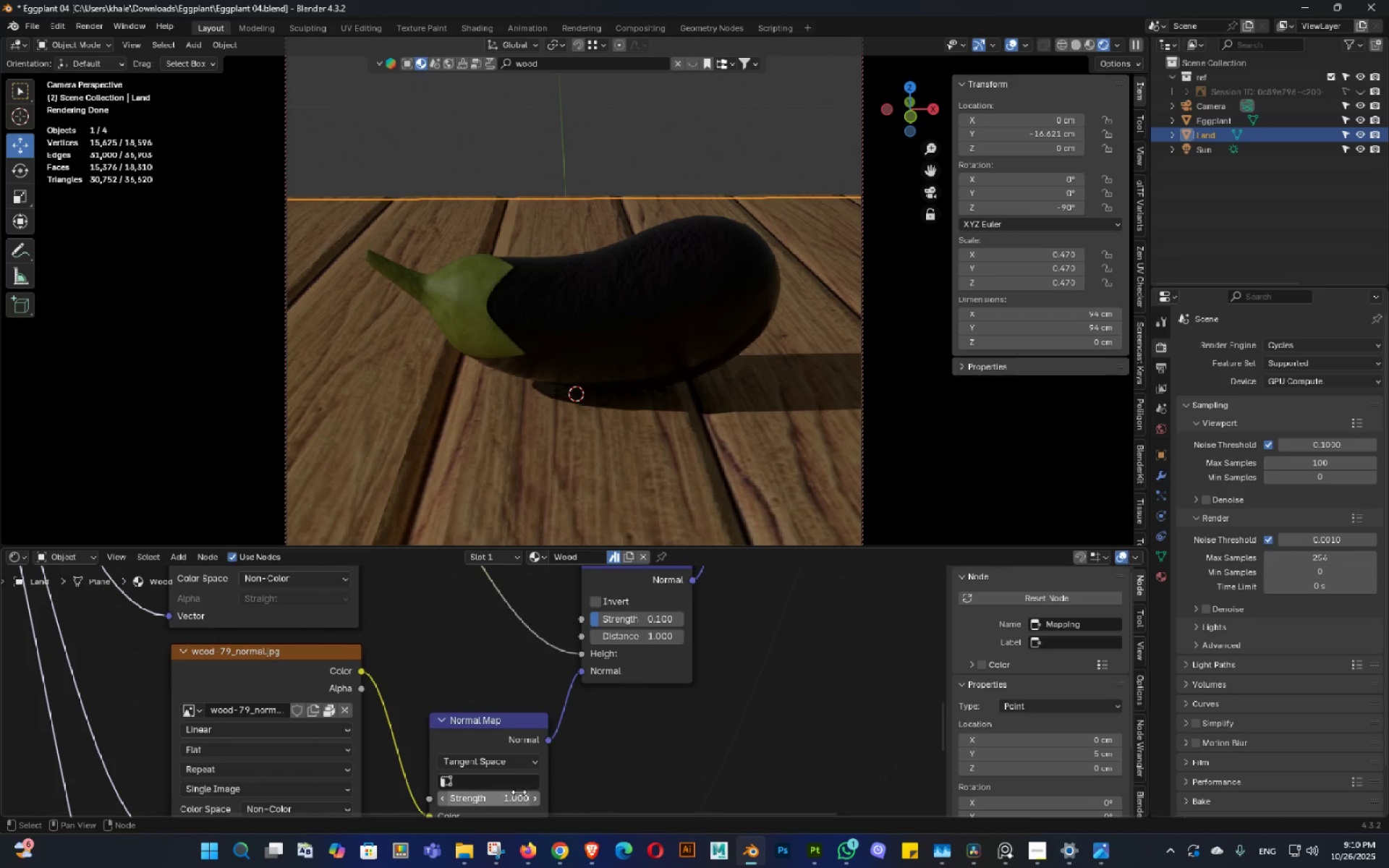 
left_click([509, 792])
 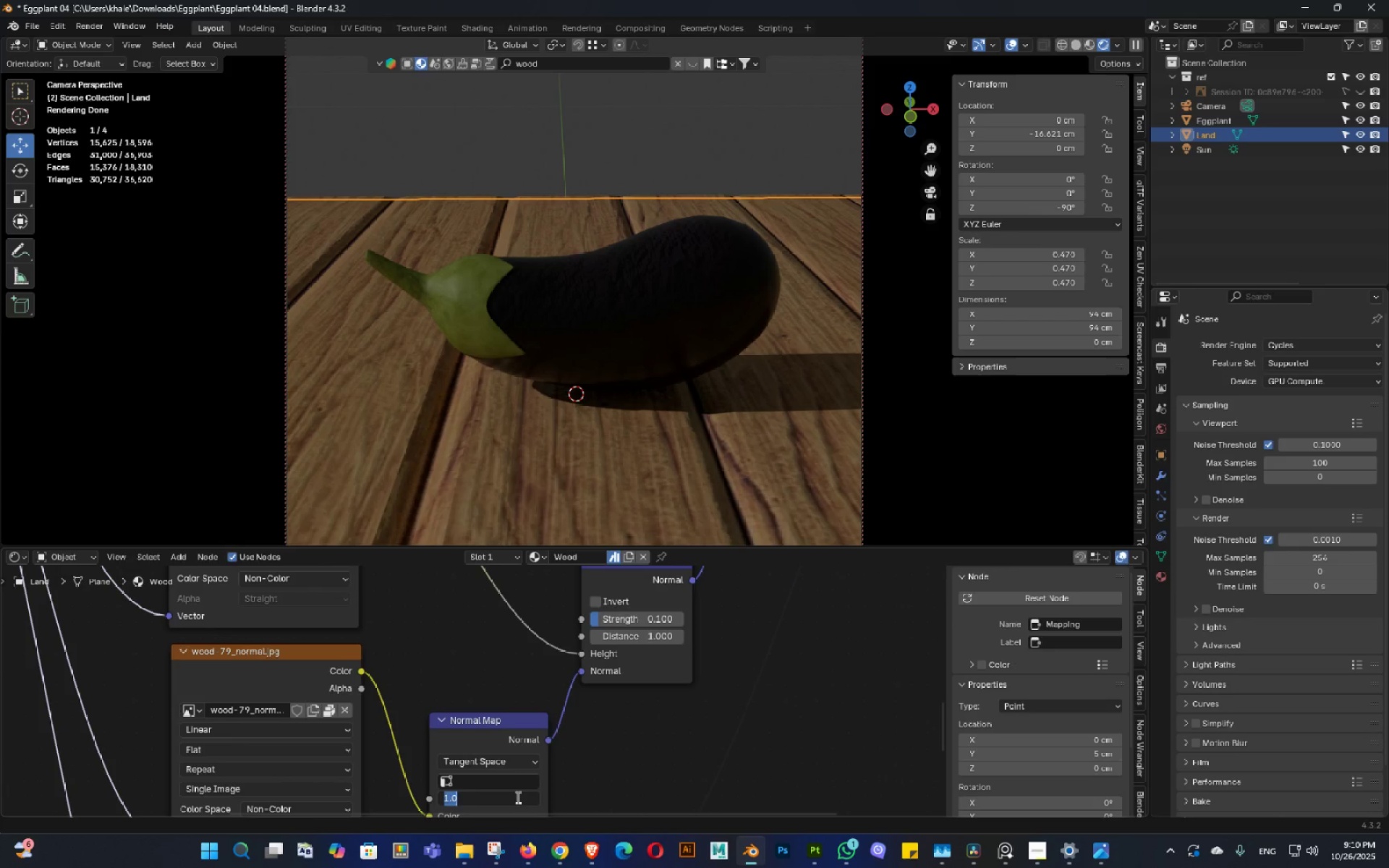 
key(Numpad2)
 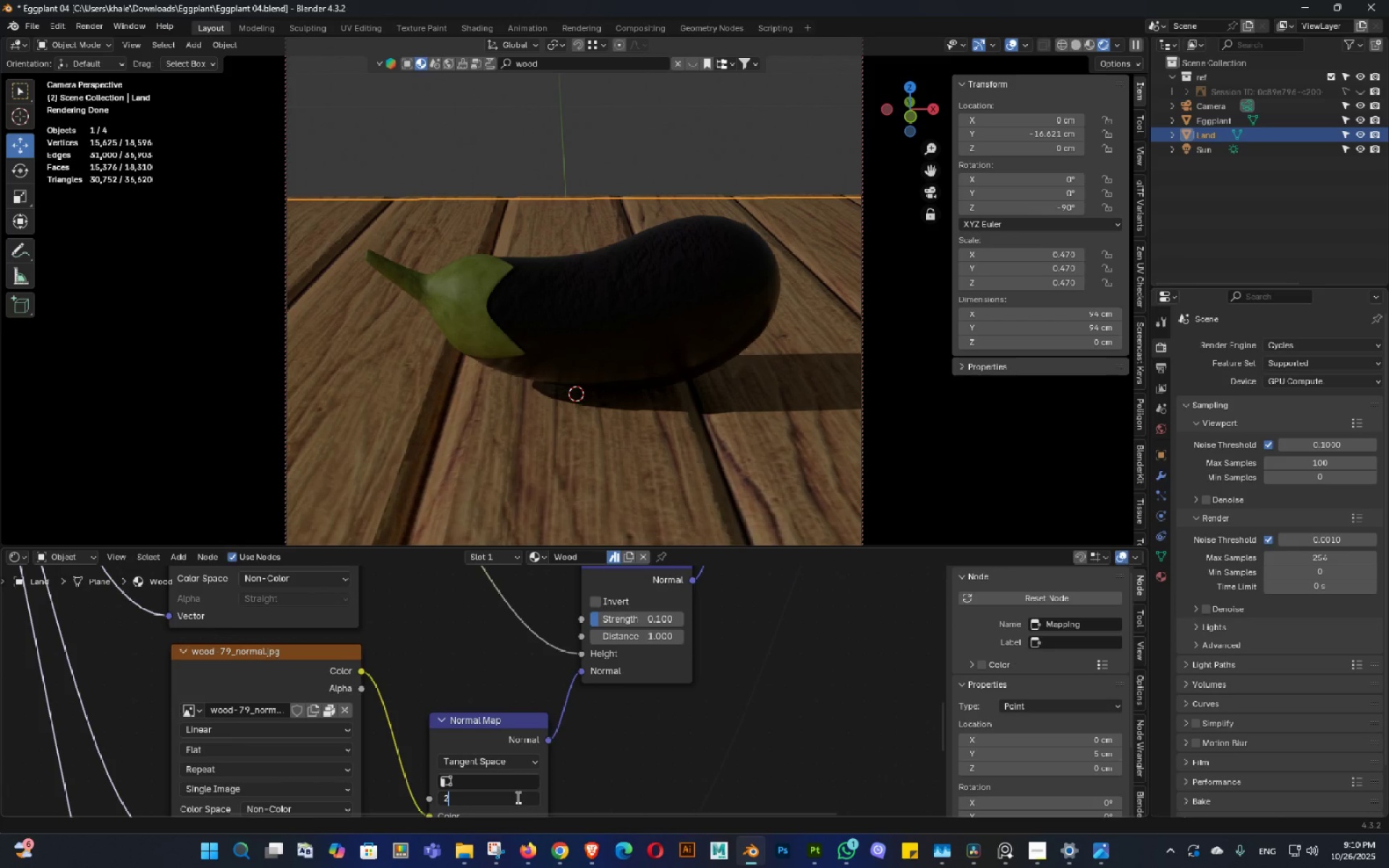 
key(NumpadEnter)
 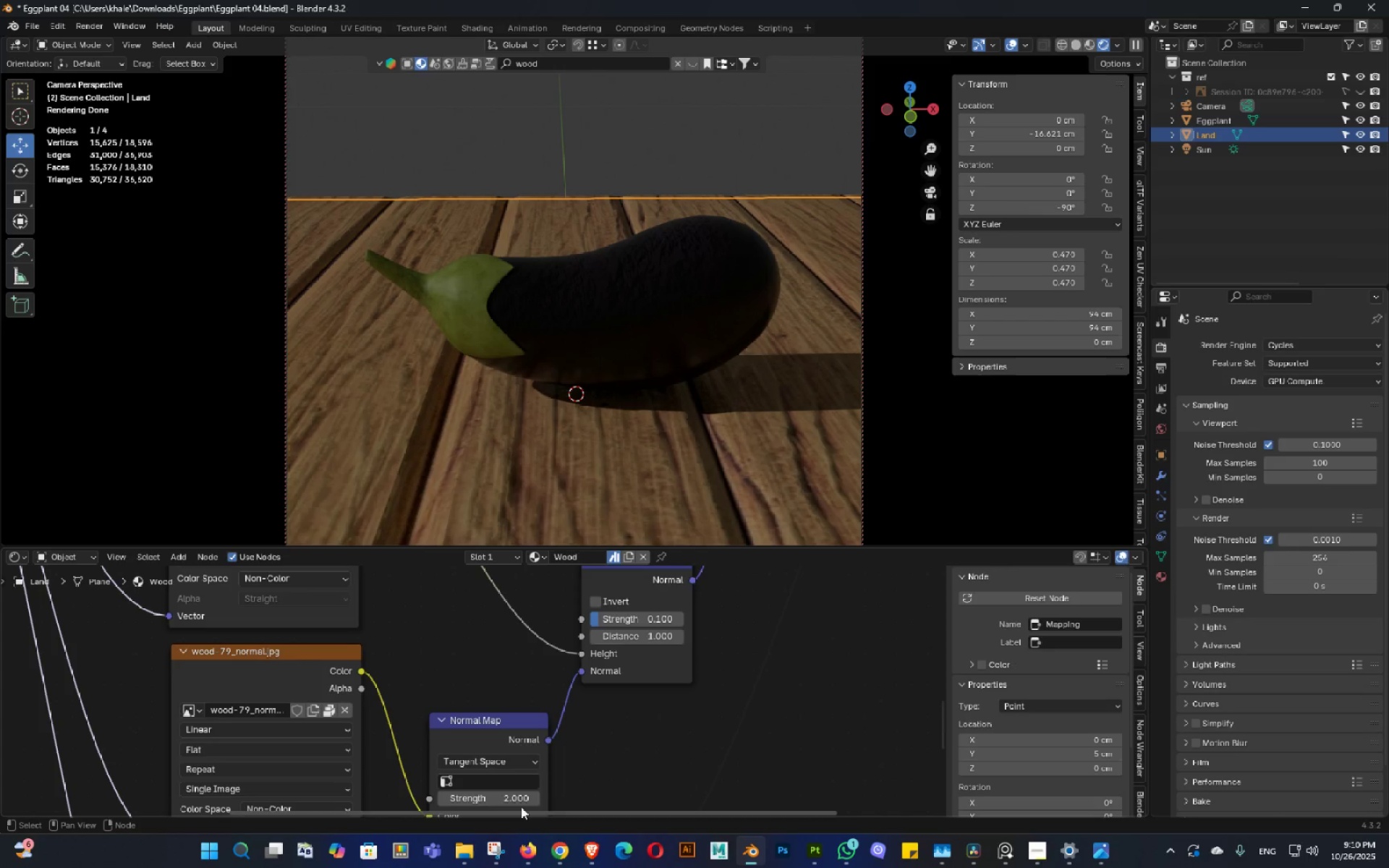 
left_click([513, 794])
 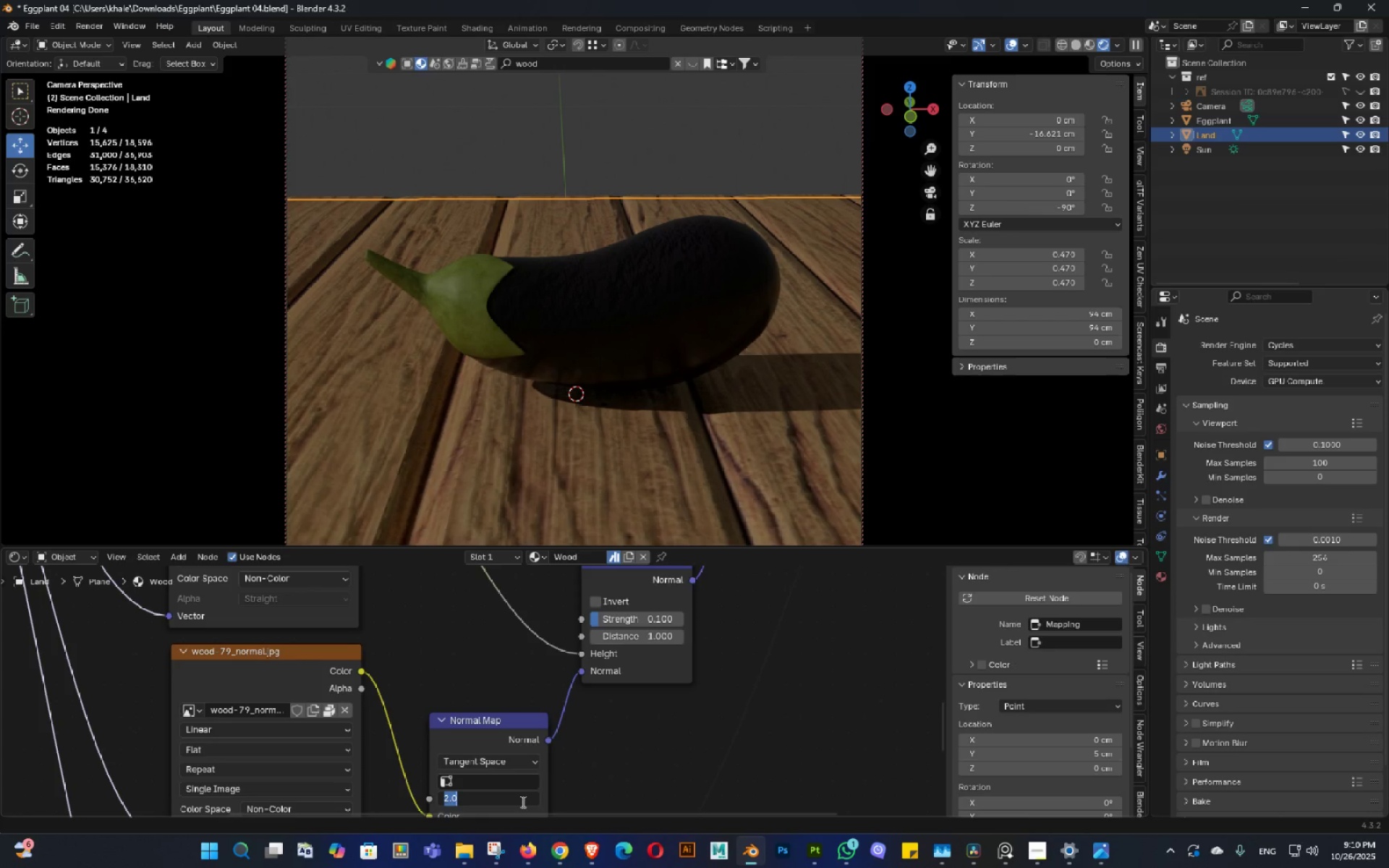 
key(Numpad0)
 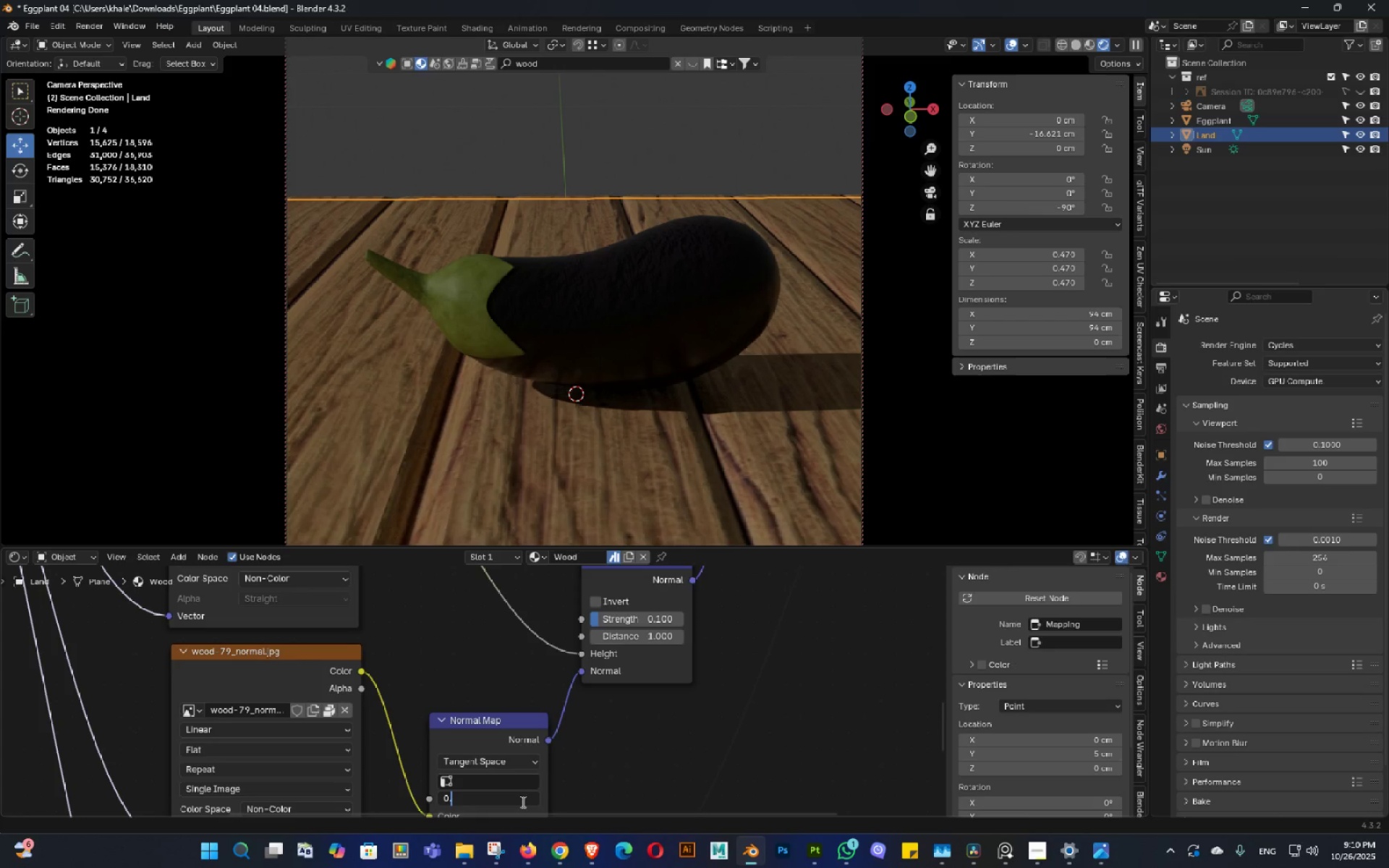 
key(NumpadDecimal)
 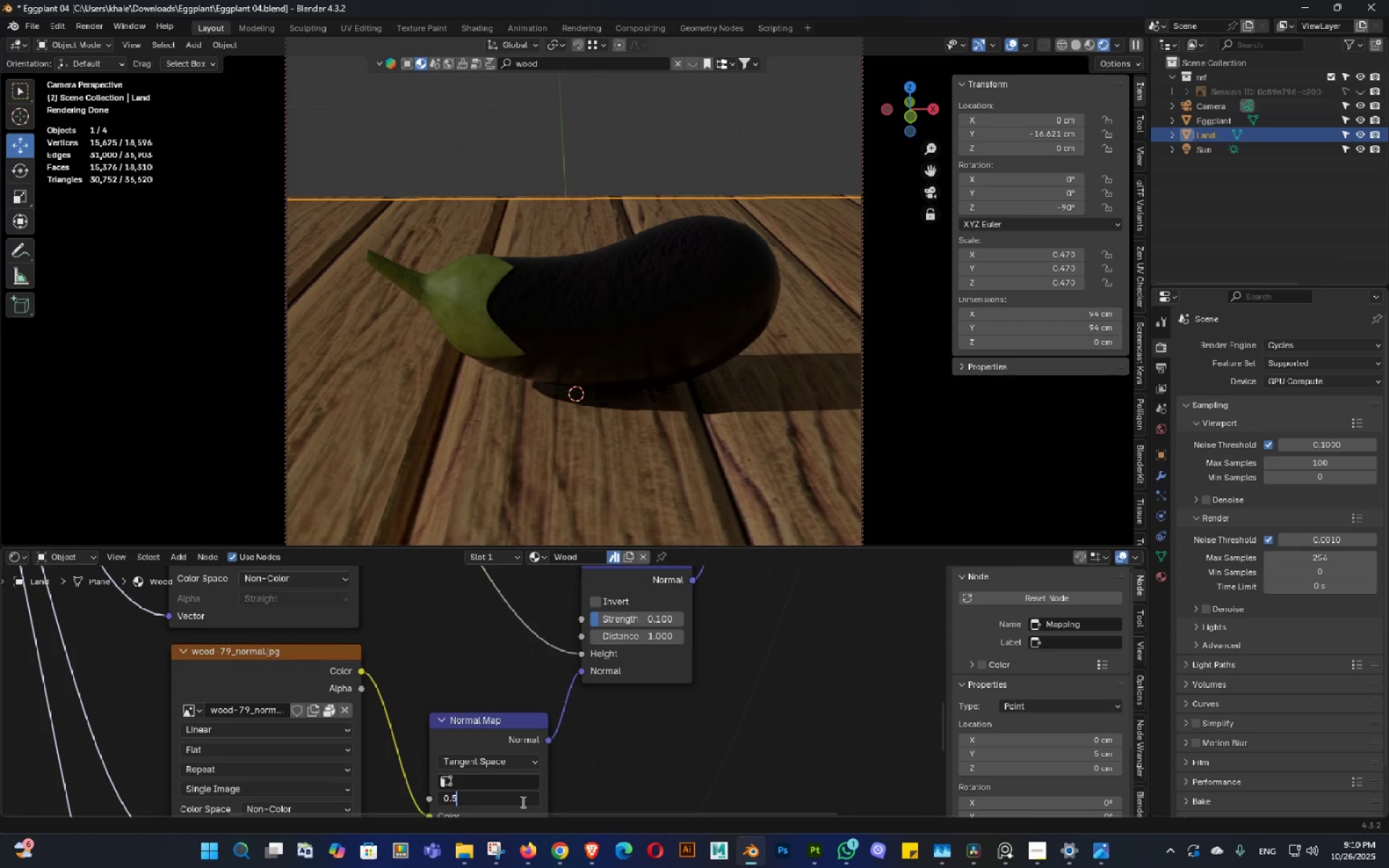 
key(Numpad5)
 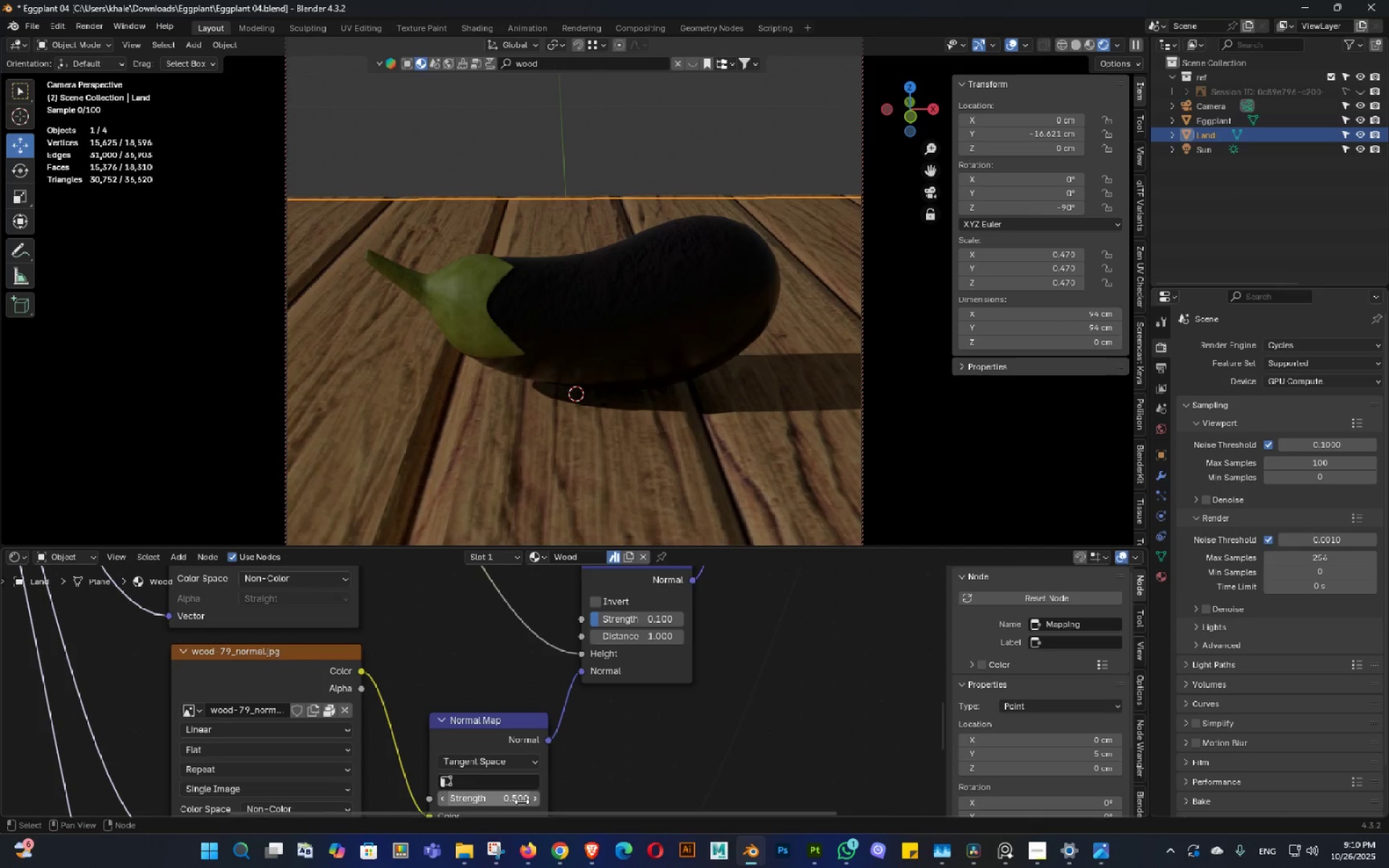 
key(NumpadEnter)
 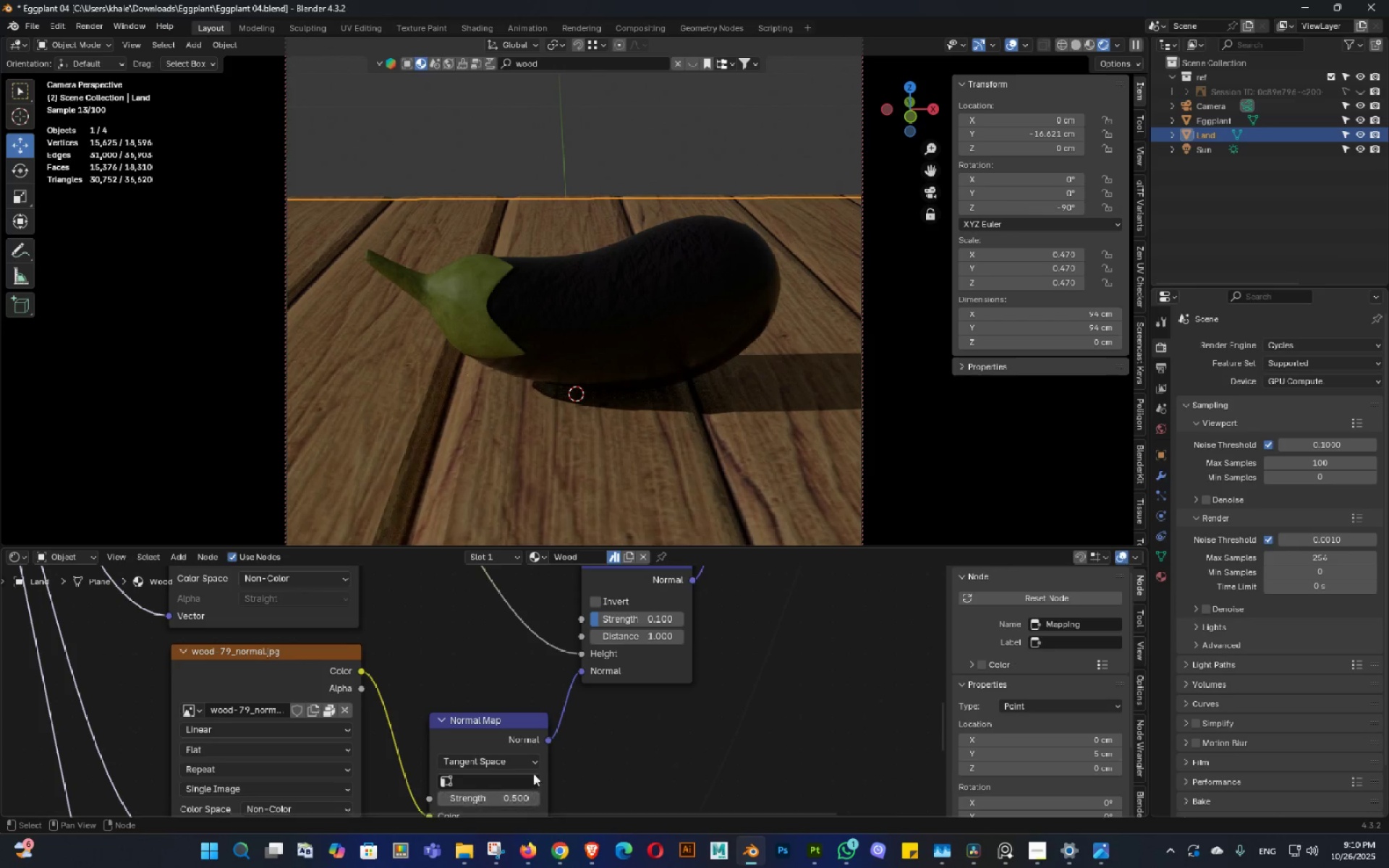 
scroll: coordinate [679, 709], scroll_direction: down, amount: 6.0
 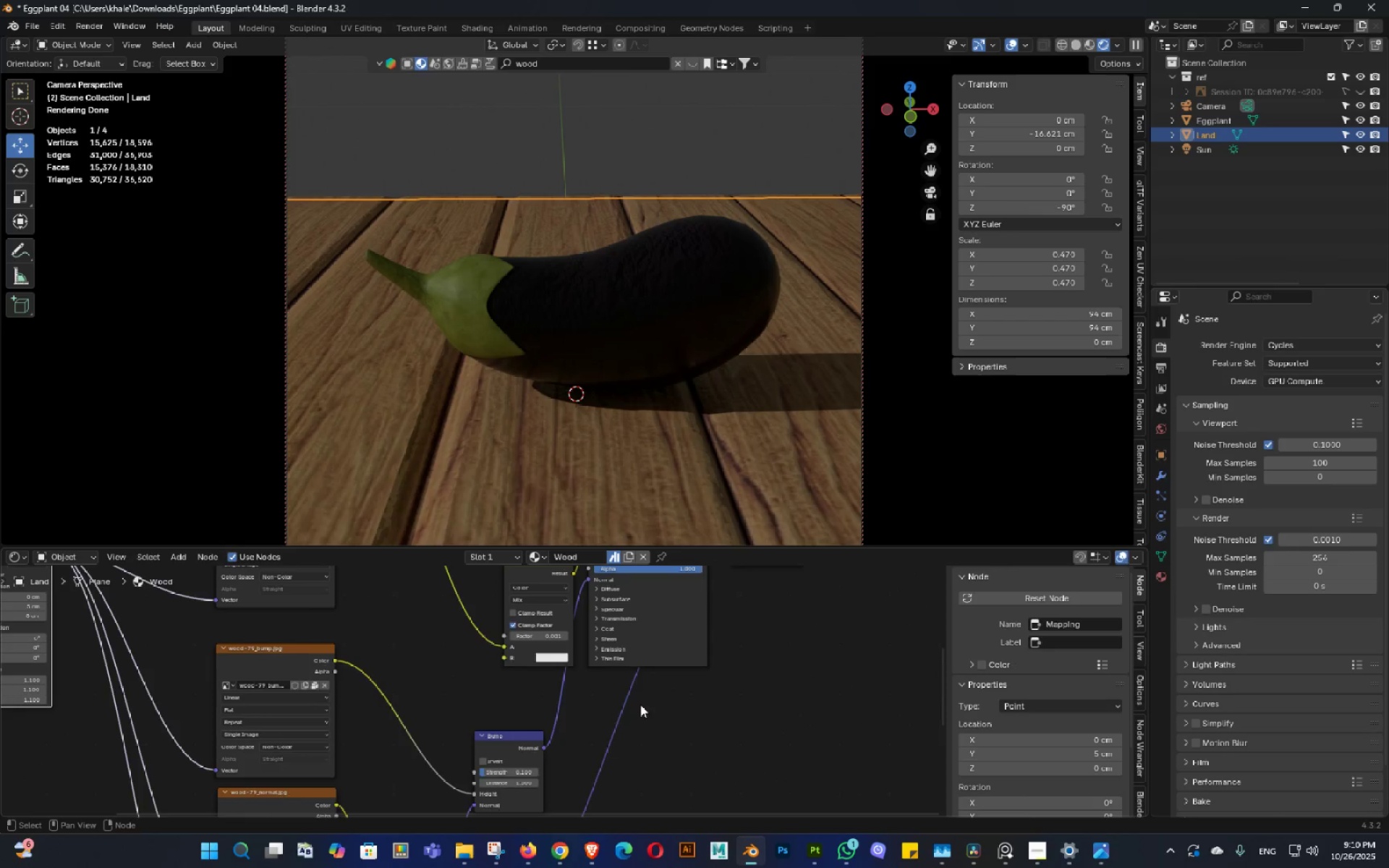 
triple_click([642, 739])
 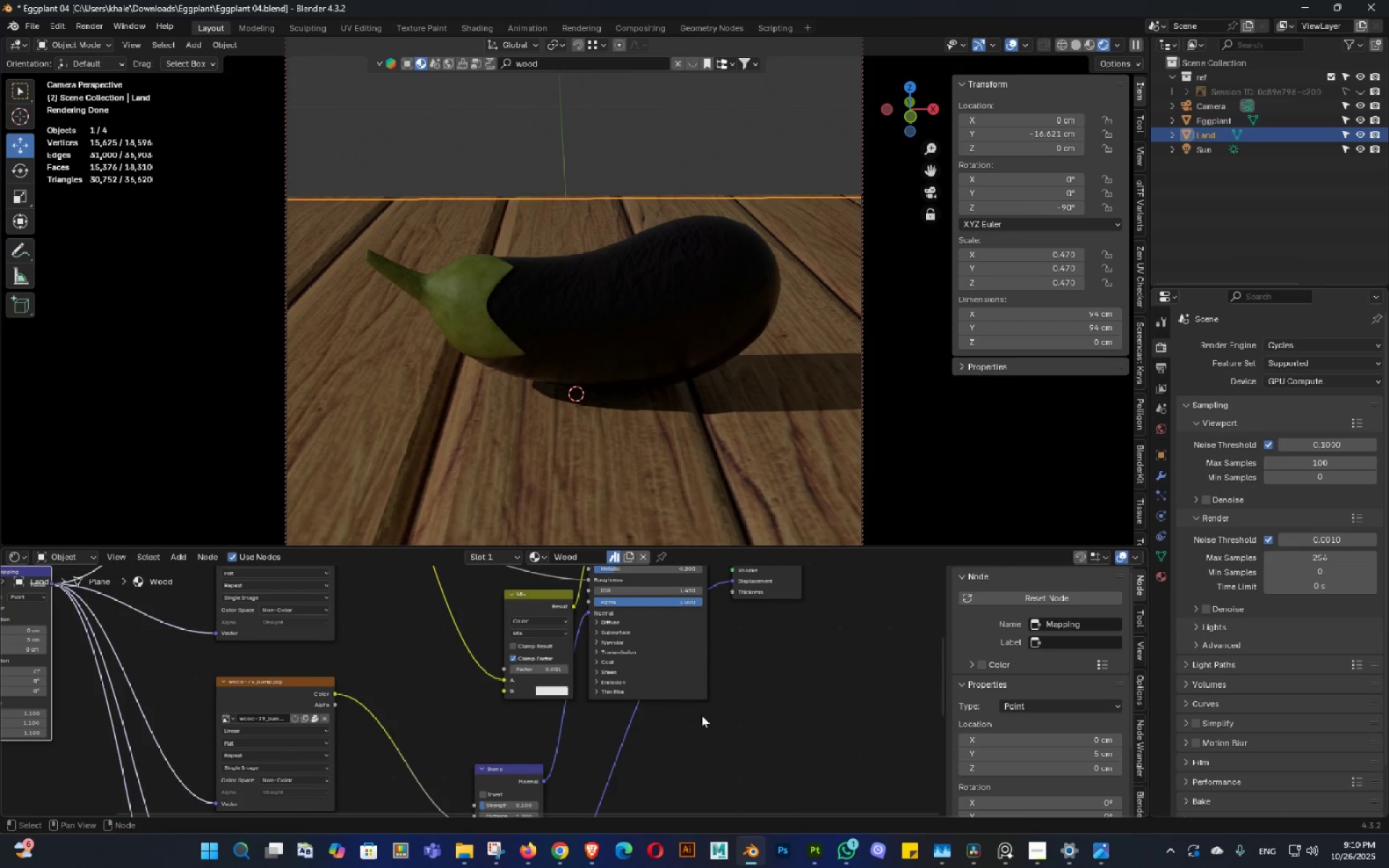 
double_click([710, 611])
 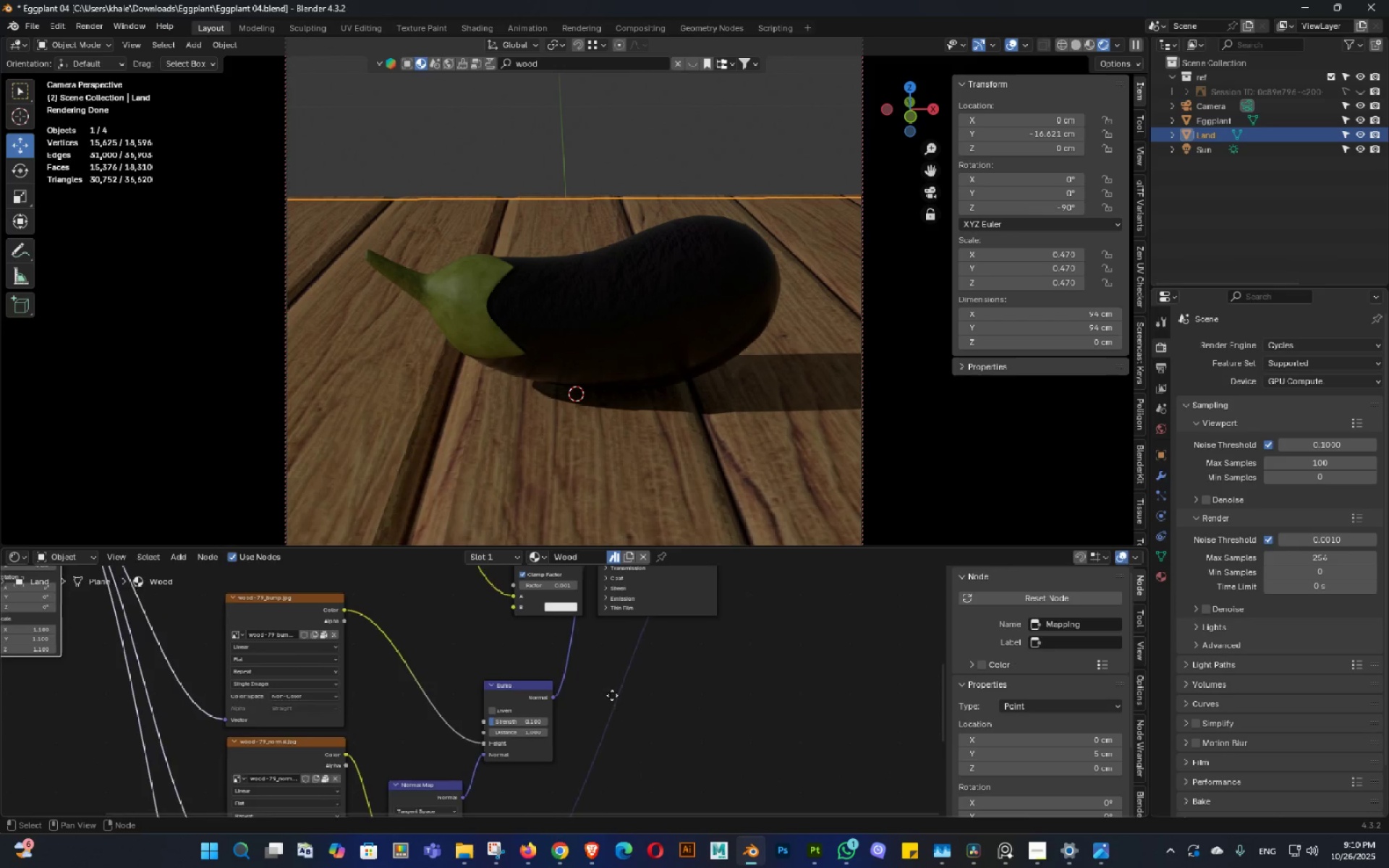 
triple_click([612, 650])
 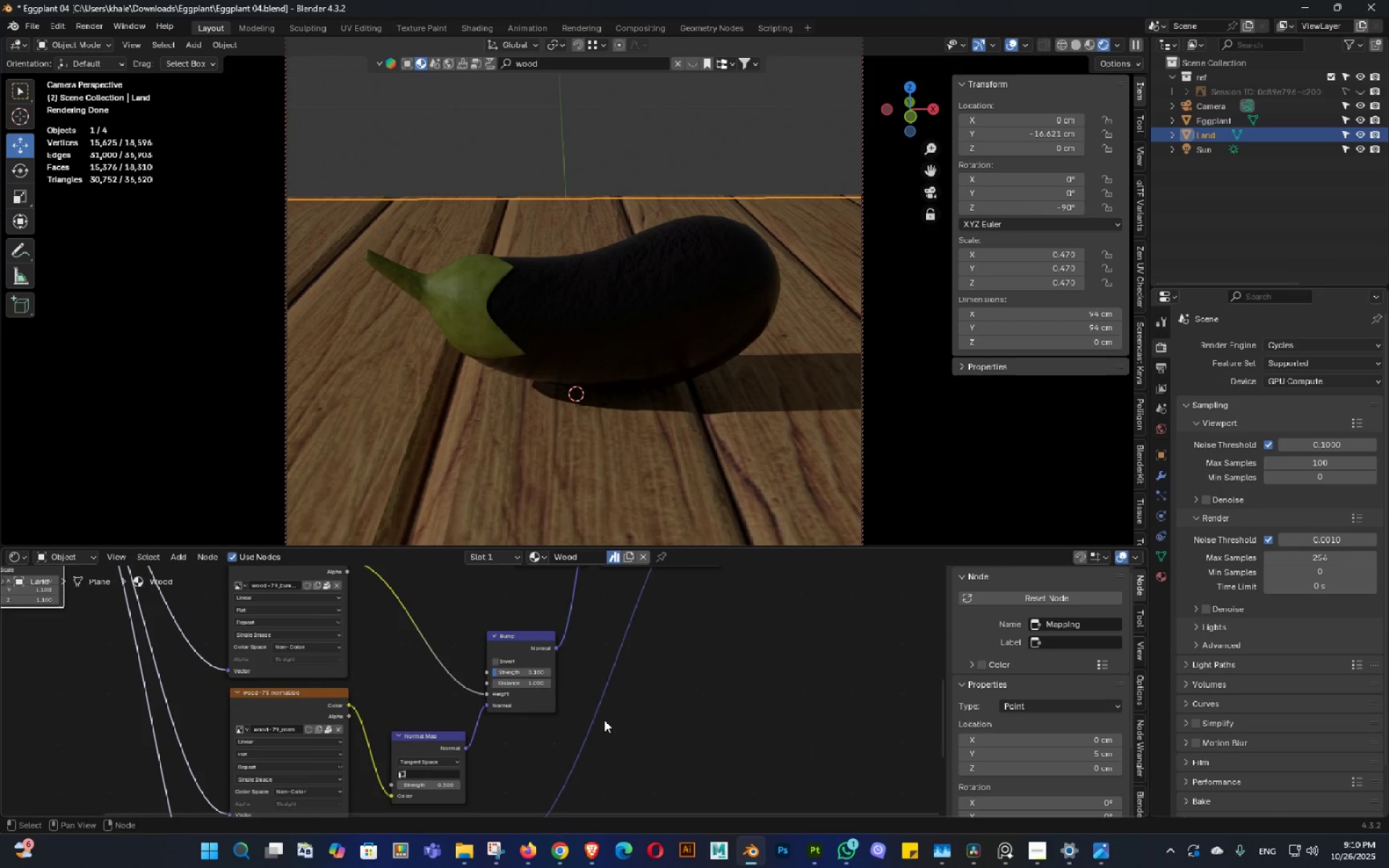 
key(Control+S)
 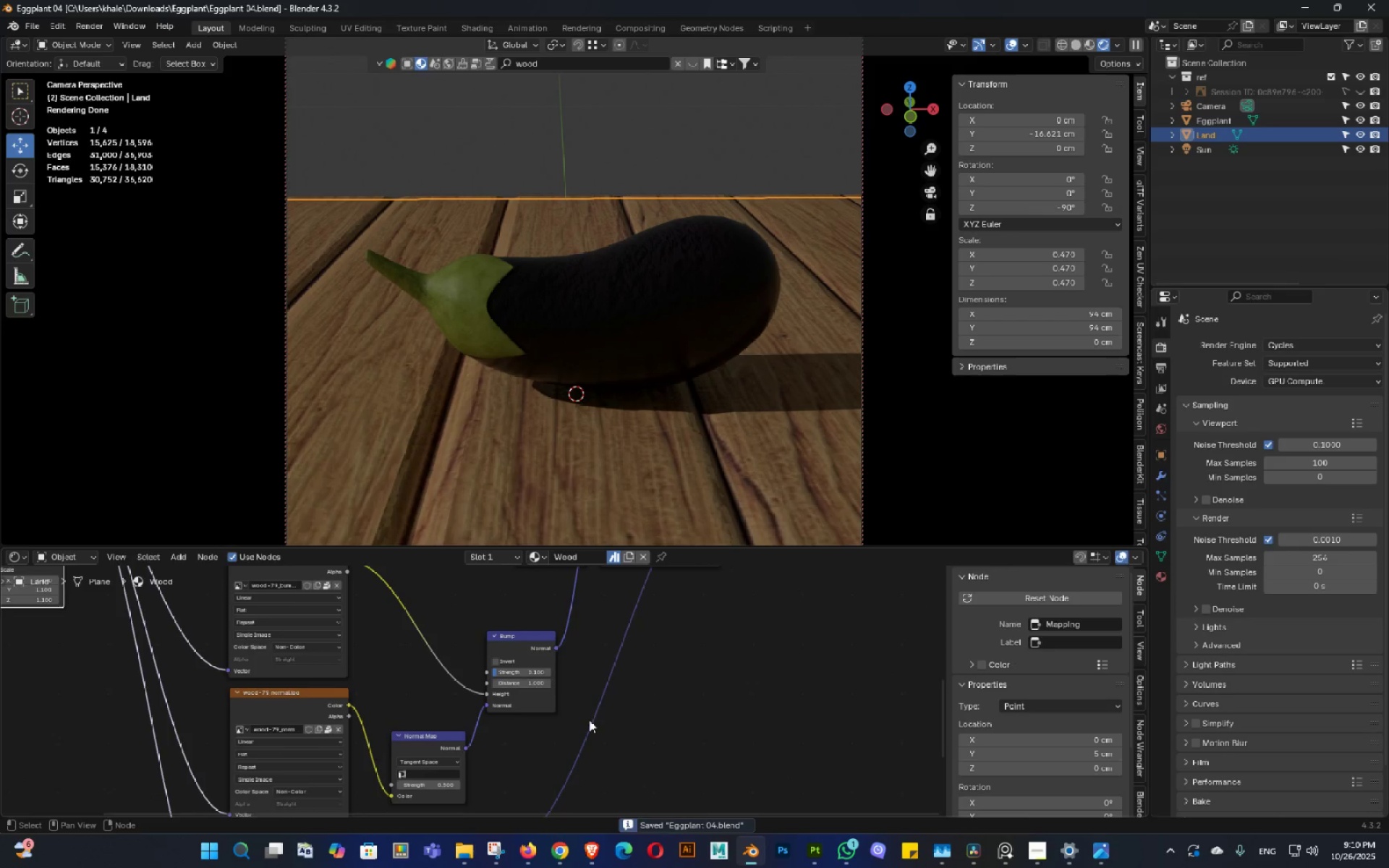 
scroll: coordinate [587, 704], scroll_direction: up, amount: 2.0
 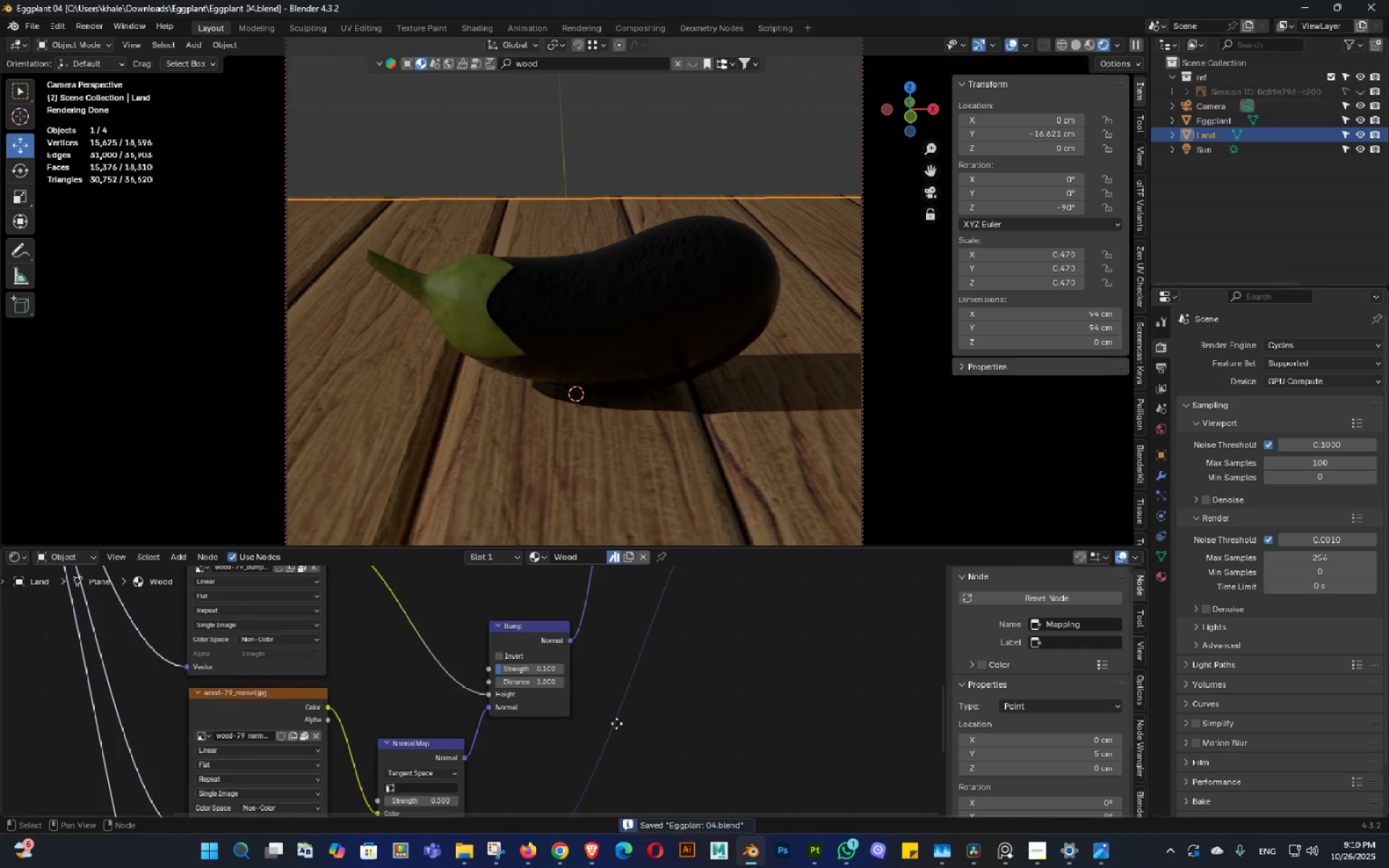 
double_click([574, 624])
 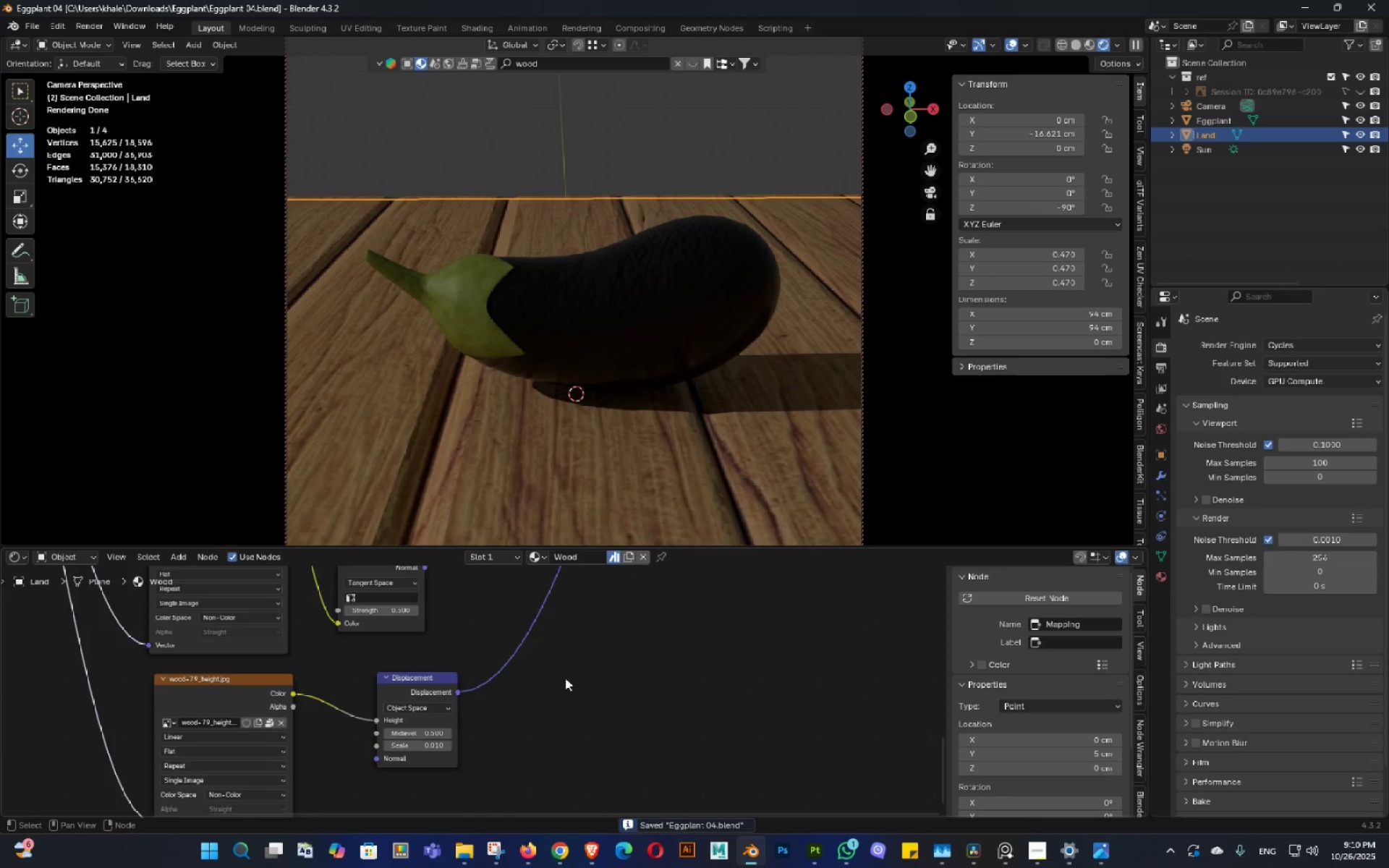 
triple_click([595, 658])
 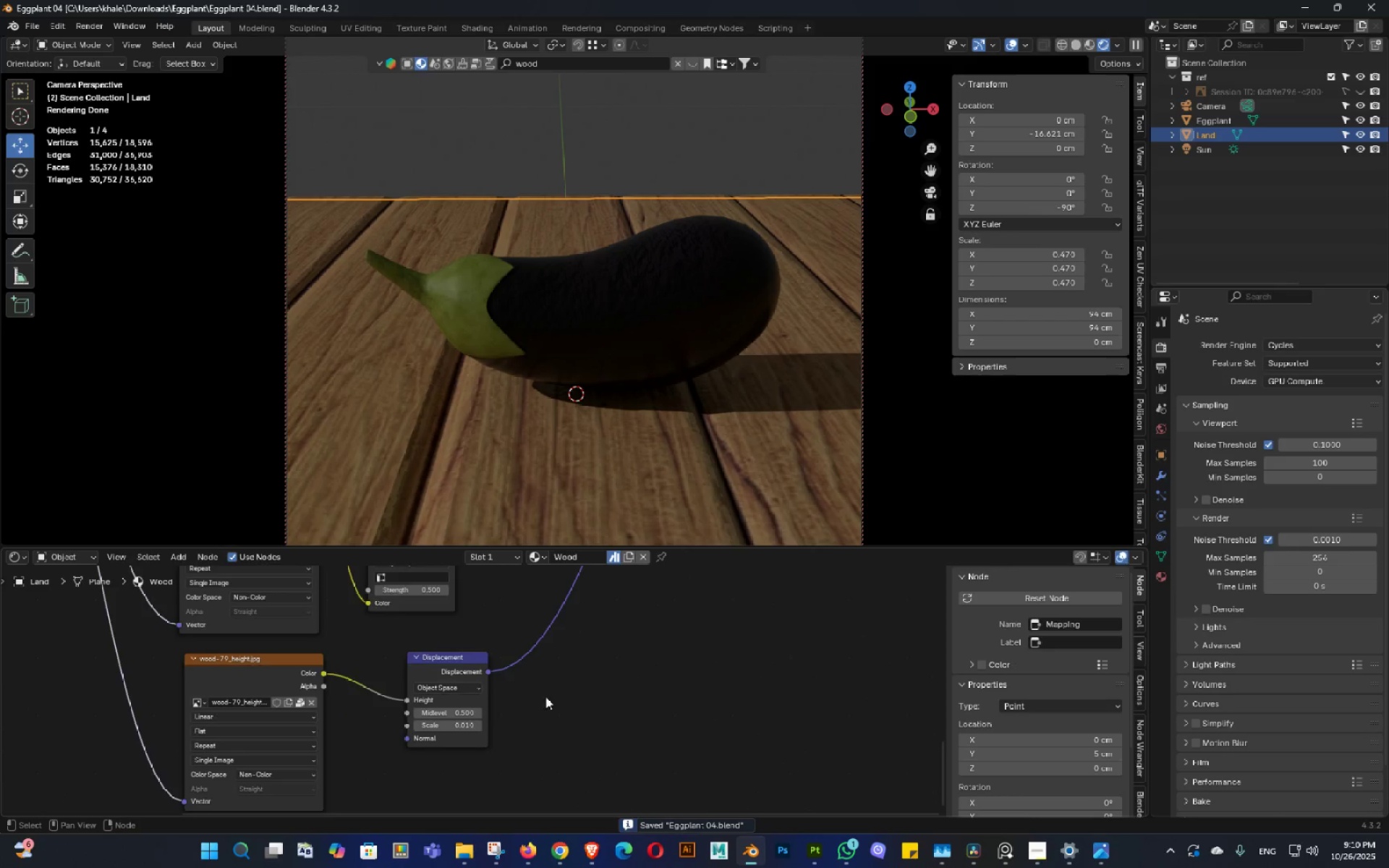 
scroll: coordinate [530, 702], scroll_direction: up, amount: 2.0
 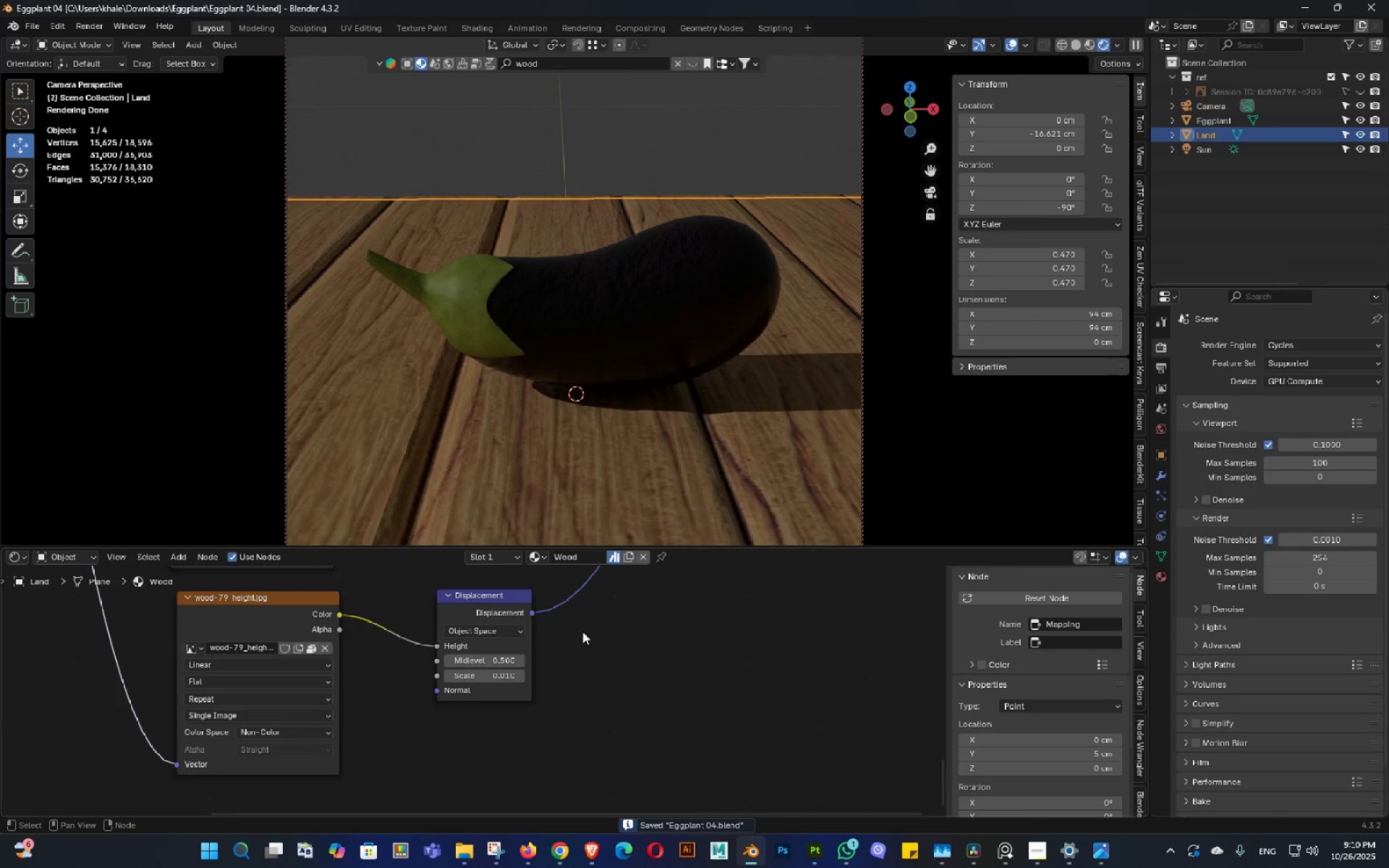 
triple_click([549, 782])
 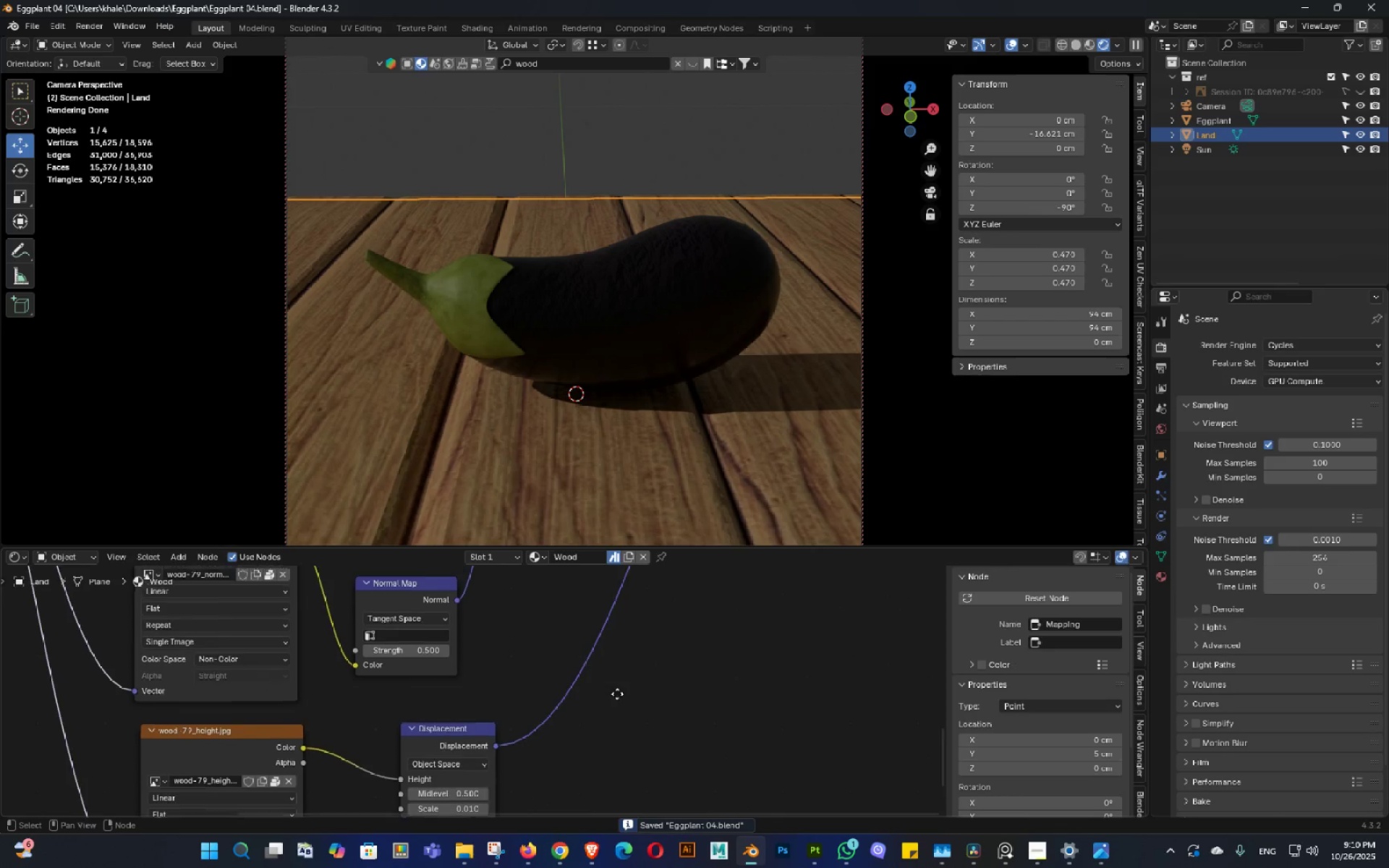 
triple_click([590, 796])
 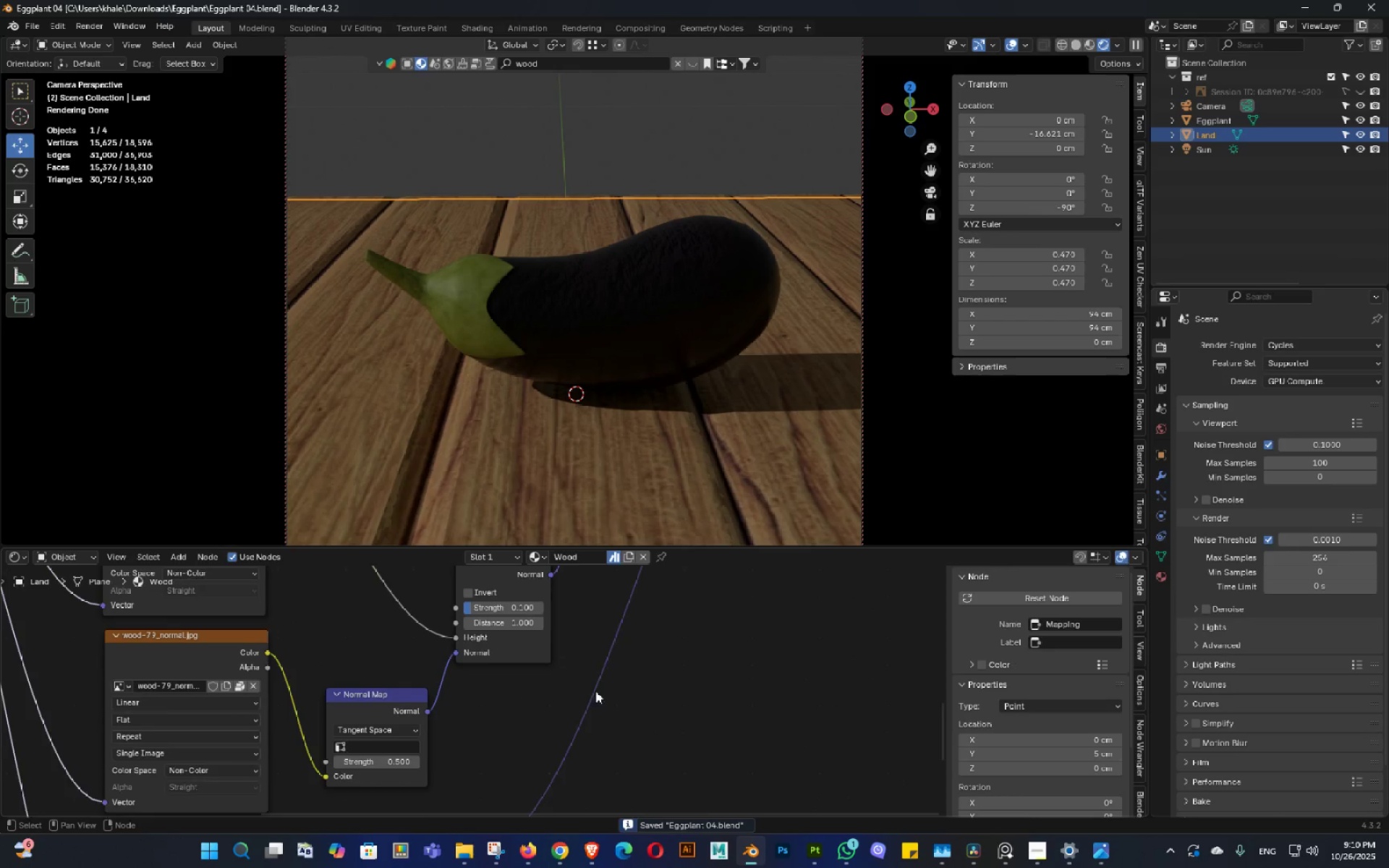 
triple_click([598, 727])
 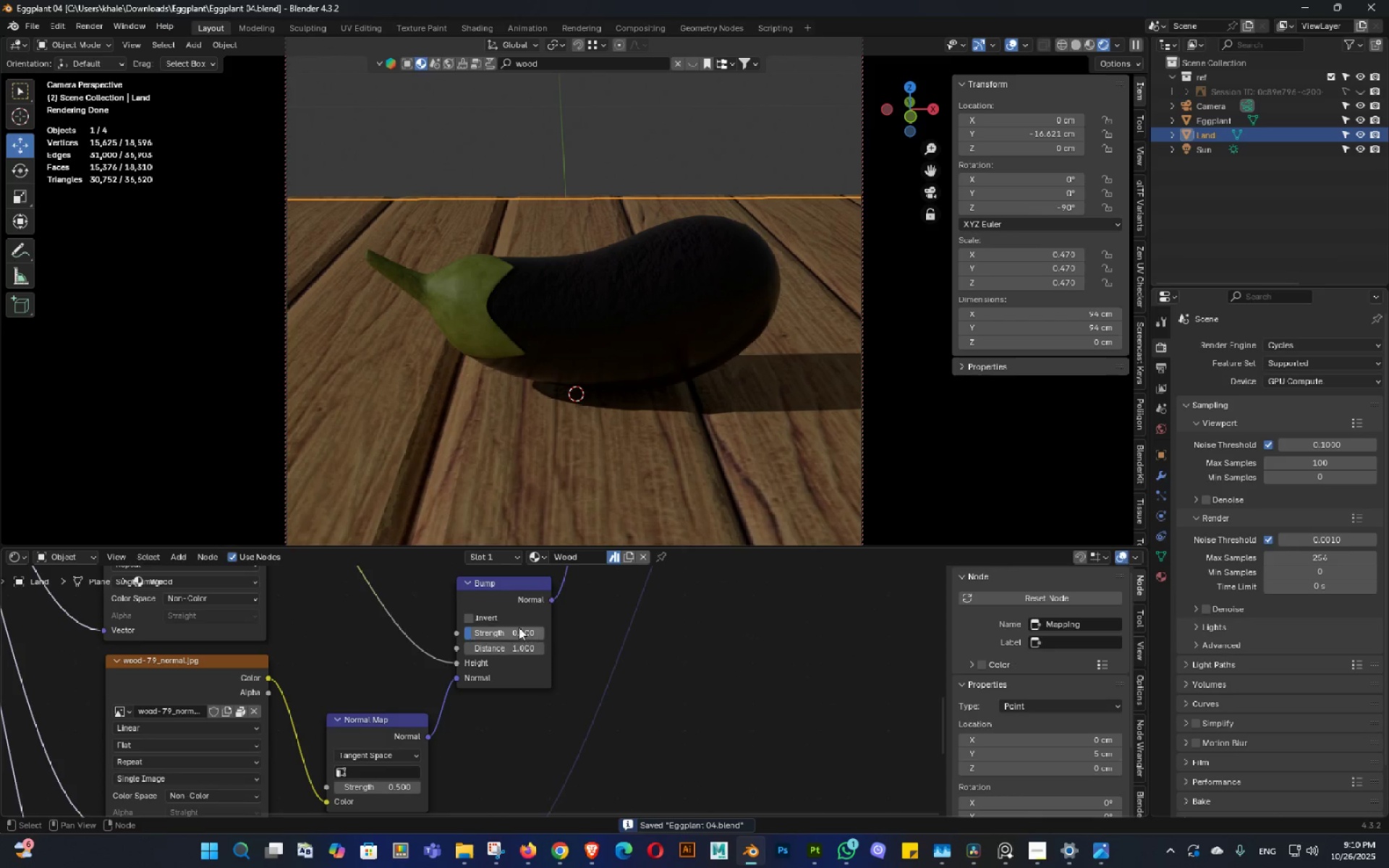 
left_click([519, 627])
 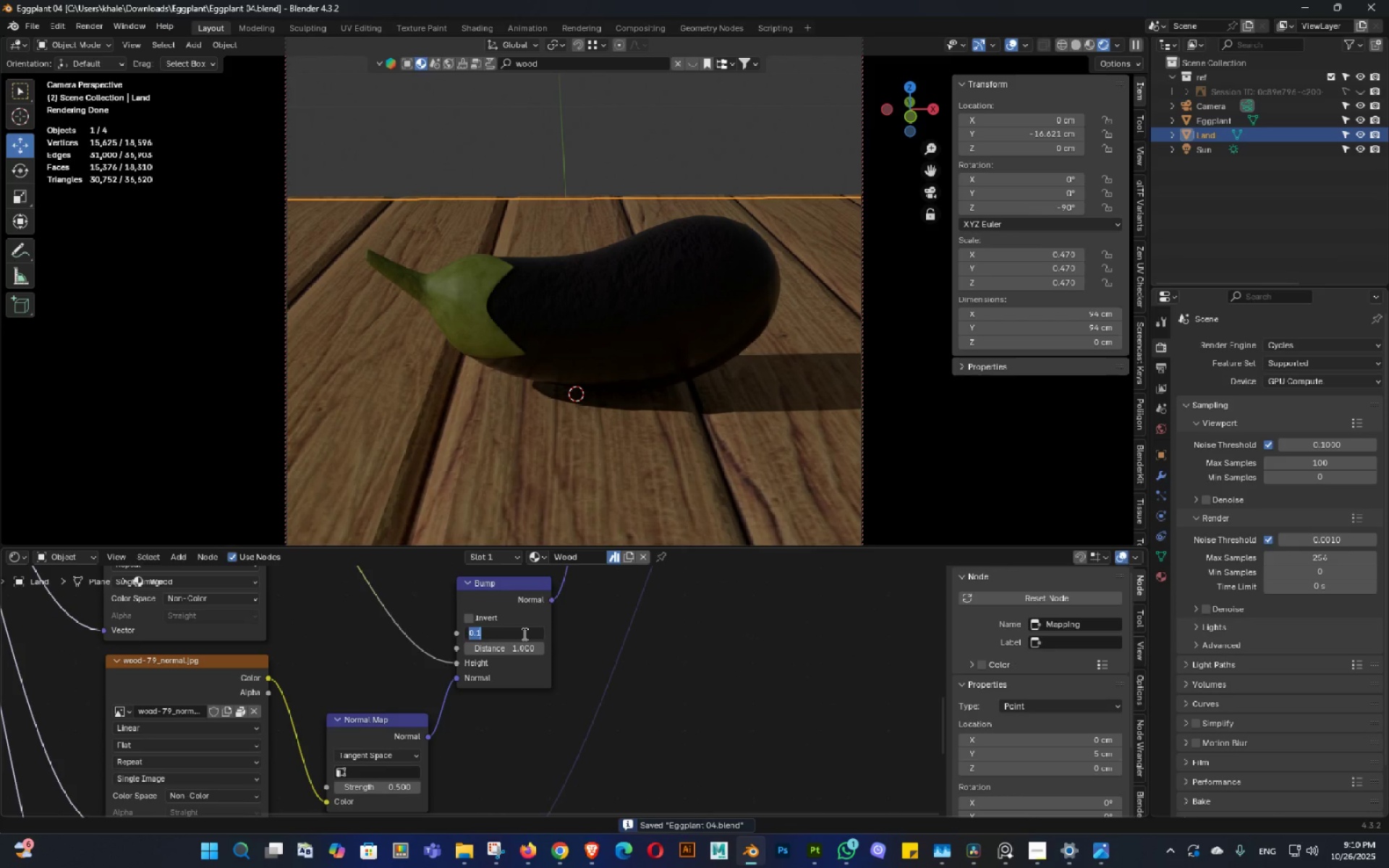 
key(Numpad1)
 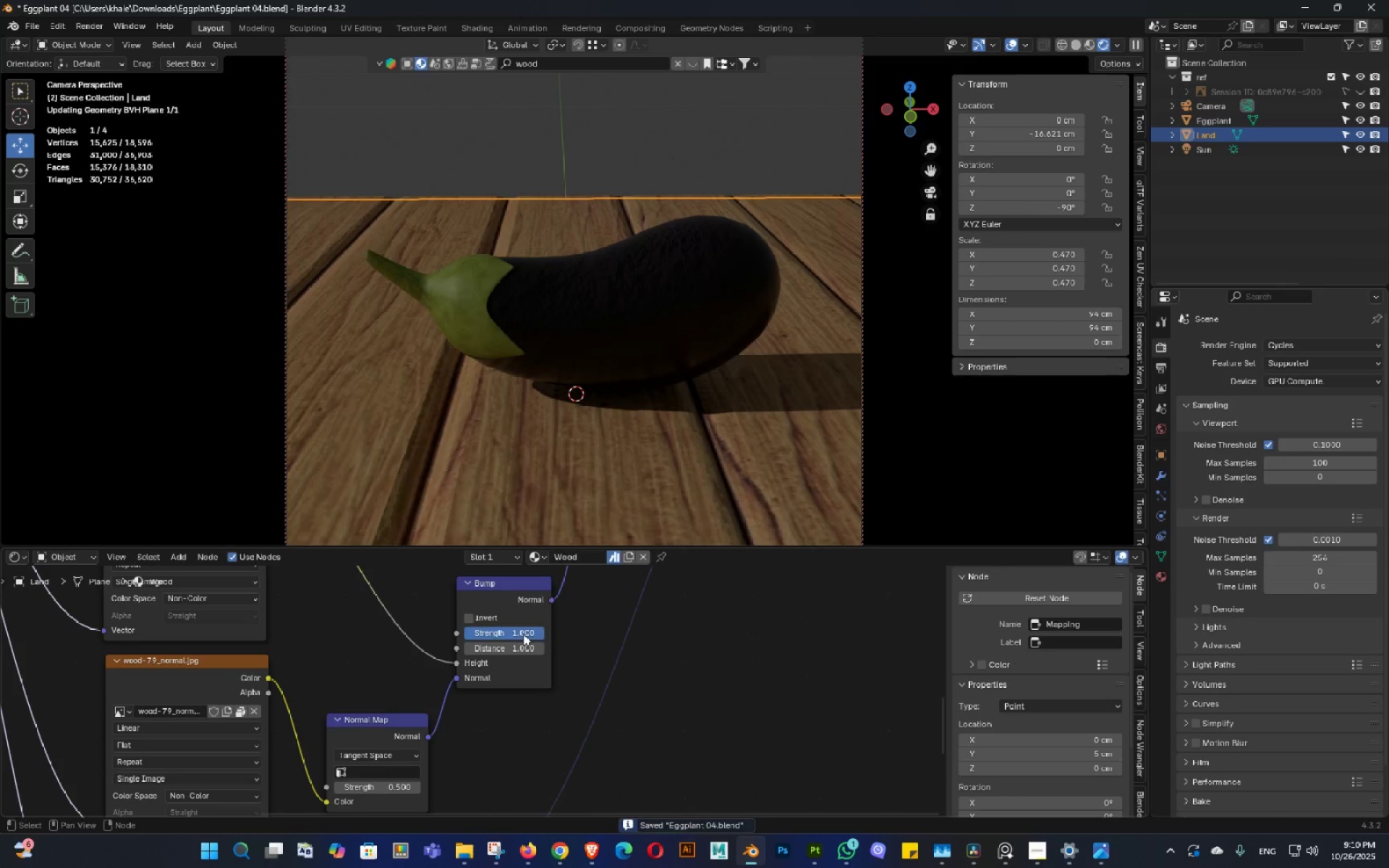 
key(NumpadEnter)
 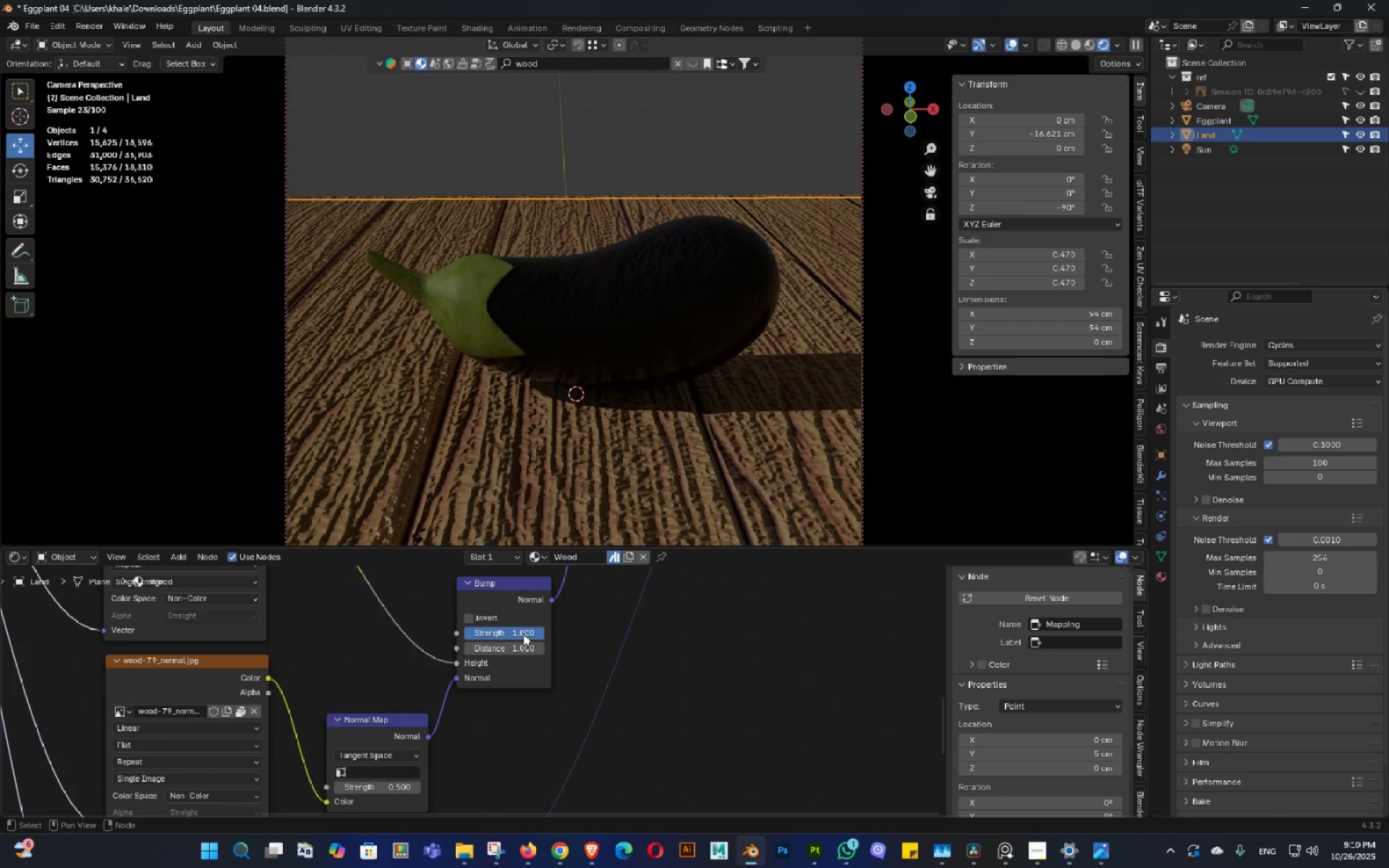 
left_click([523, 634])
 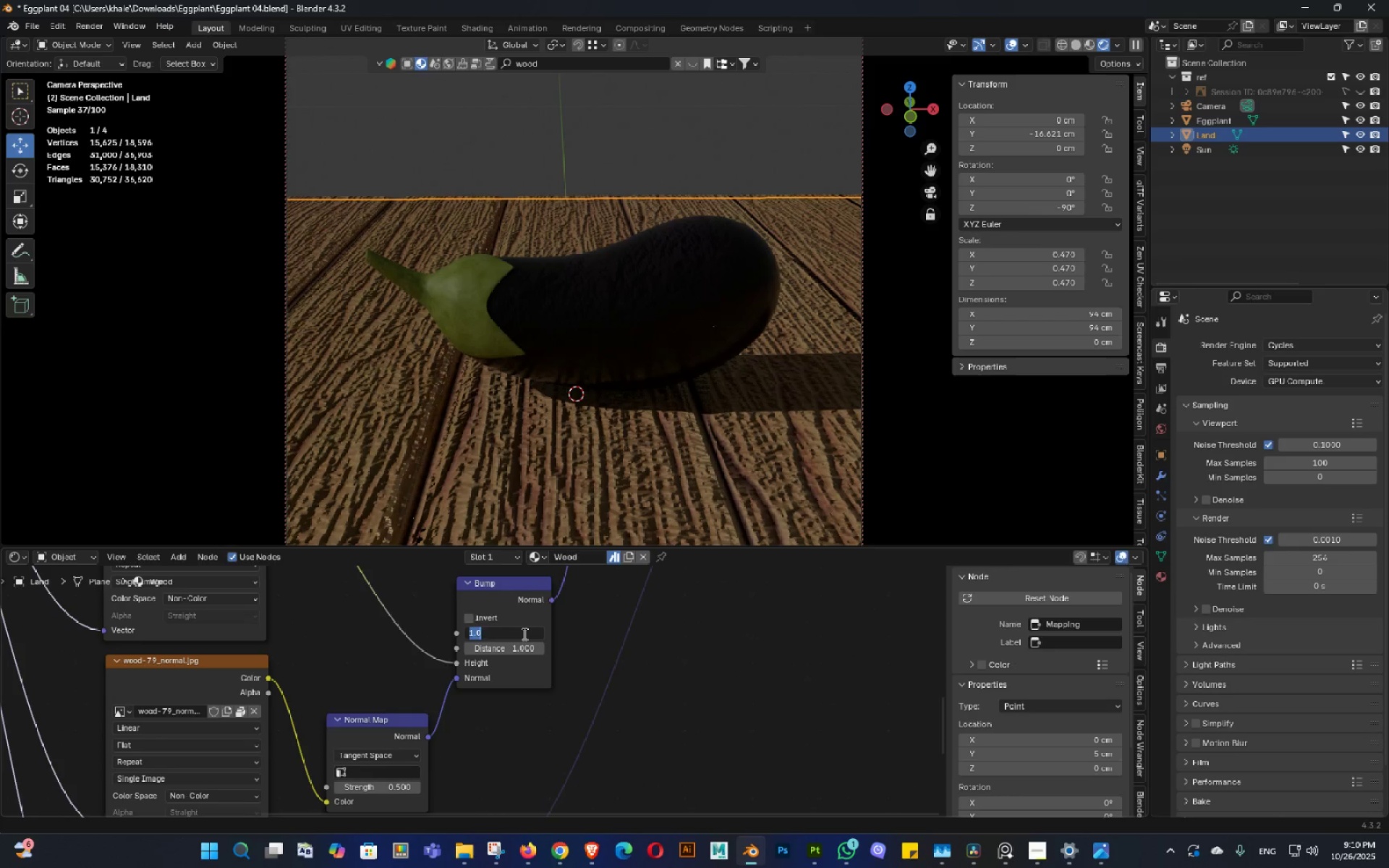 
key(NumpadDecimal)
 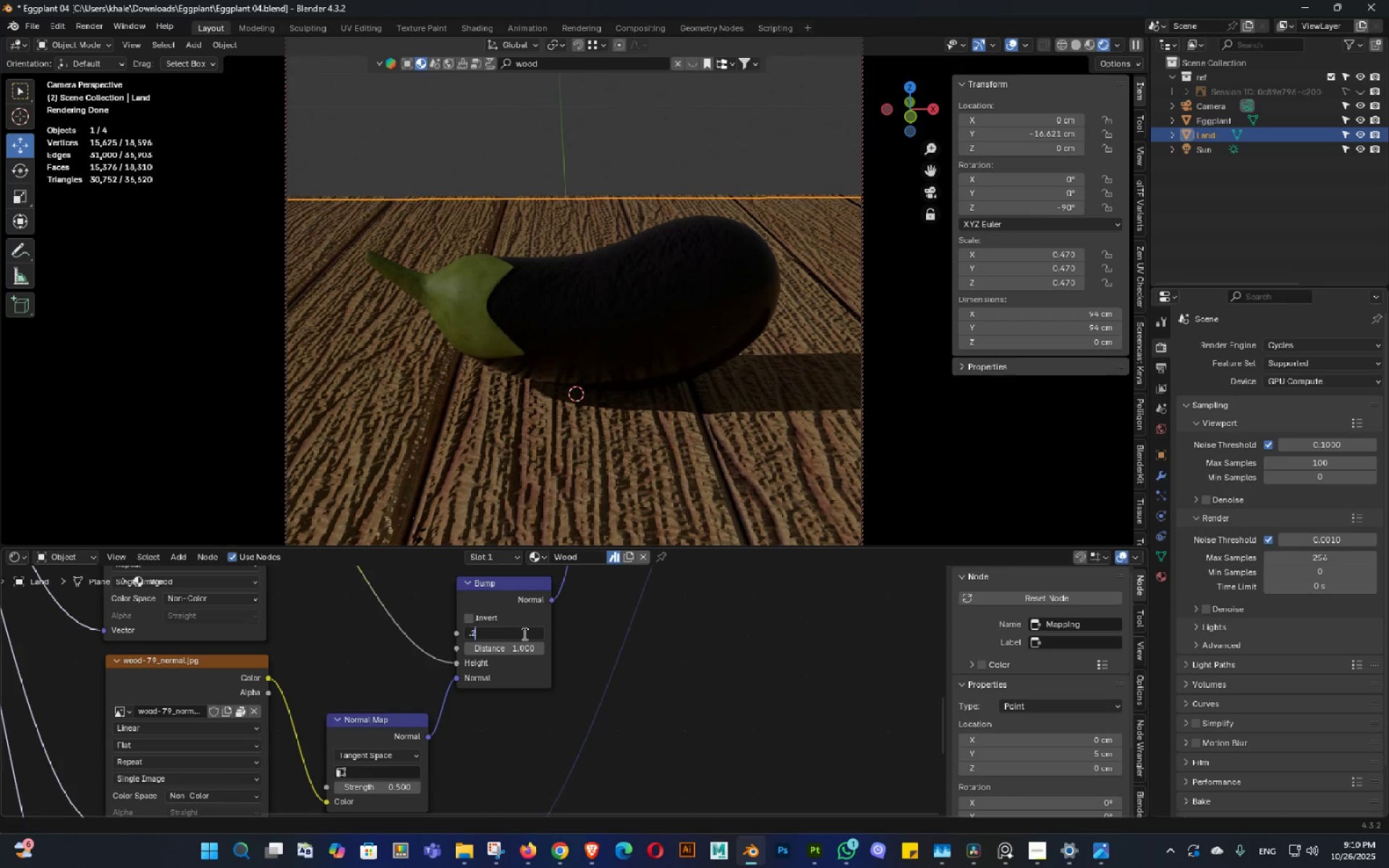 
key(Numpad2)
 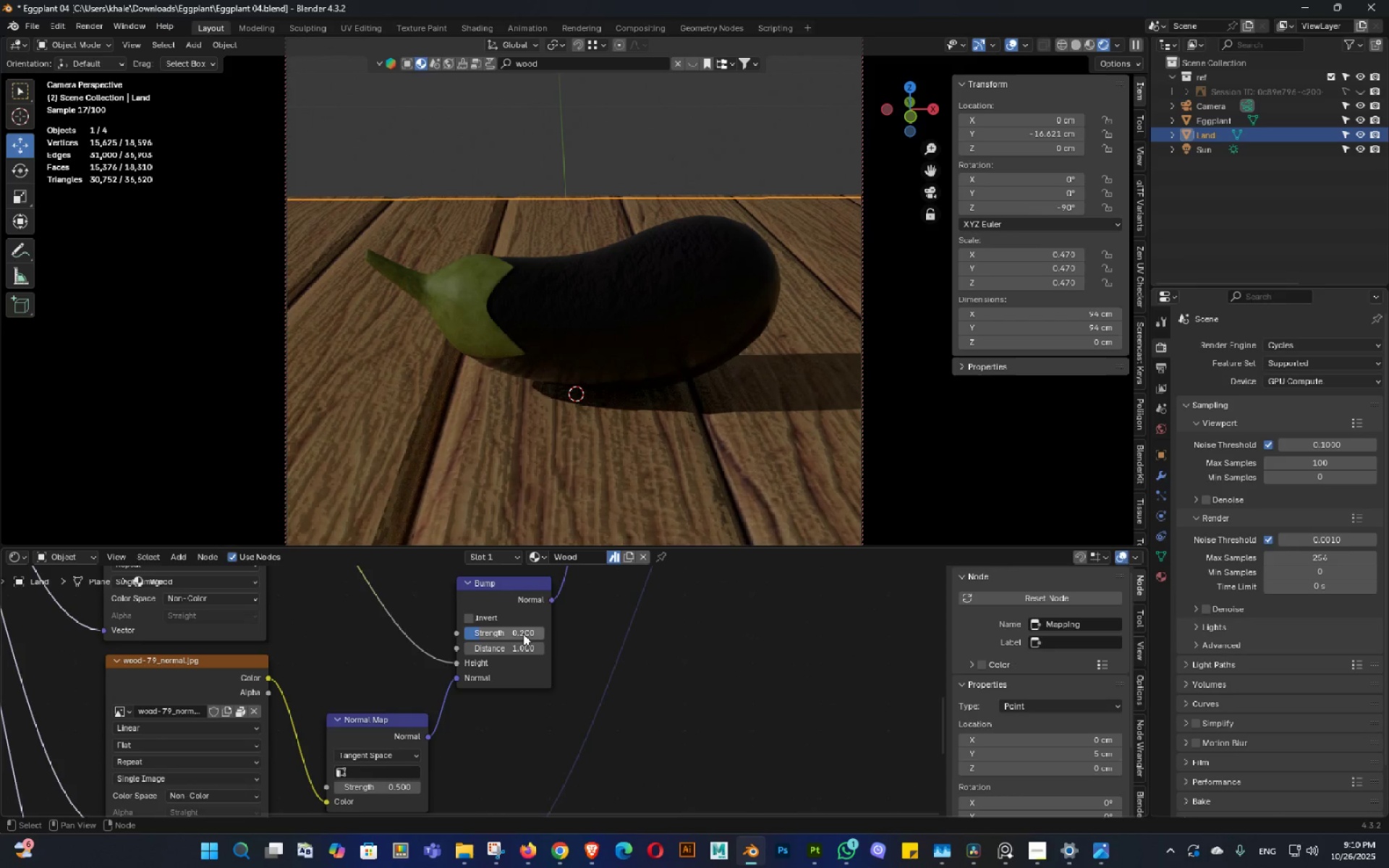 
key(Control+Z)
 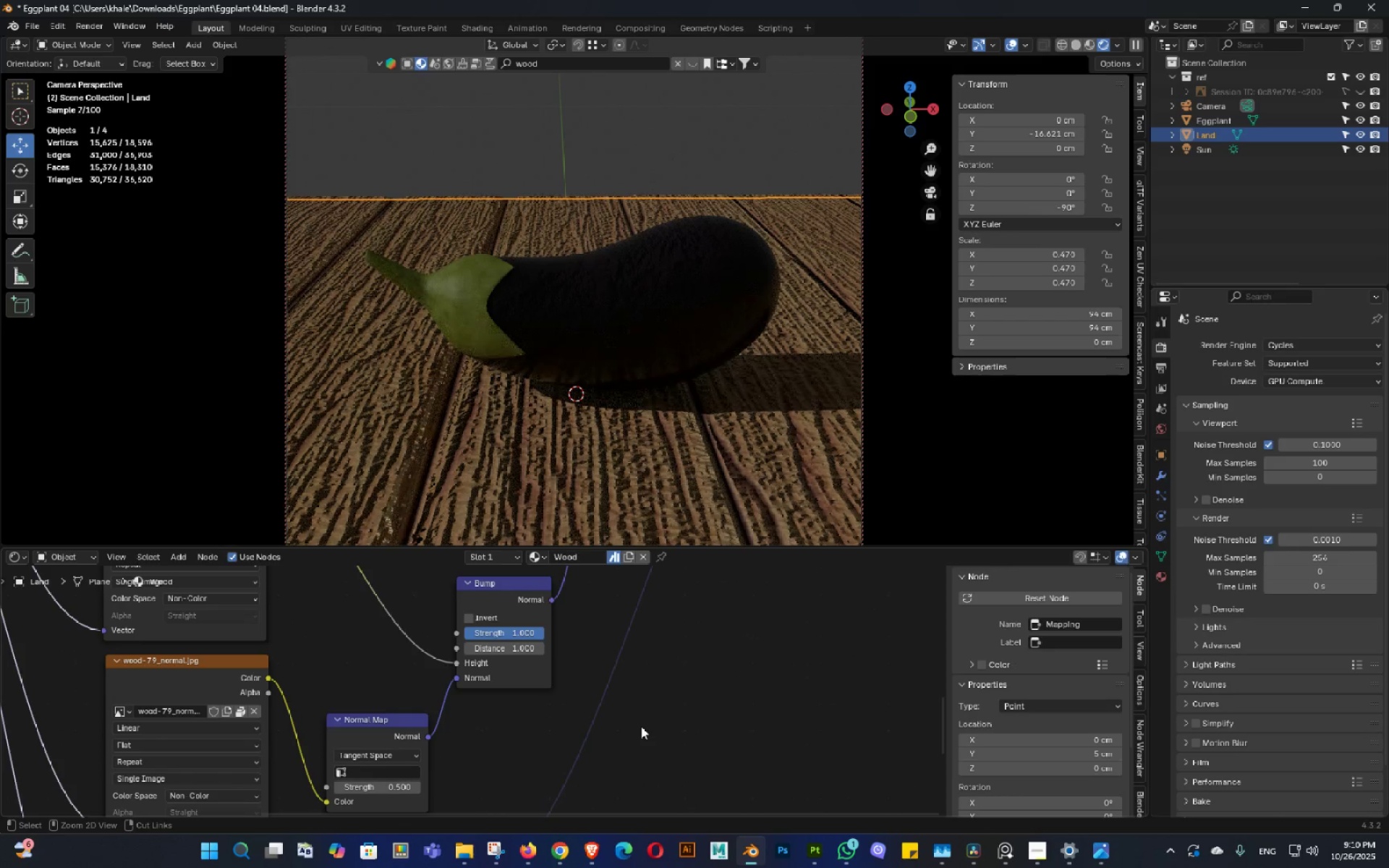 
key(Control+Z)
 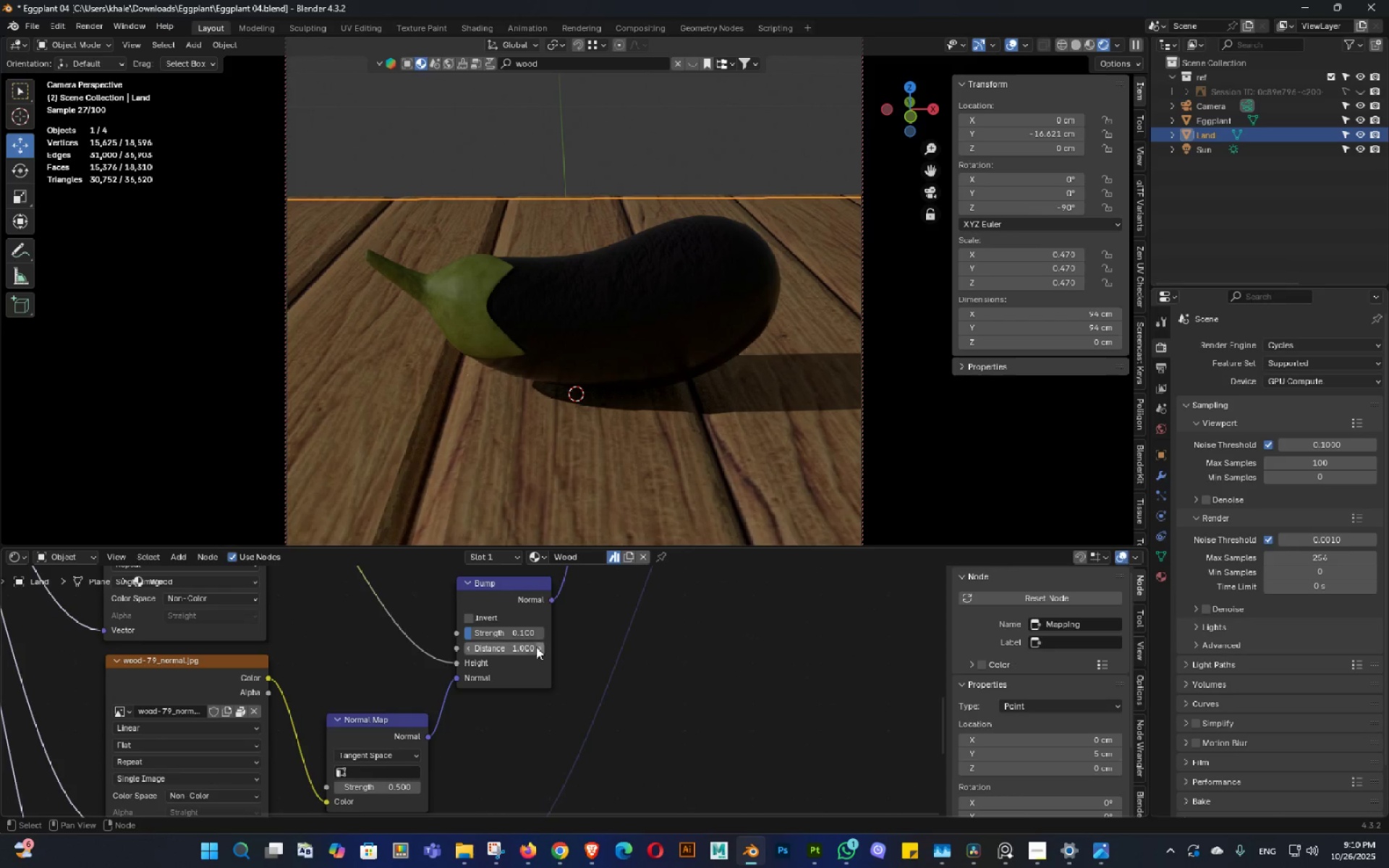 
left_click([524, 631])
 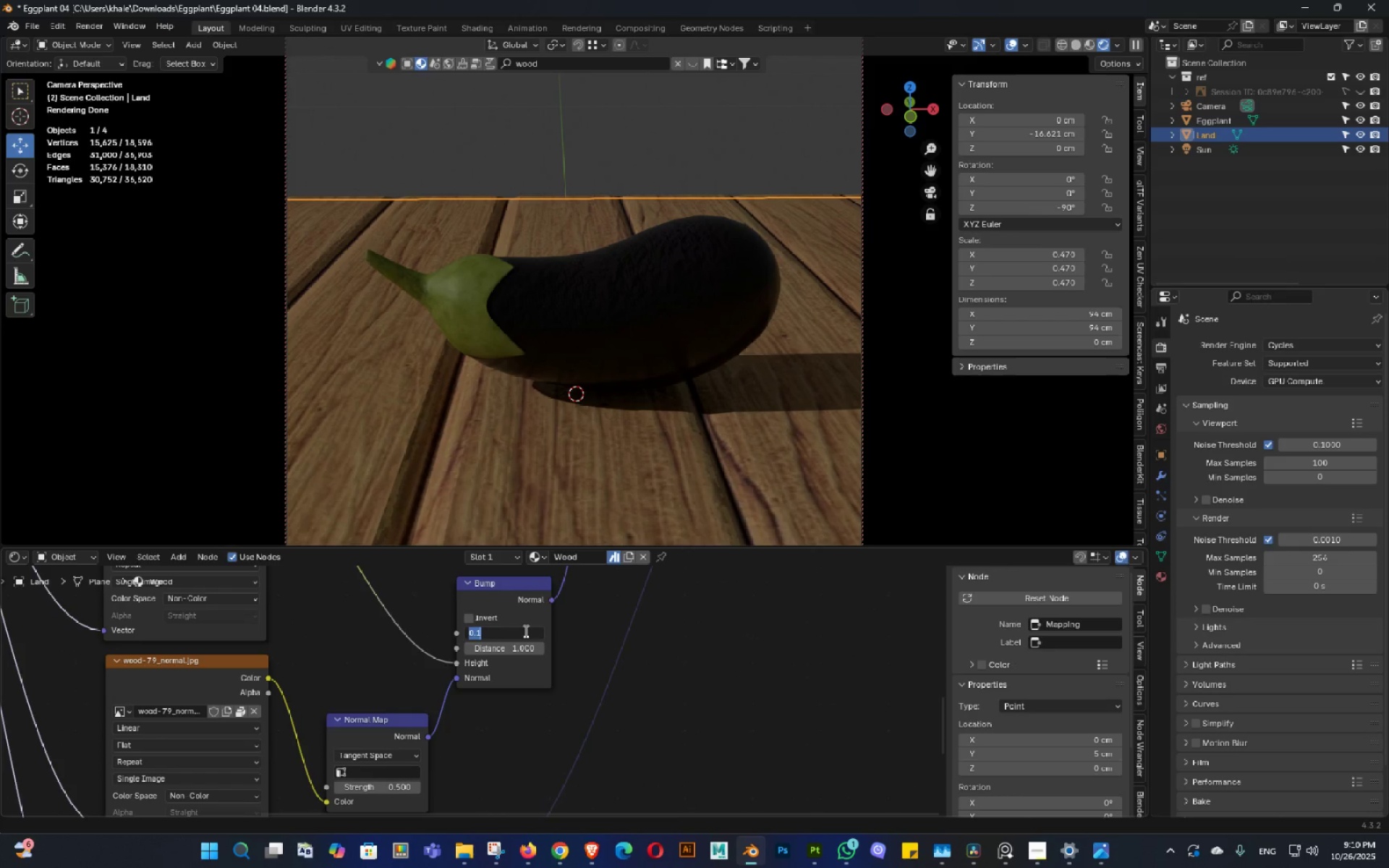 
key(NumpadDecimal)
 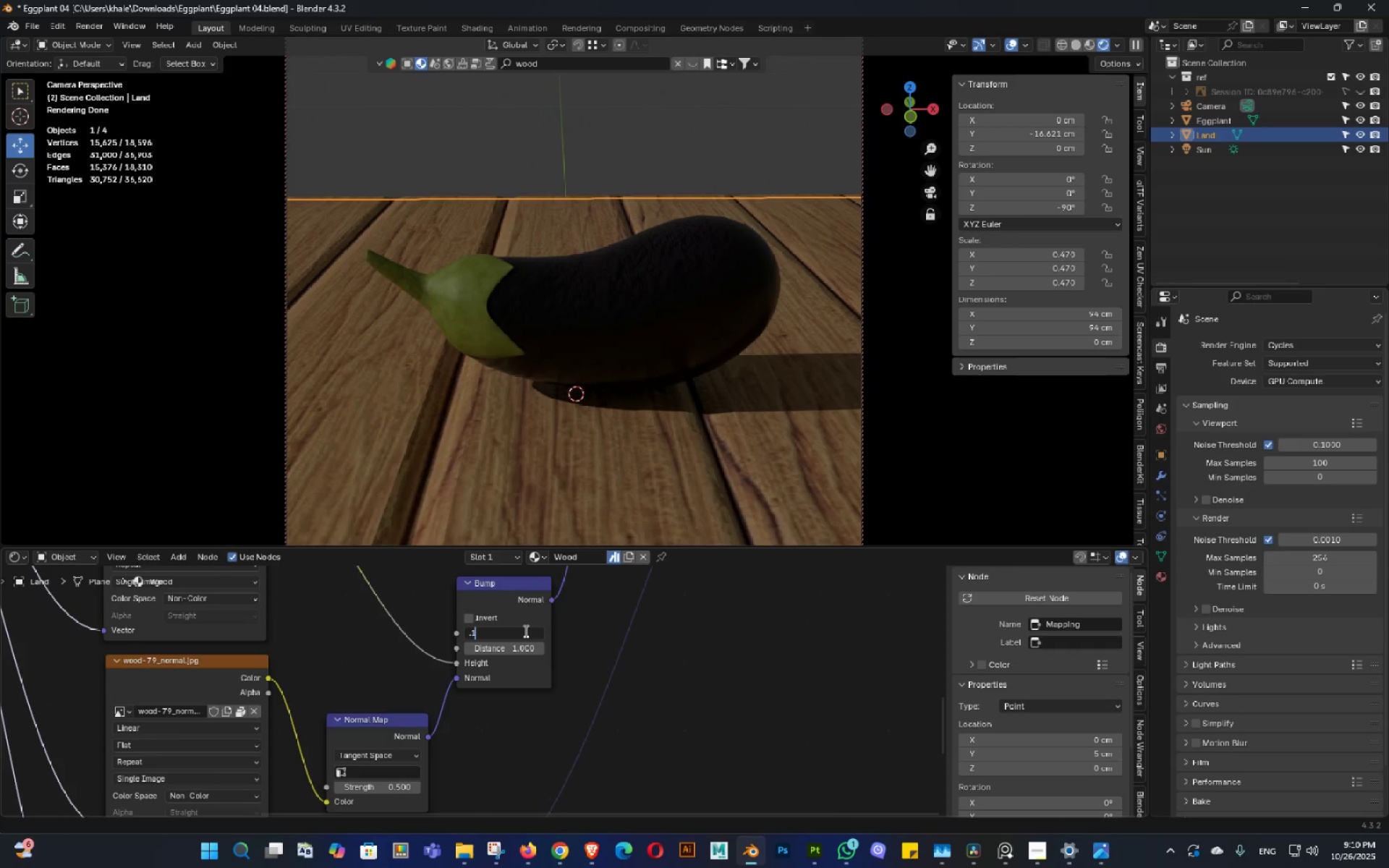 
key(Numpad1)
 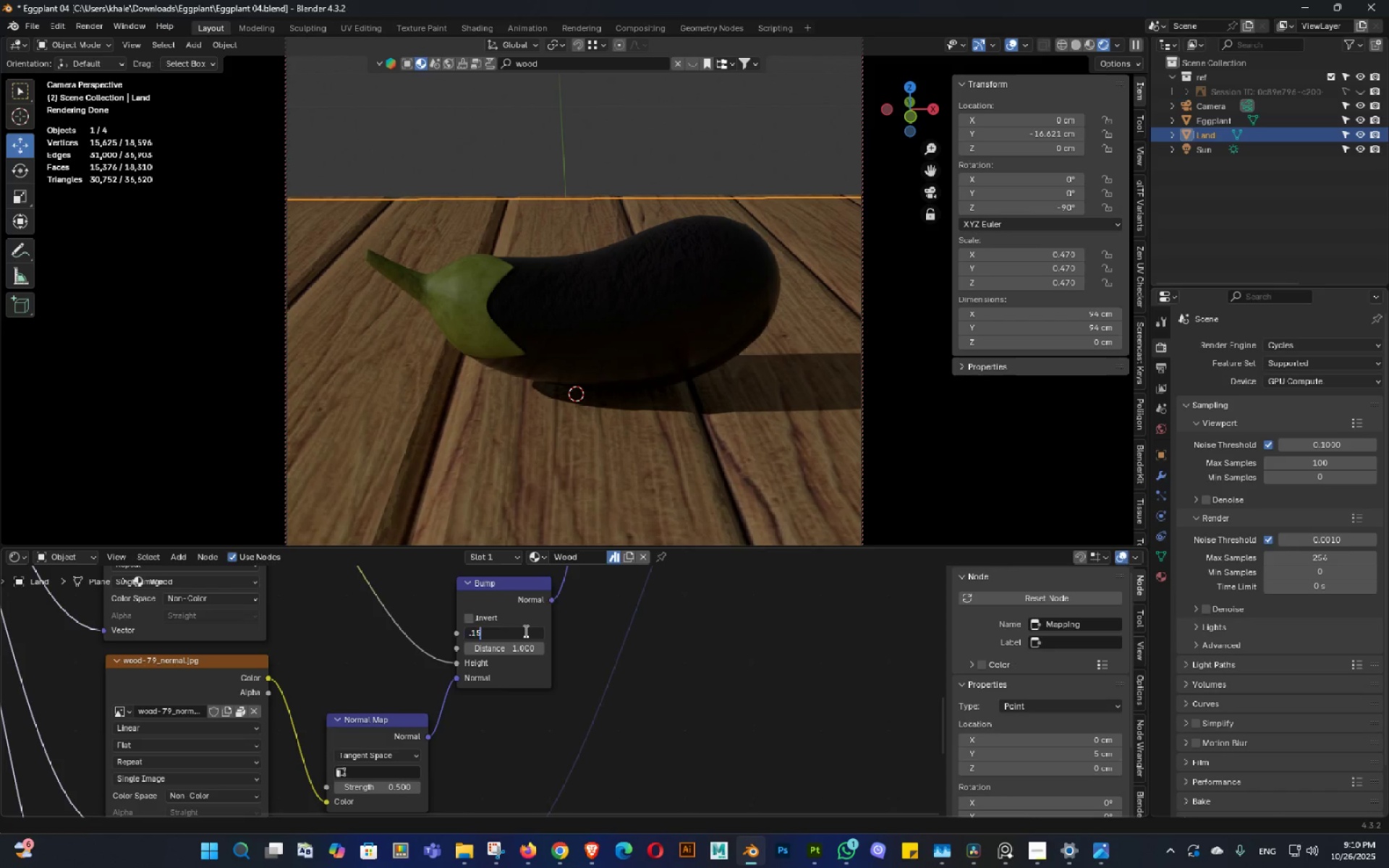 
key(Numpad5)
 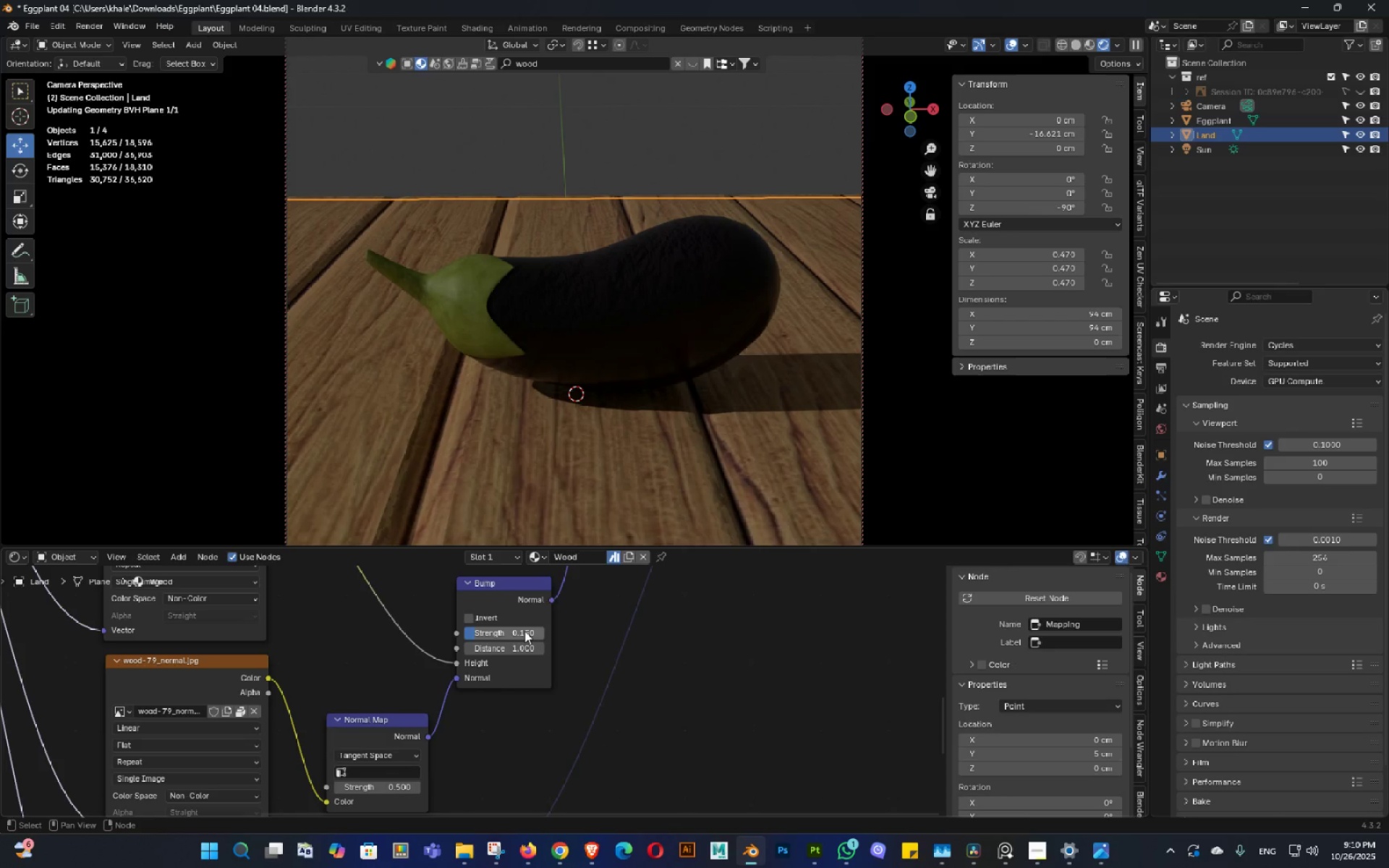 
key(NumpadEnter)
 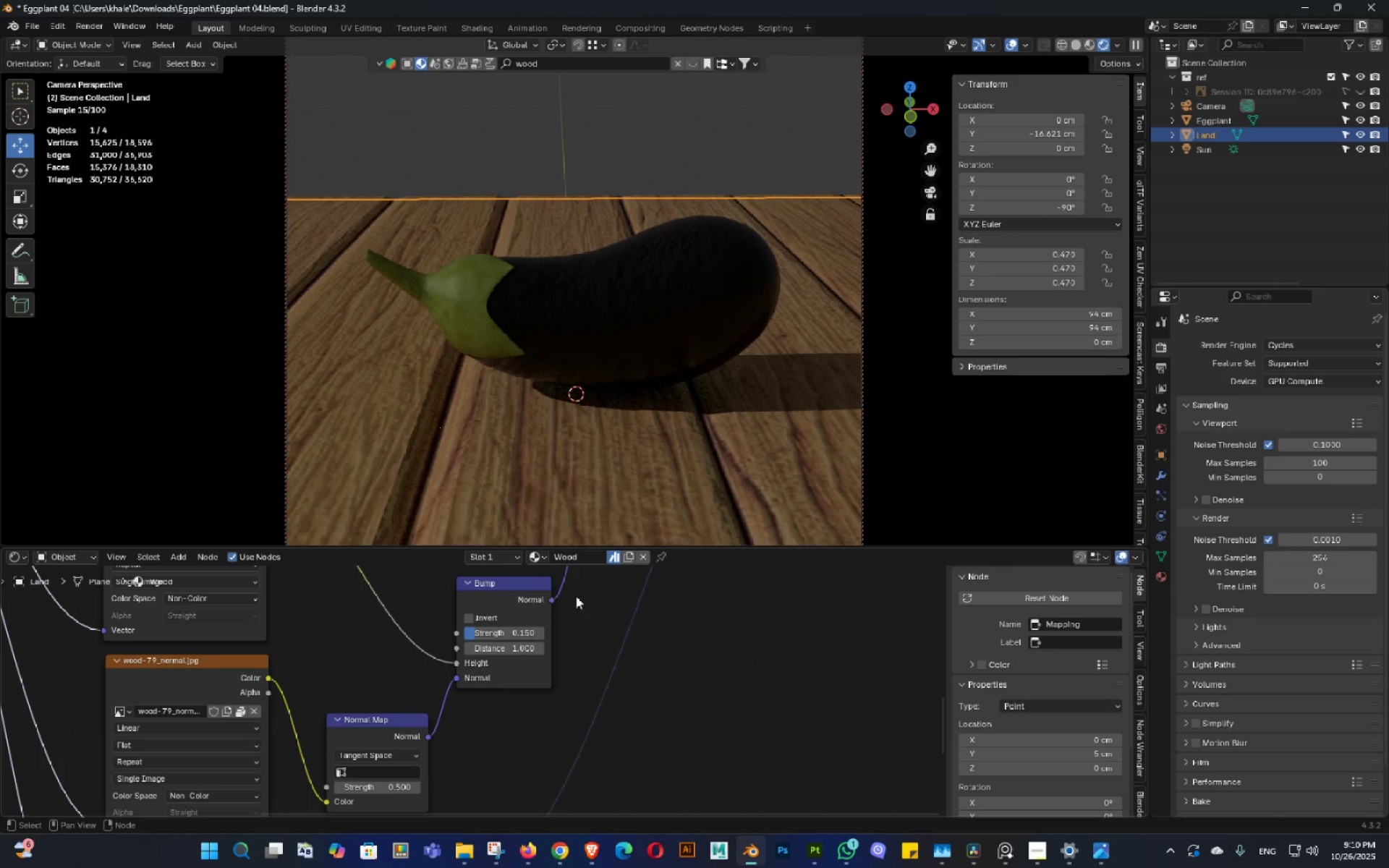 
scroll: coordinate [603, 617], scroll_direction: down, amount: 4.0
 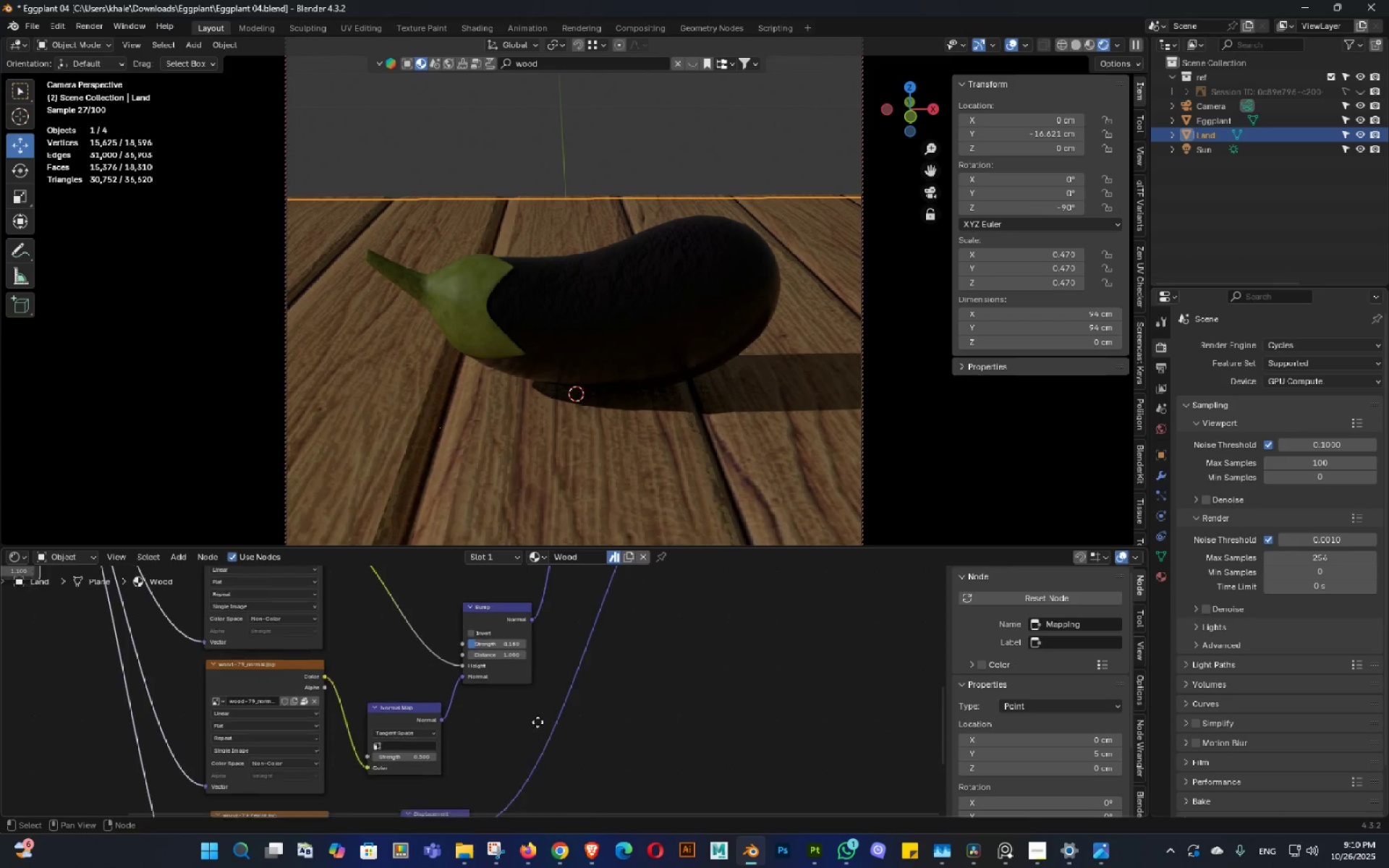 
double_click([553, 678])
 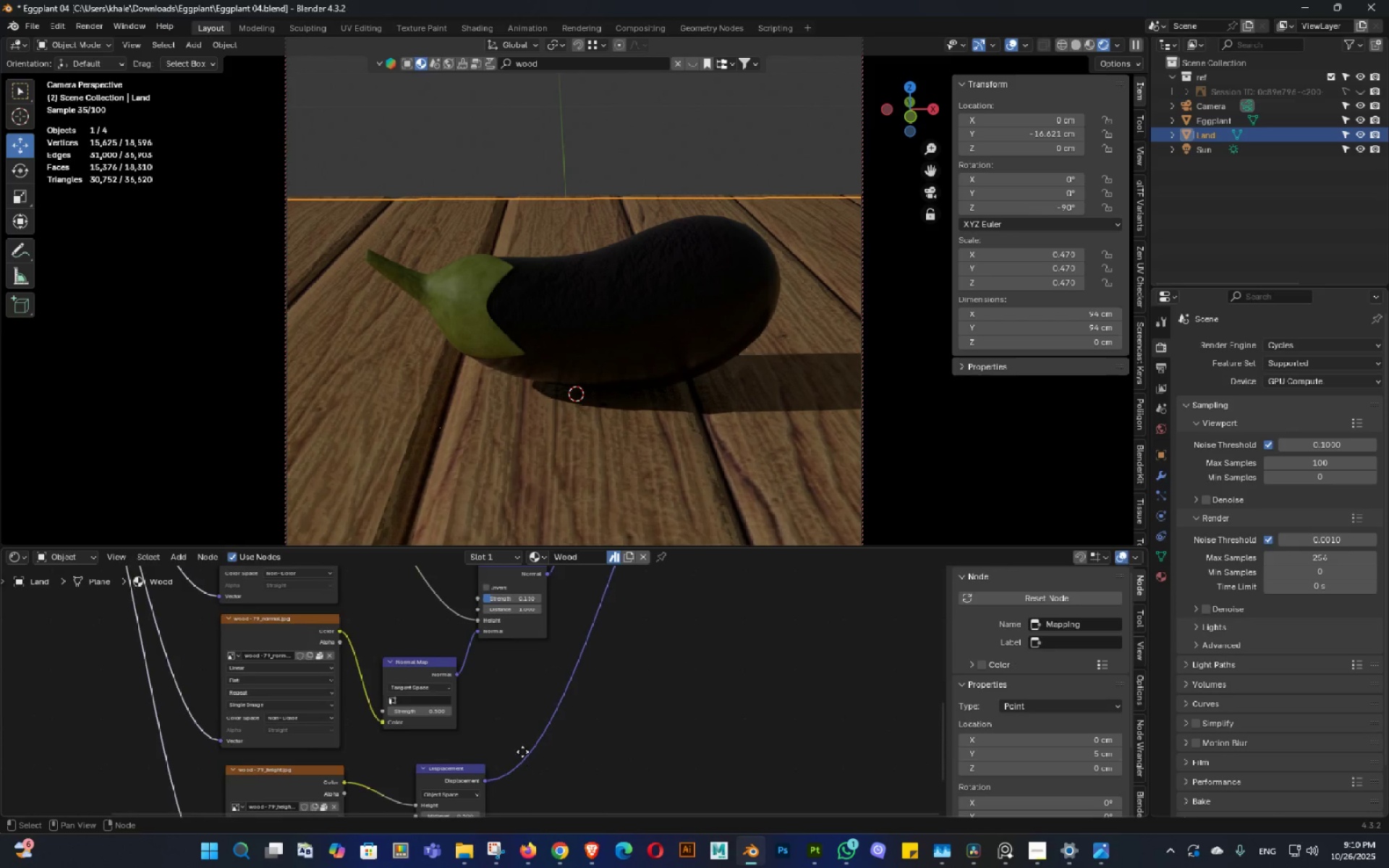 
triple_click([531, 692])
 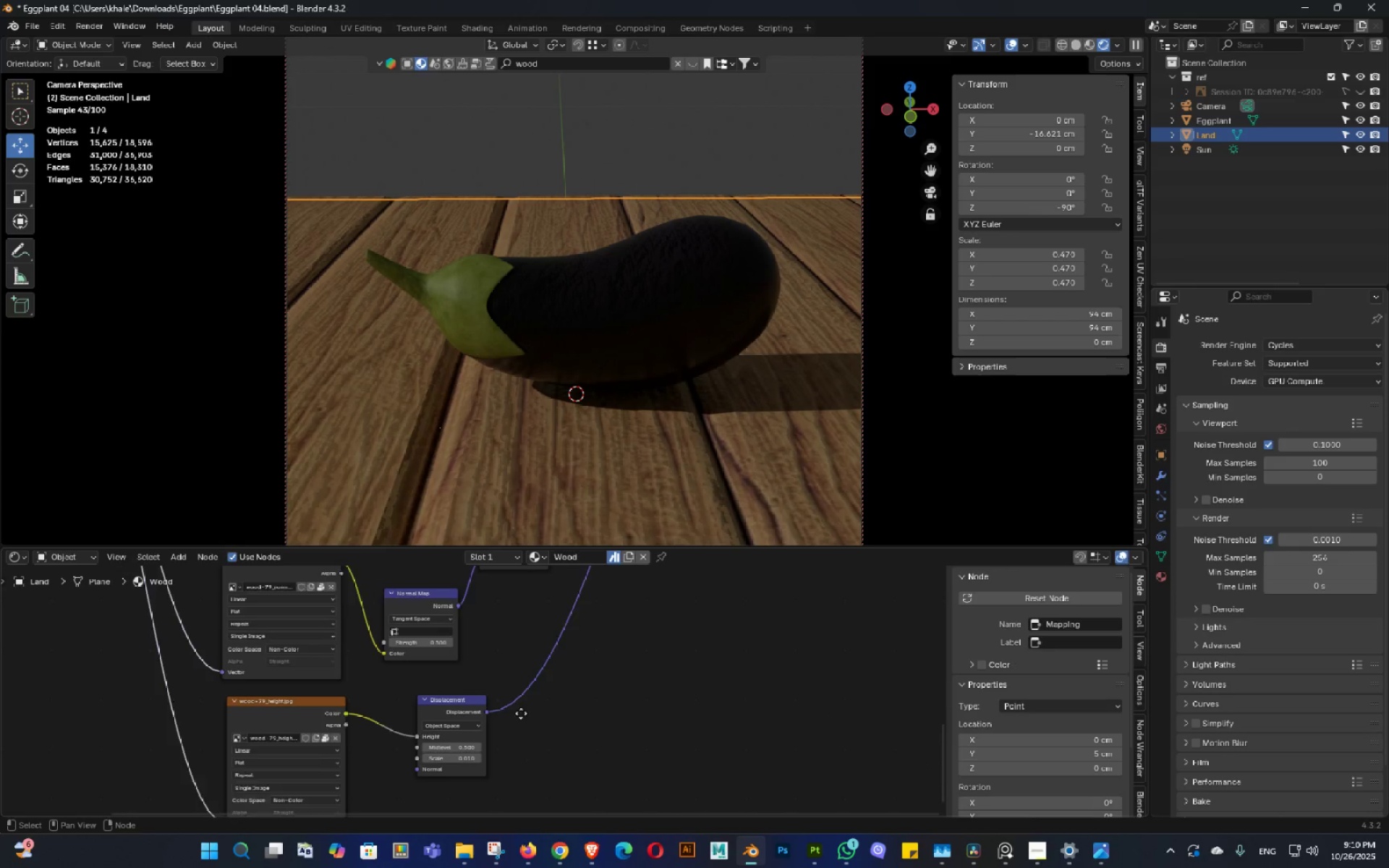 
triple_click([531, 676])
 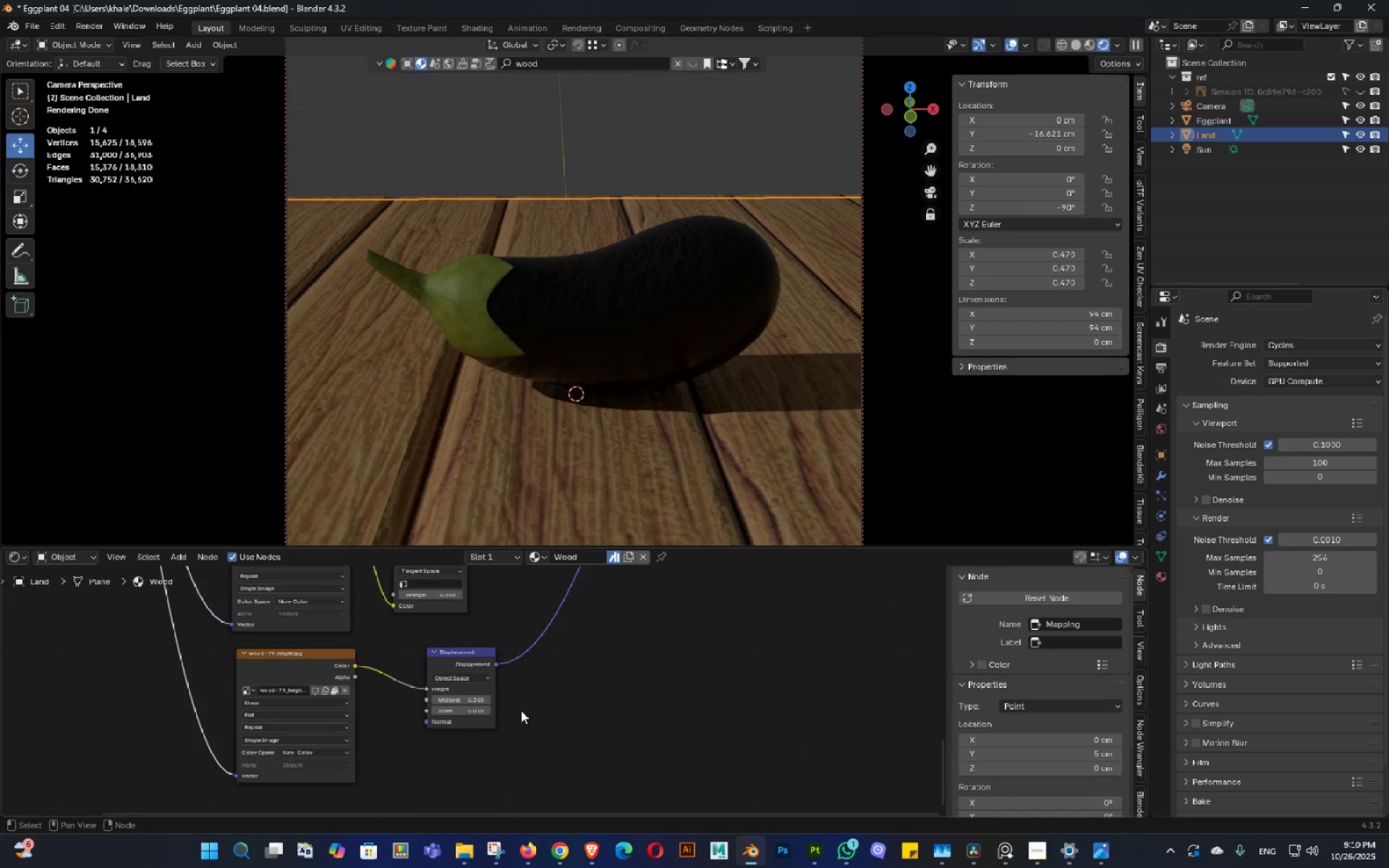 
scroll: coordinate [521, 710], scroll_direction: up, amount: 3.0
 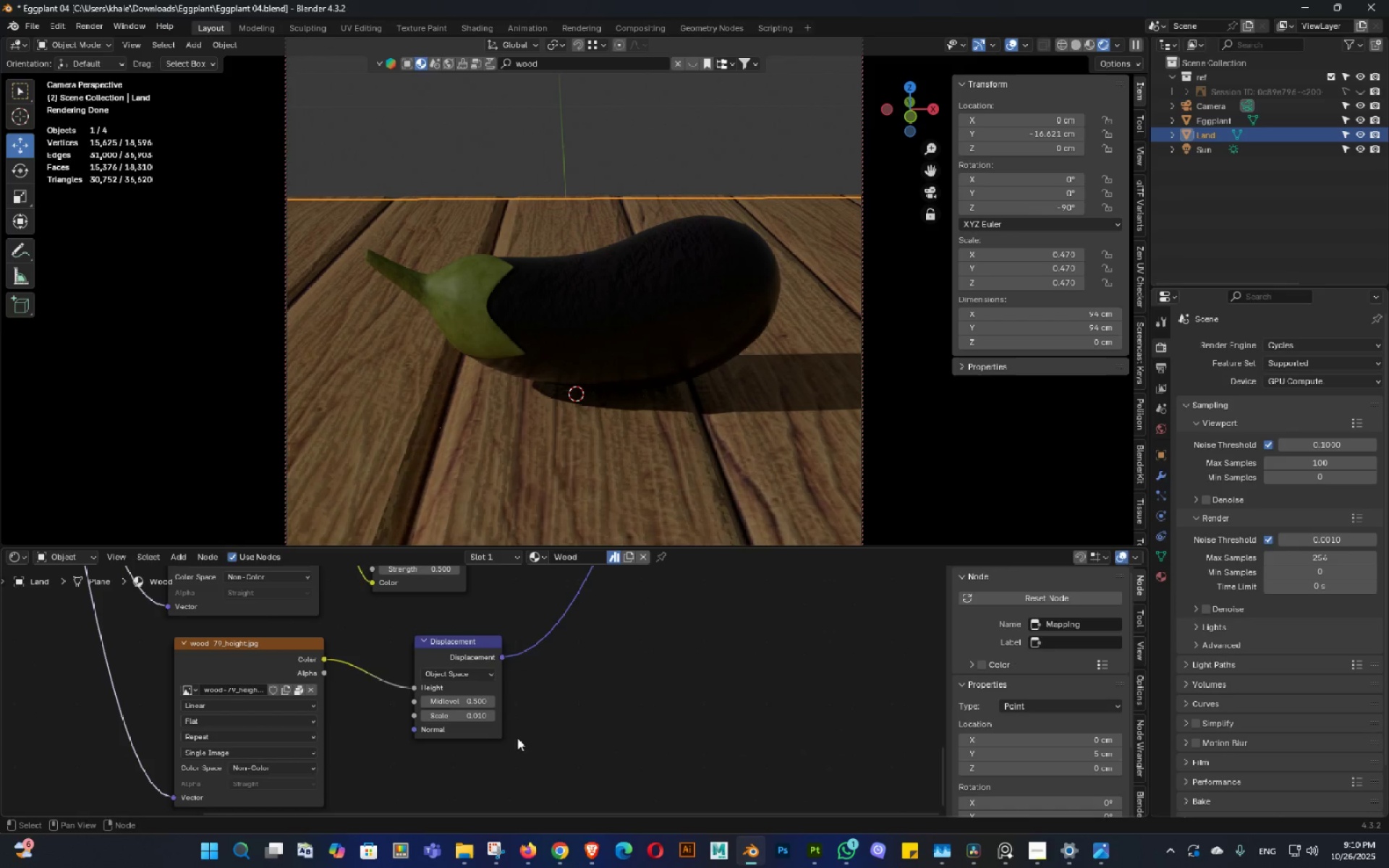 
key(Control+ControlLeft)
 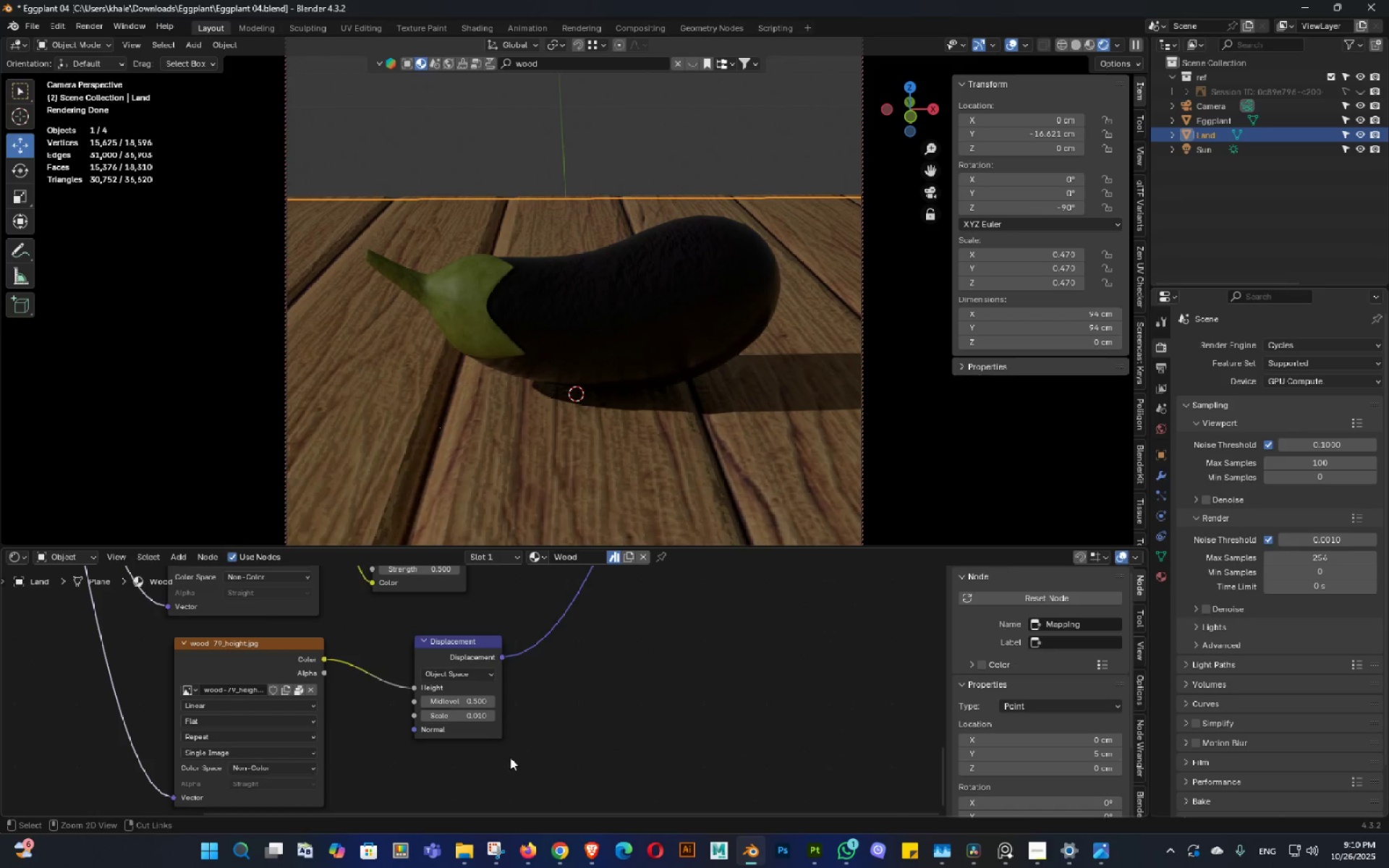 
key(Control+S)
 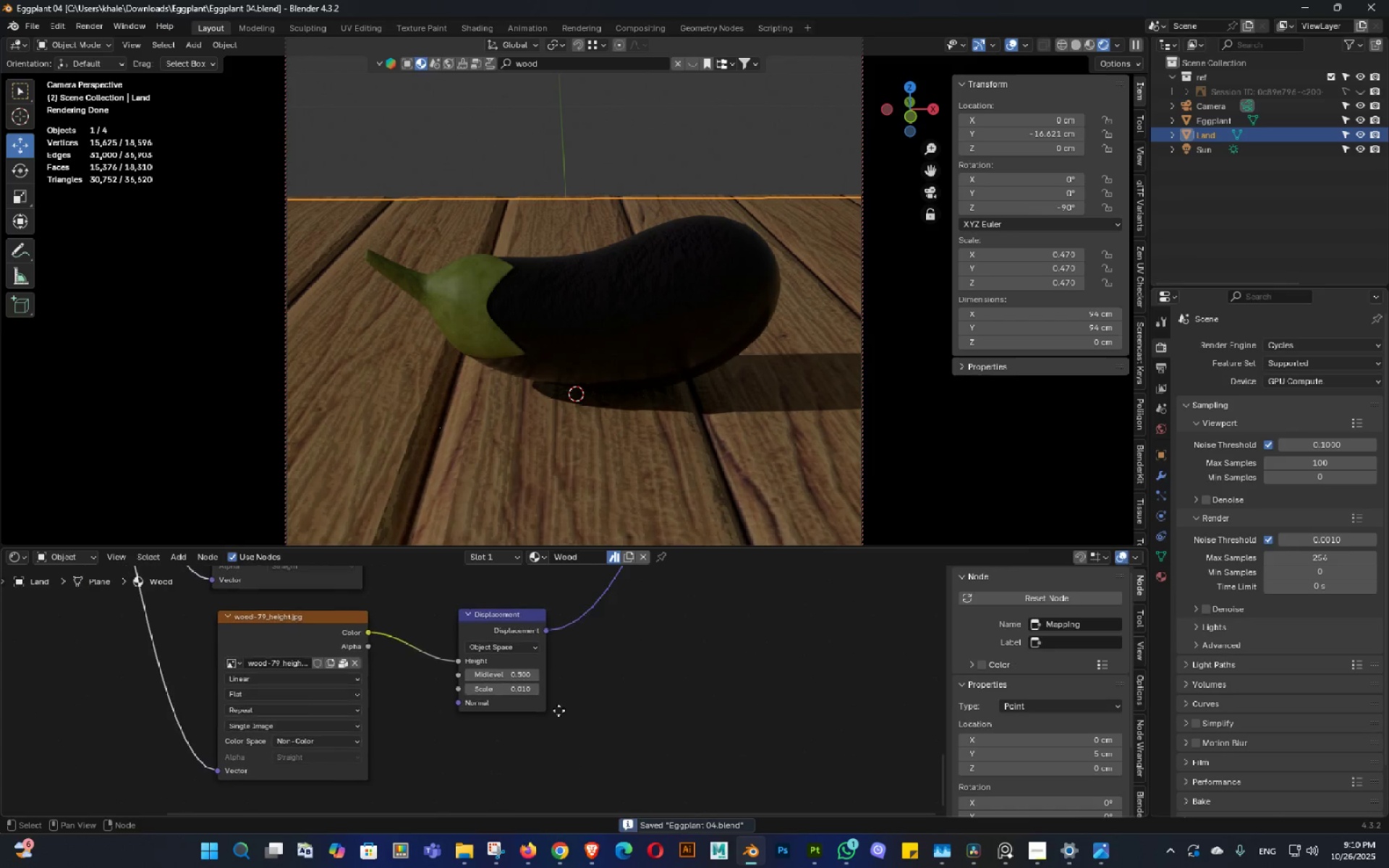 
scroll: coordinate [548, 710], scroll_direction: up, amount: 3.0
 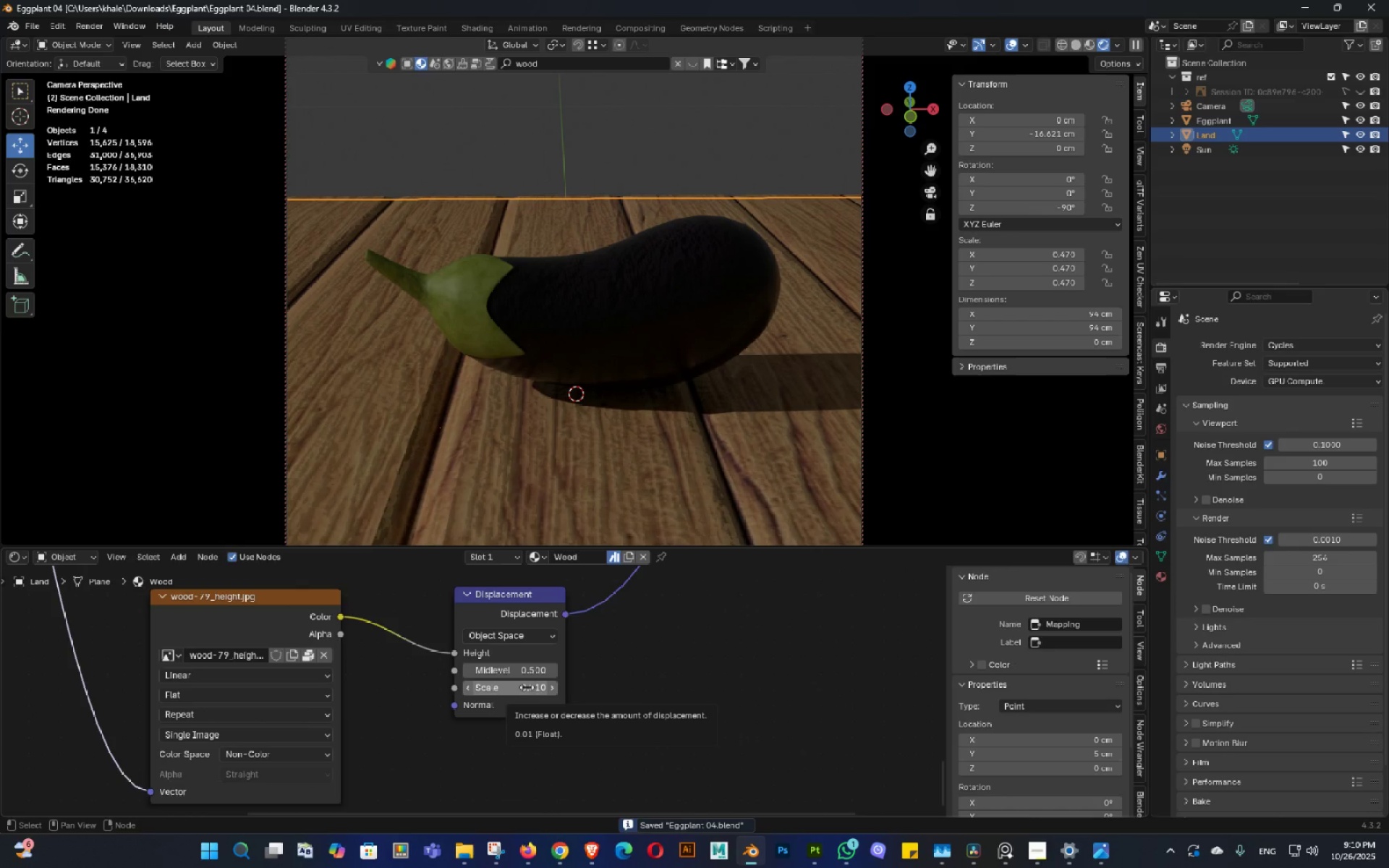 
left_click([527, 687])
 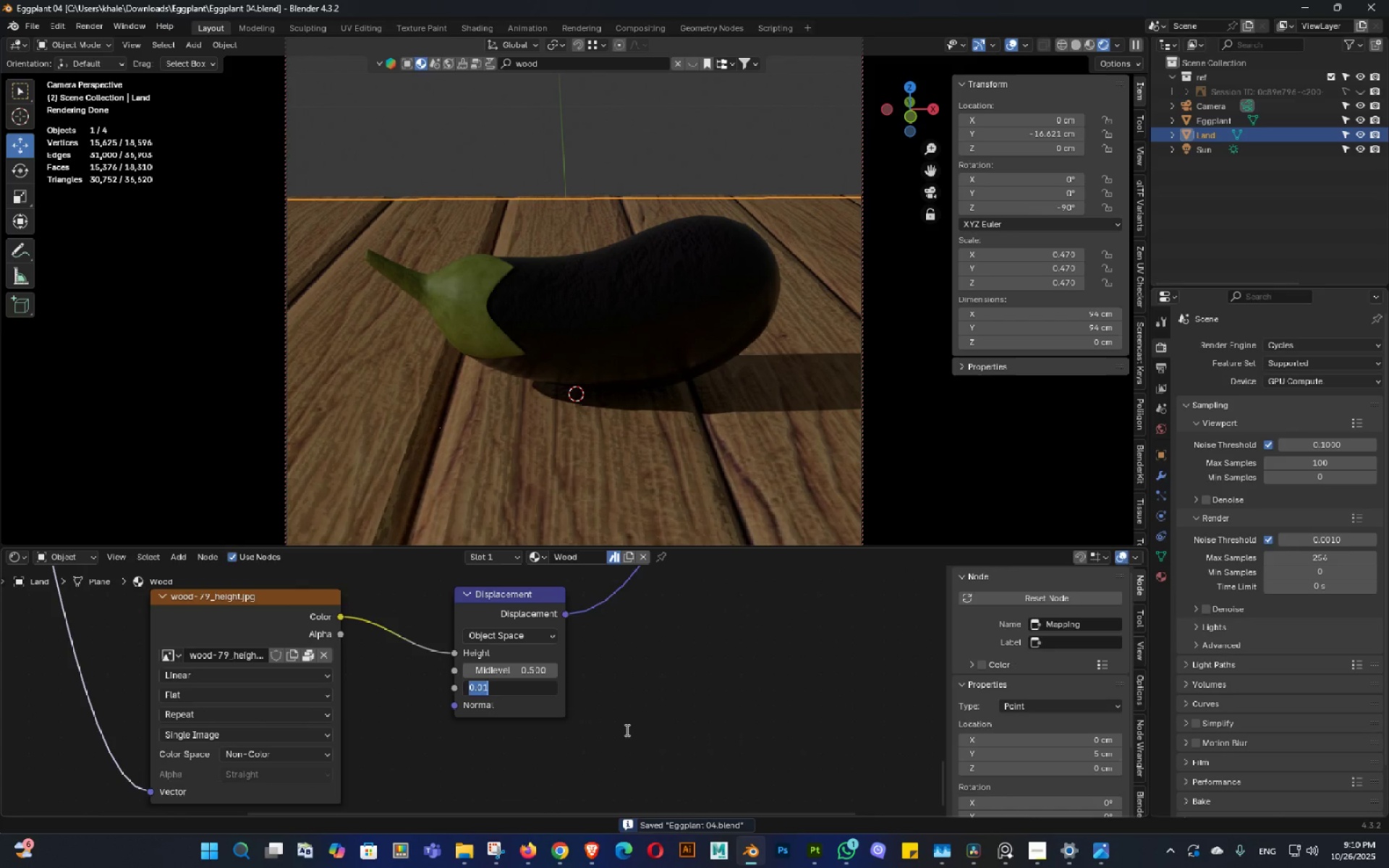 
key(NumpadDecimal)
 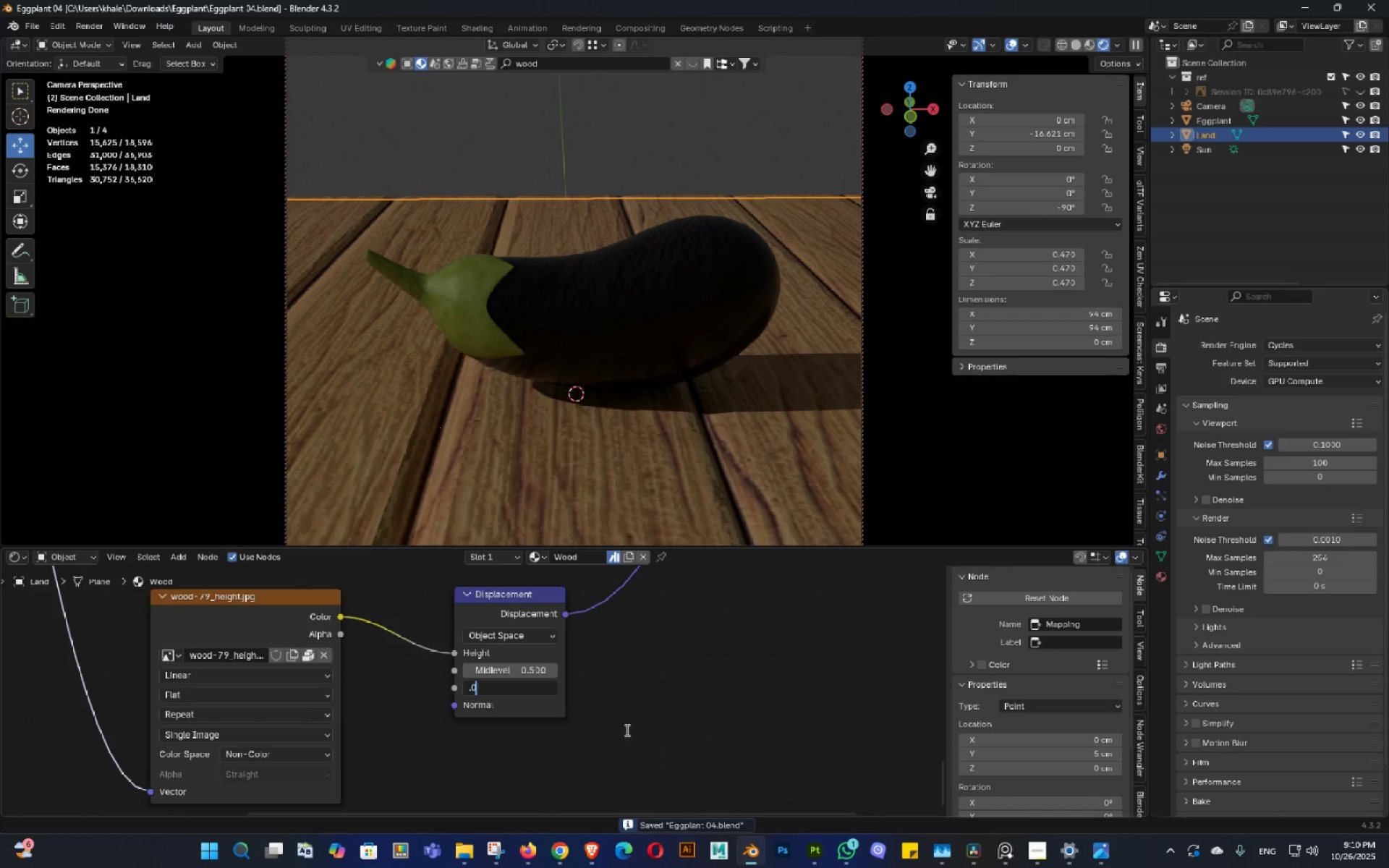 
key(Numpad0)
 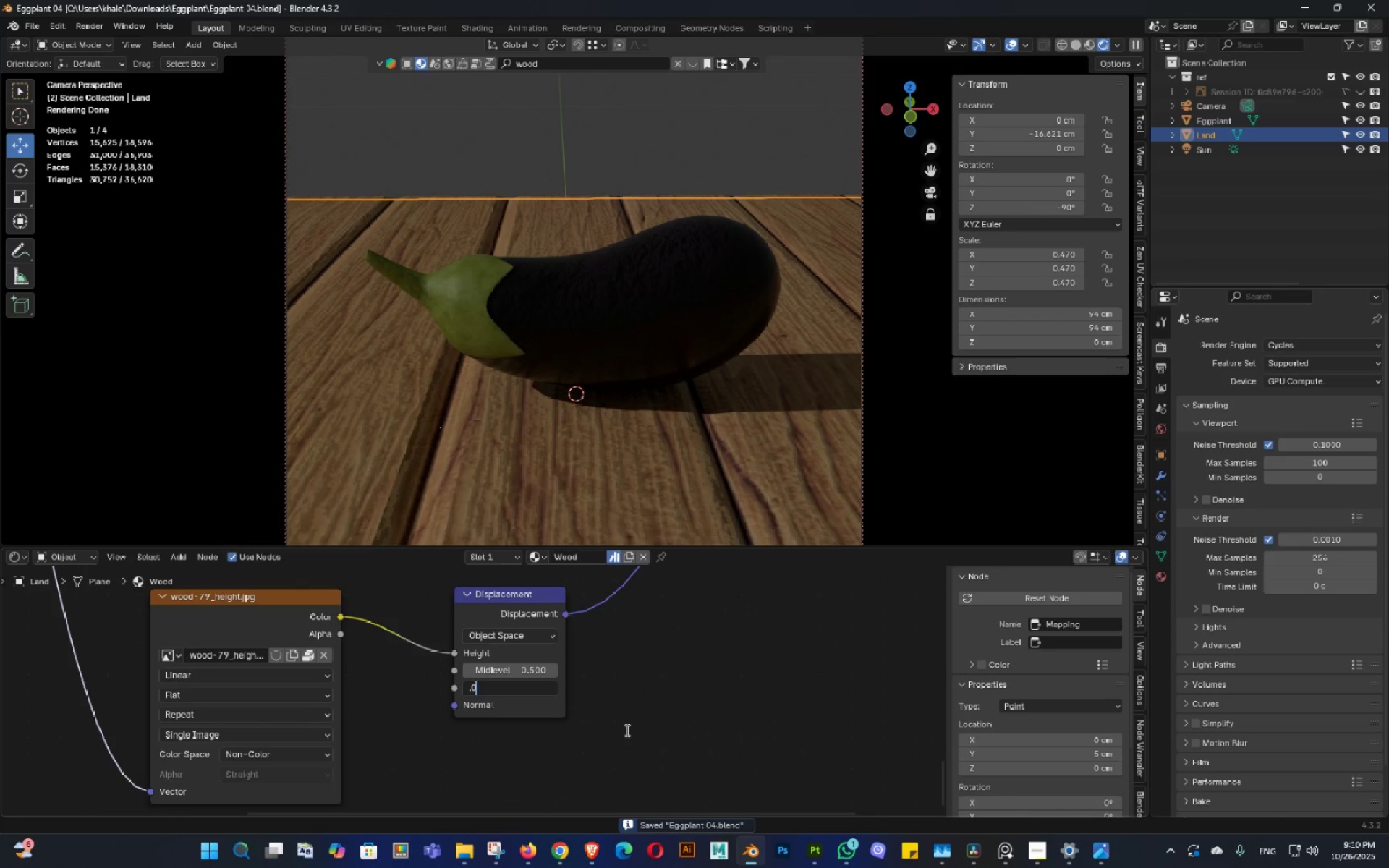 
key(Numpad0)
 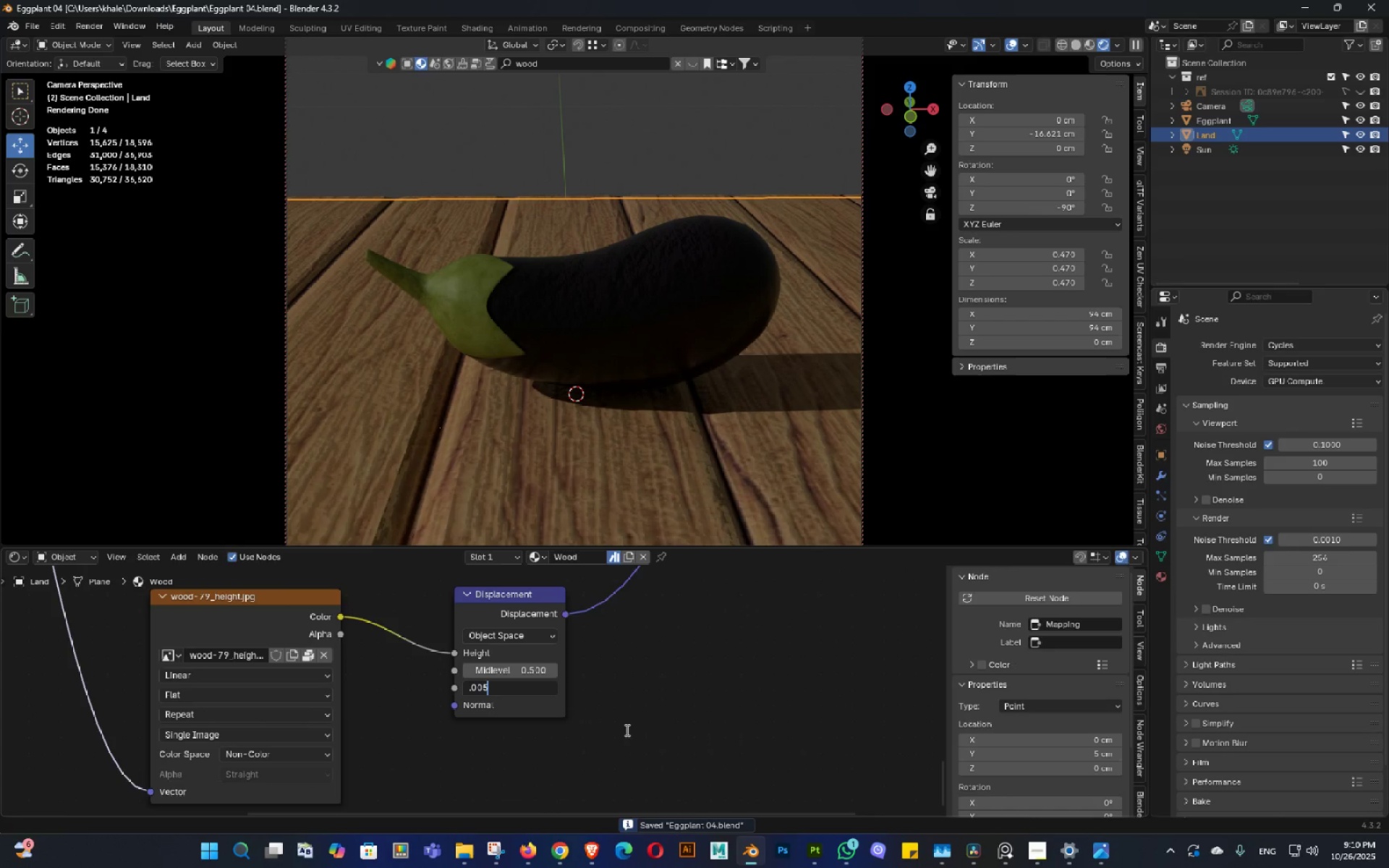 
key(Numpad5)
 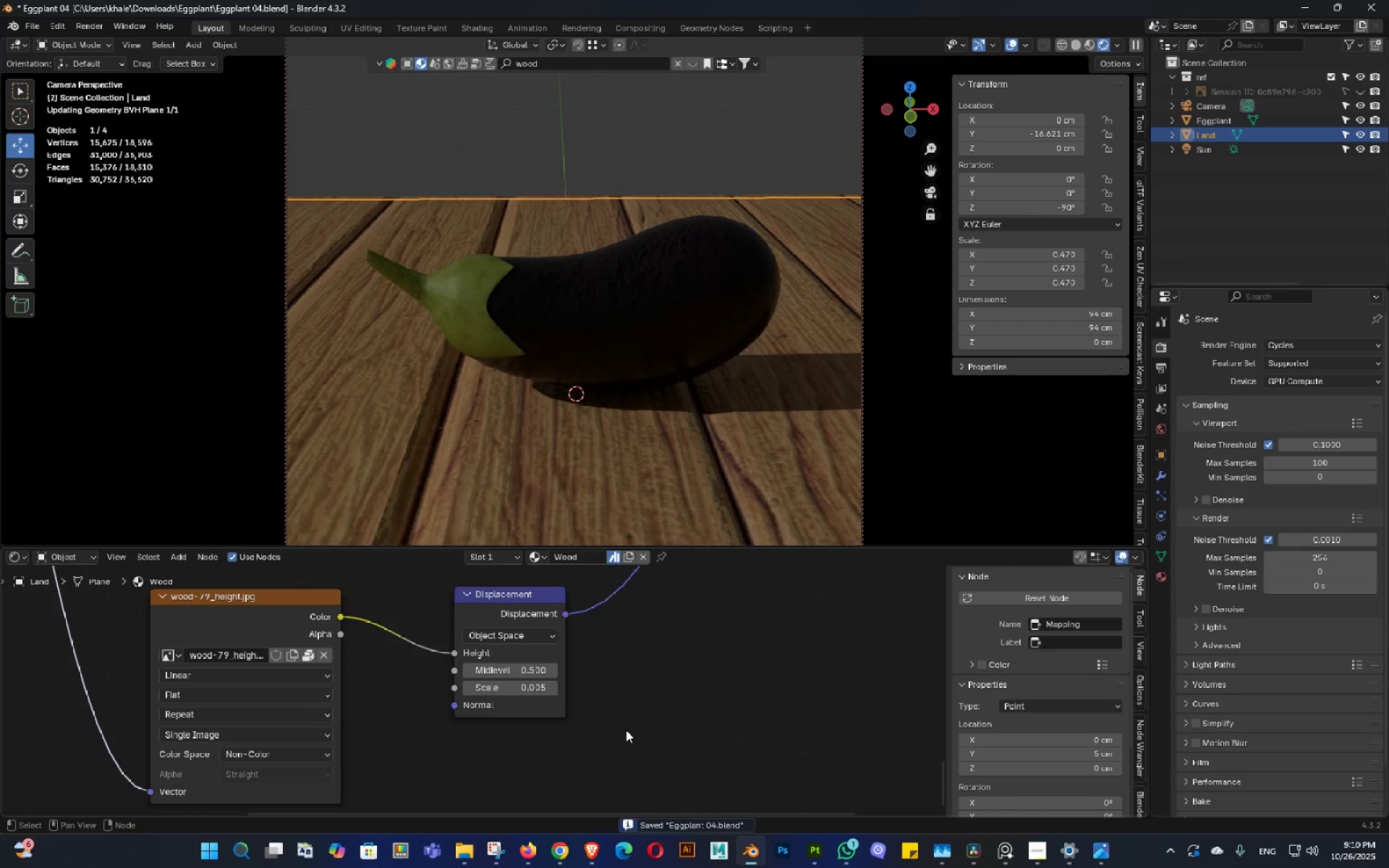 
key(NumpadEnter)
 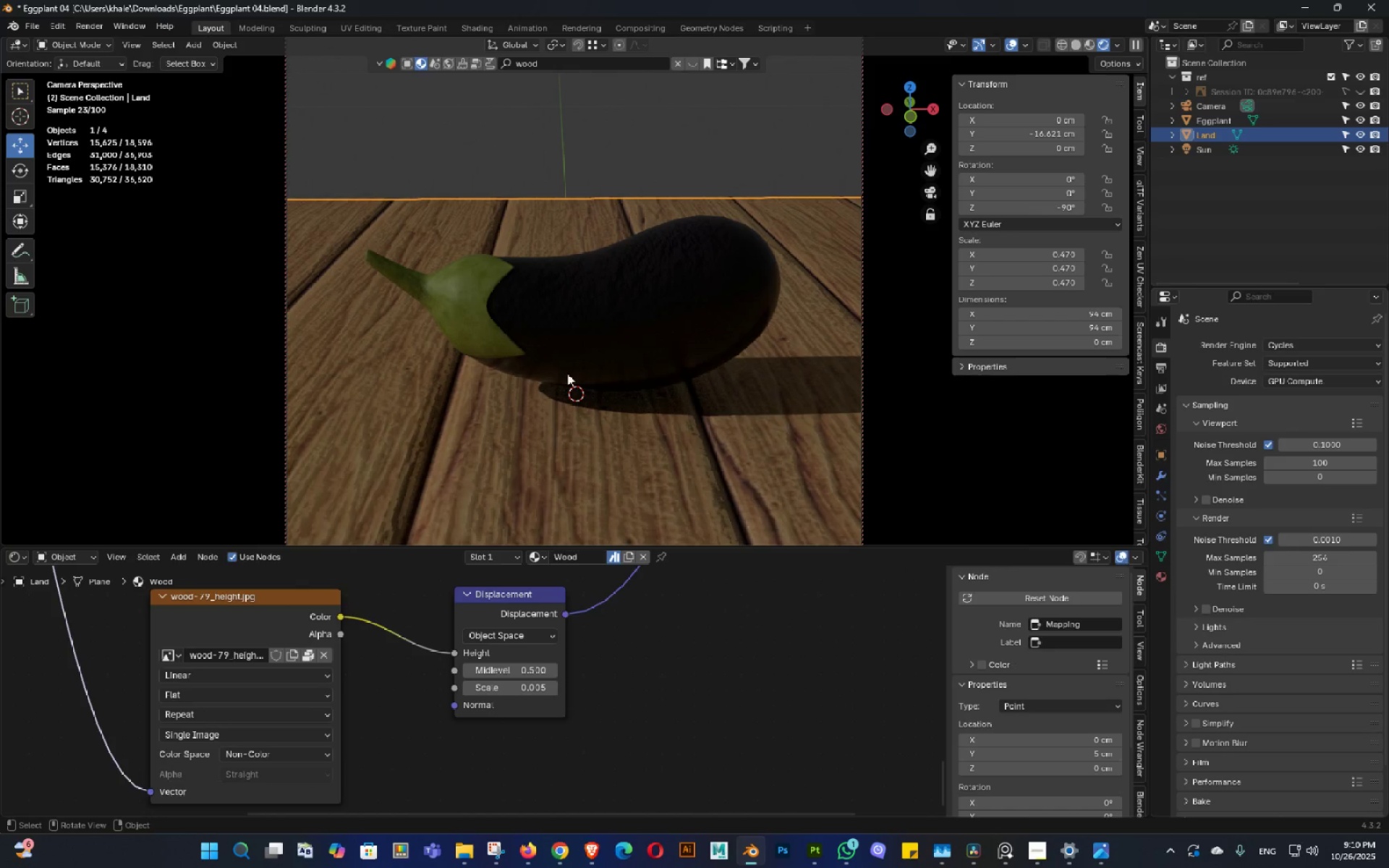 
key(Backquote)
 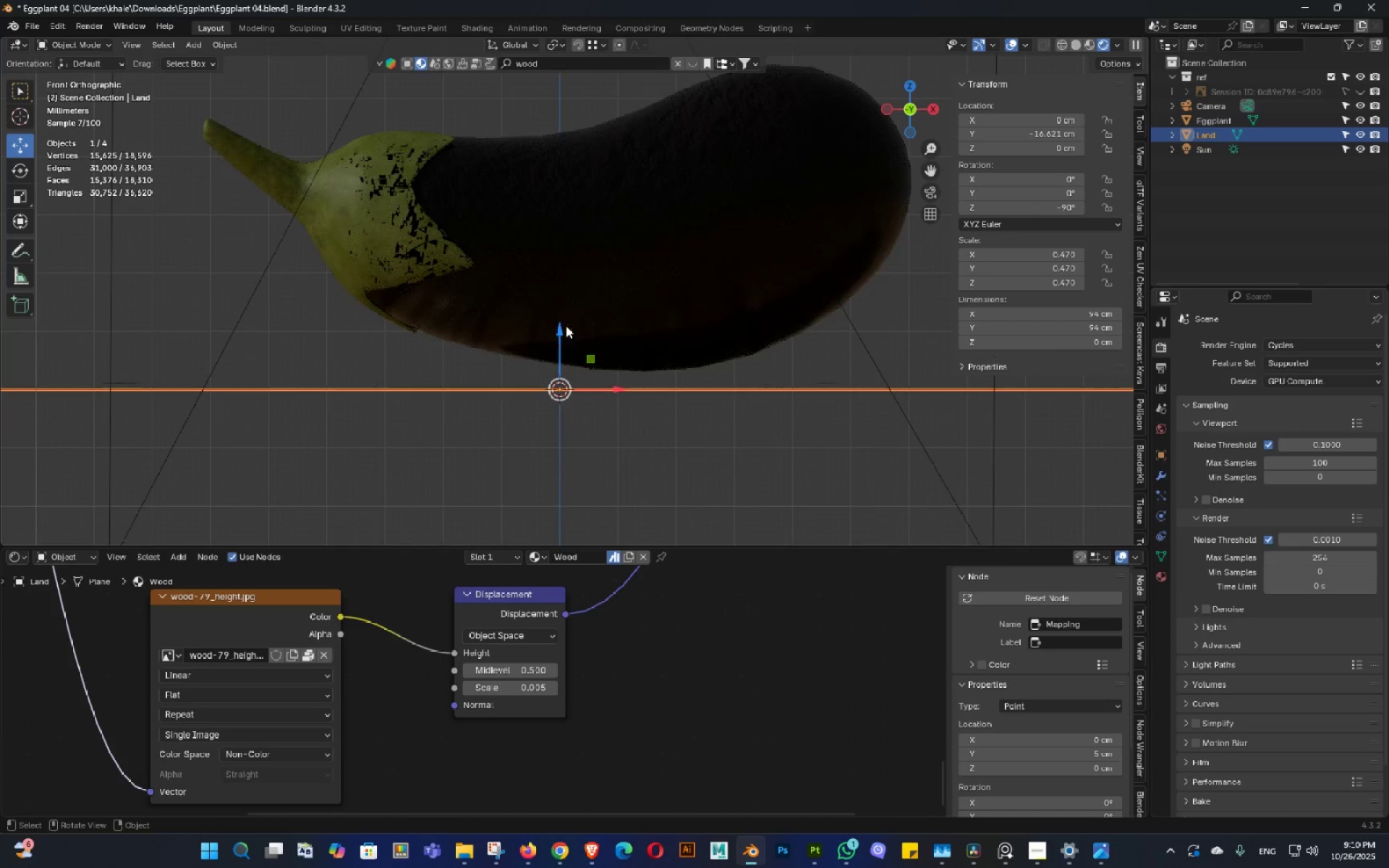 
scroll: coordinate [574, 318], scroll_direction: up, amount: 3.0
 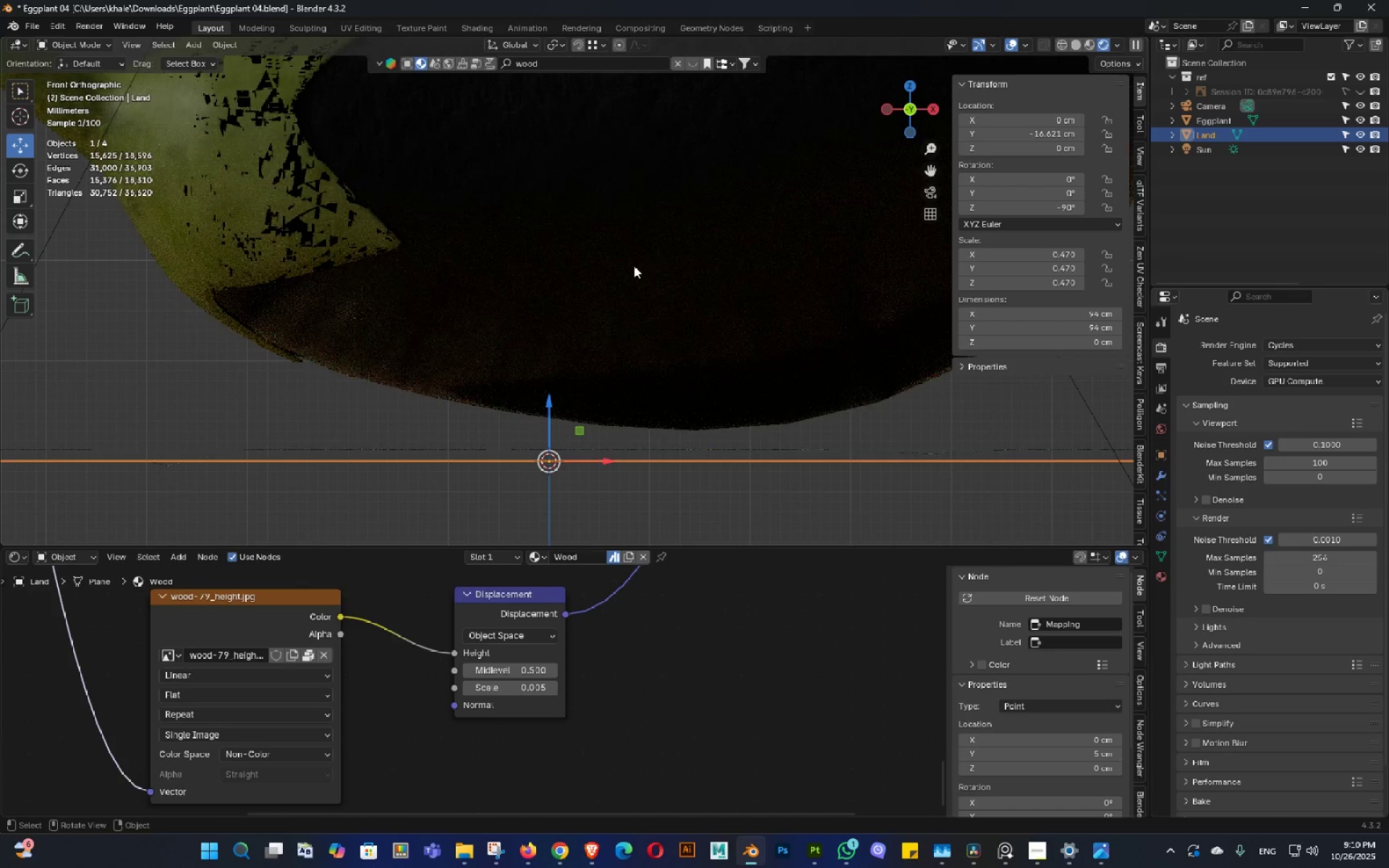 
left_click([634, 265])
 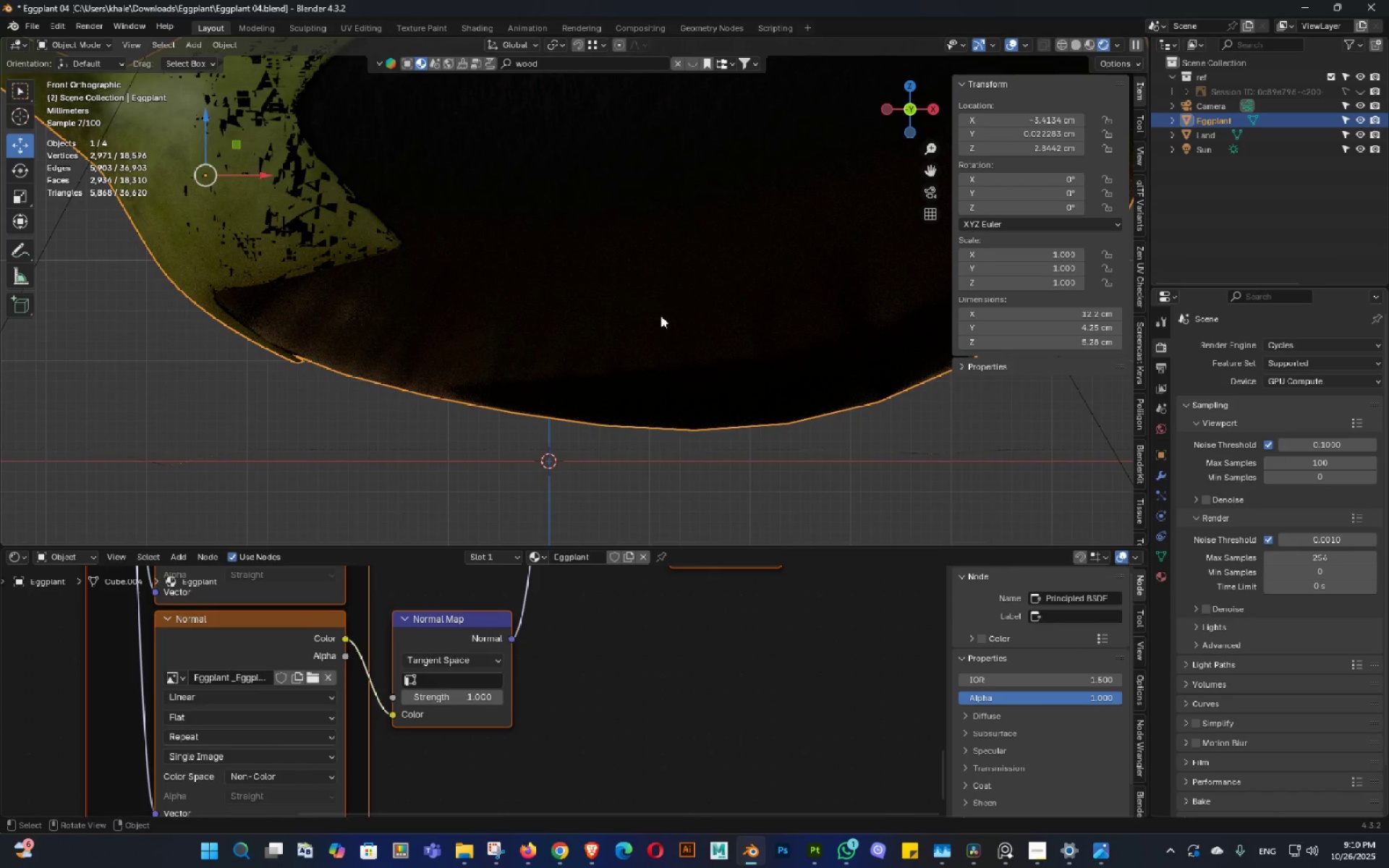 
type(gzz)
 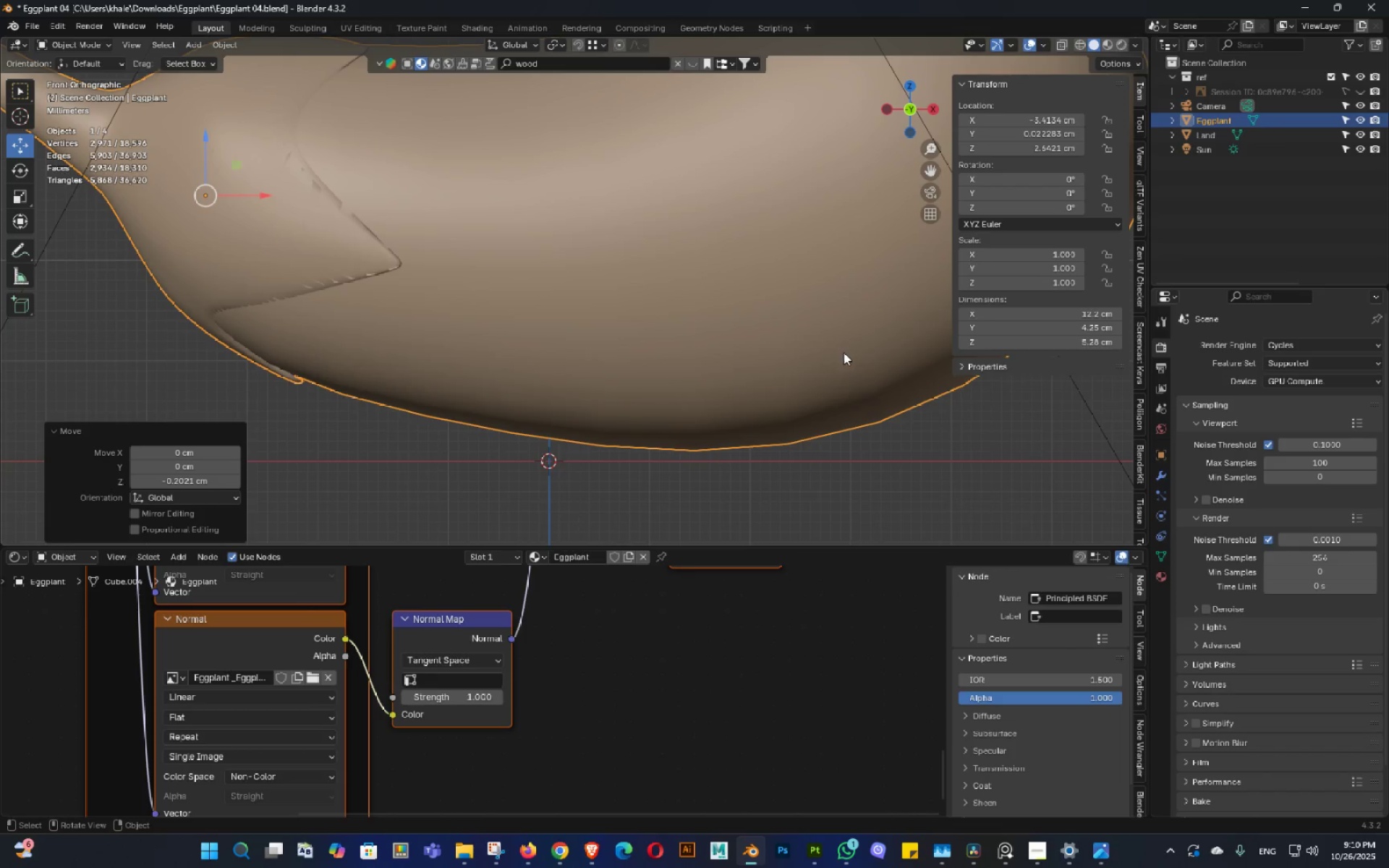 
key(Control+ControlLeft)
 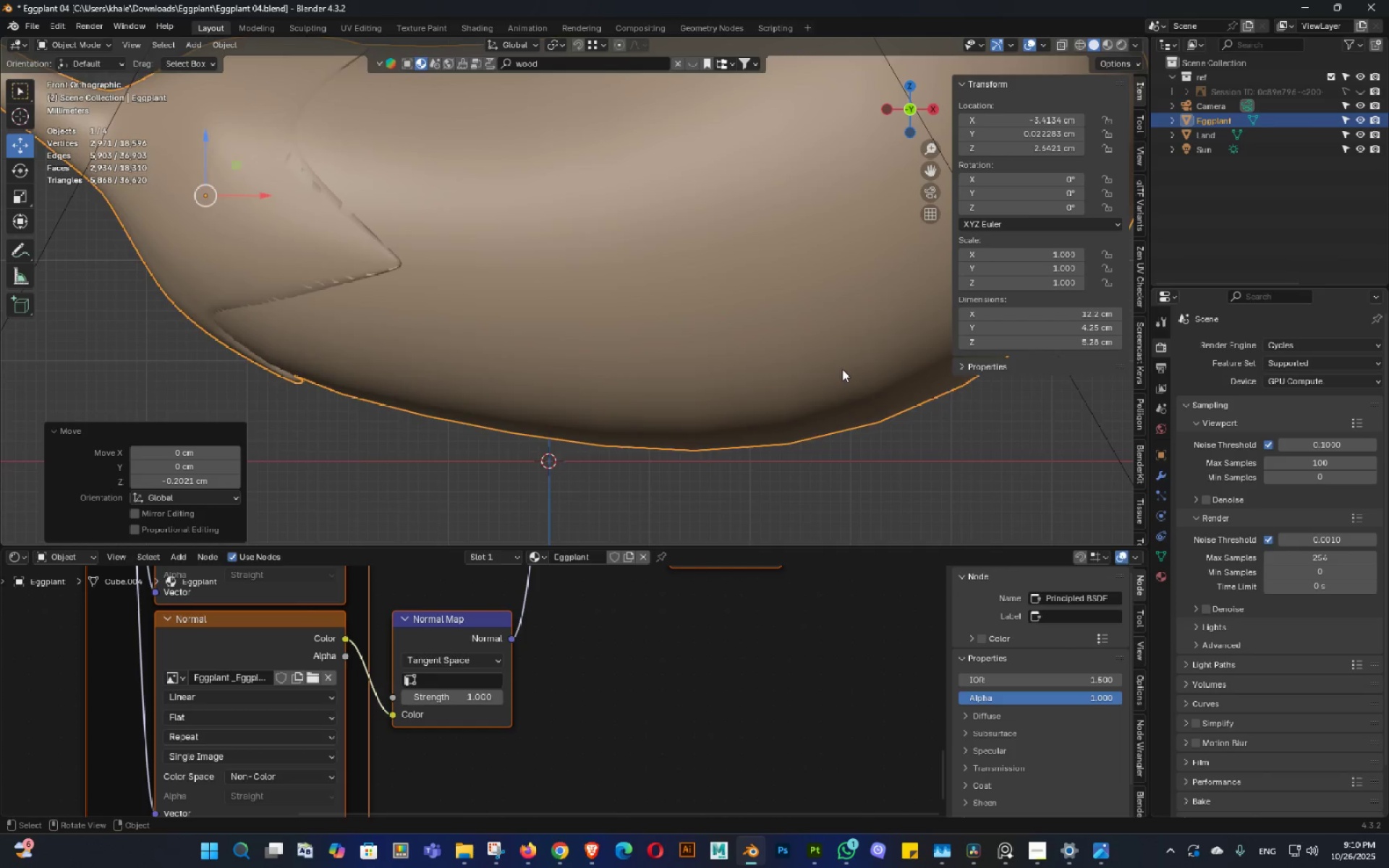 
key(Numpad0)
 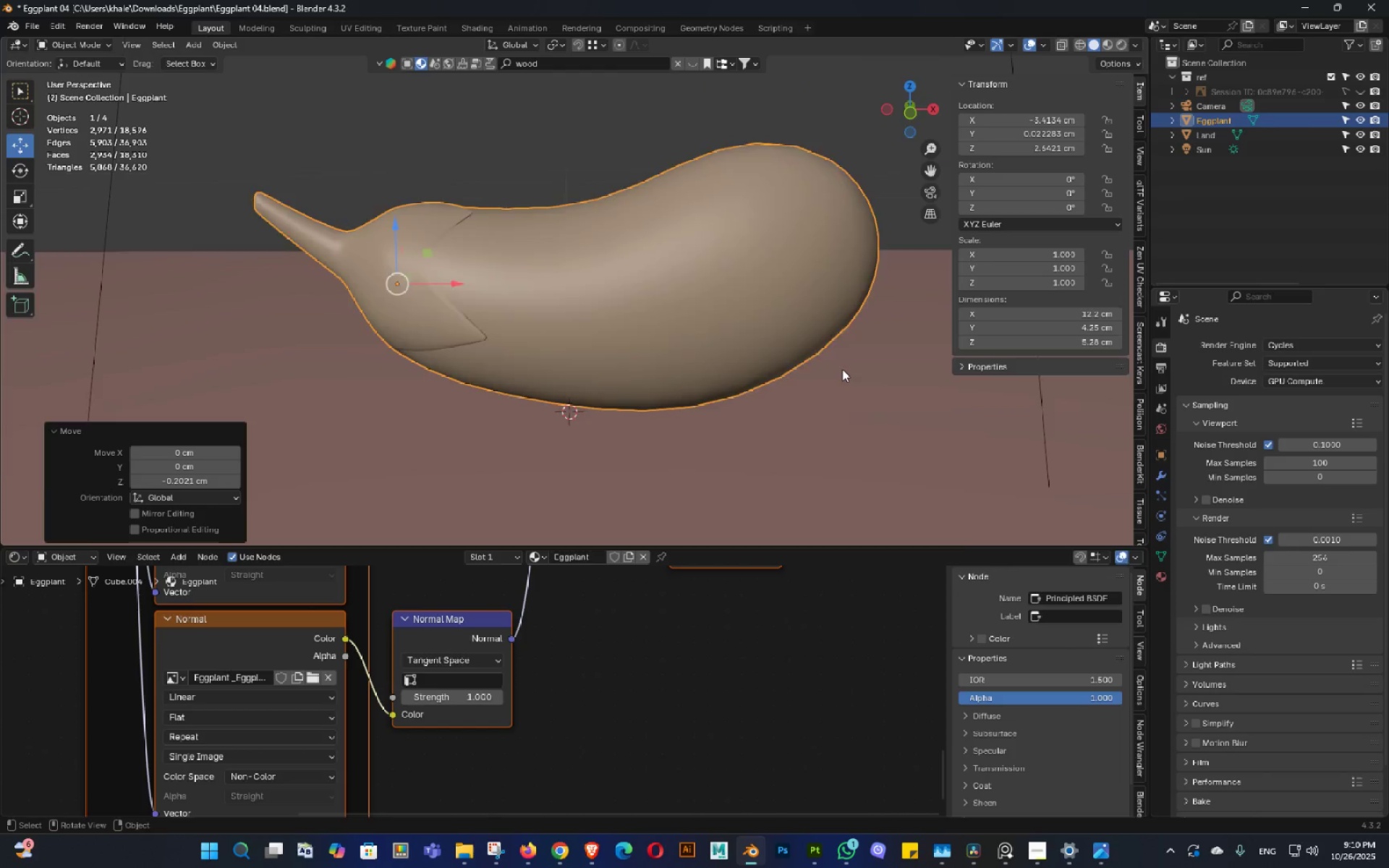 
key(Control+ControlLeft)
 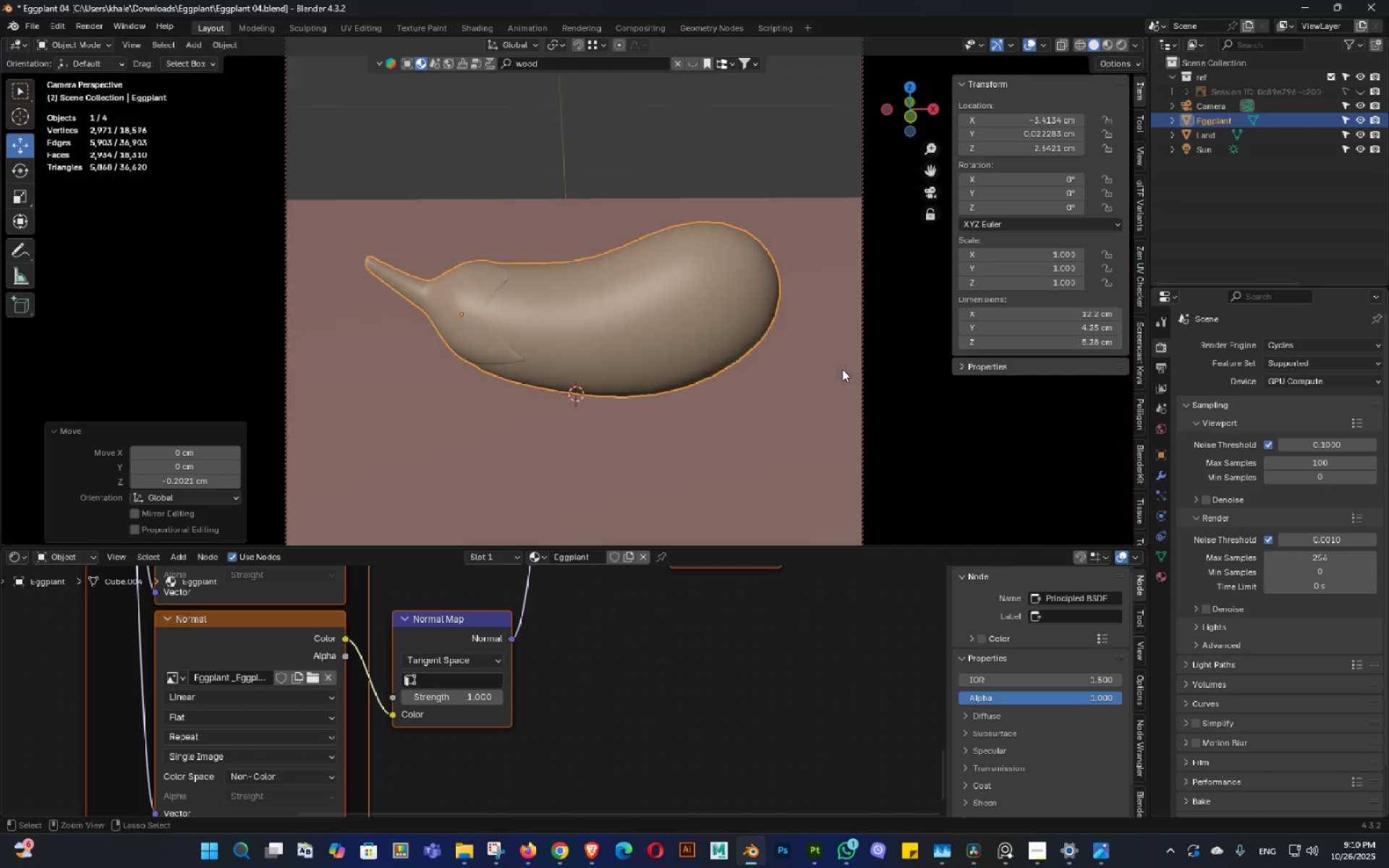 
key(Control+S)
 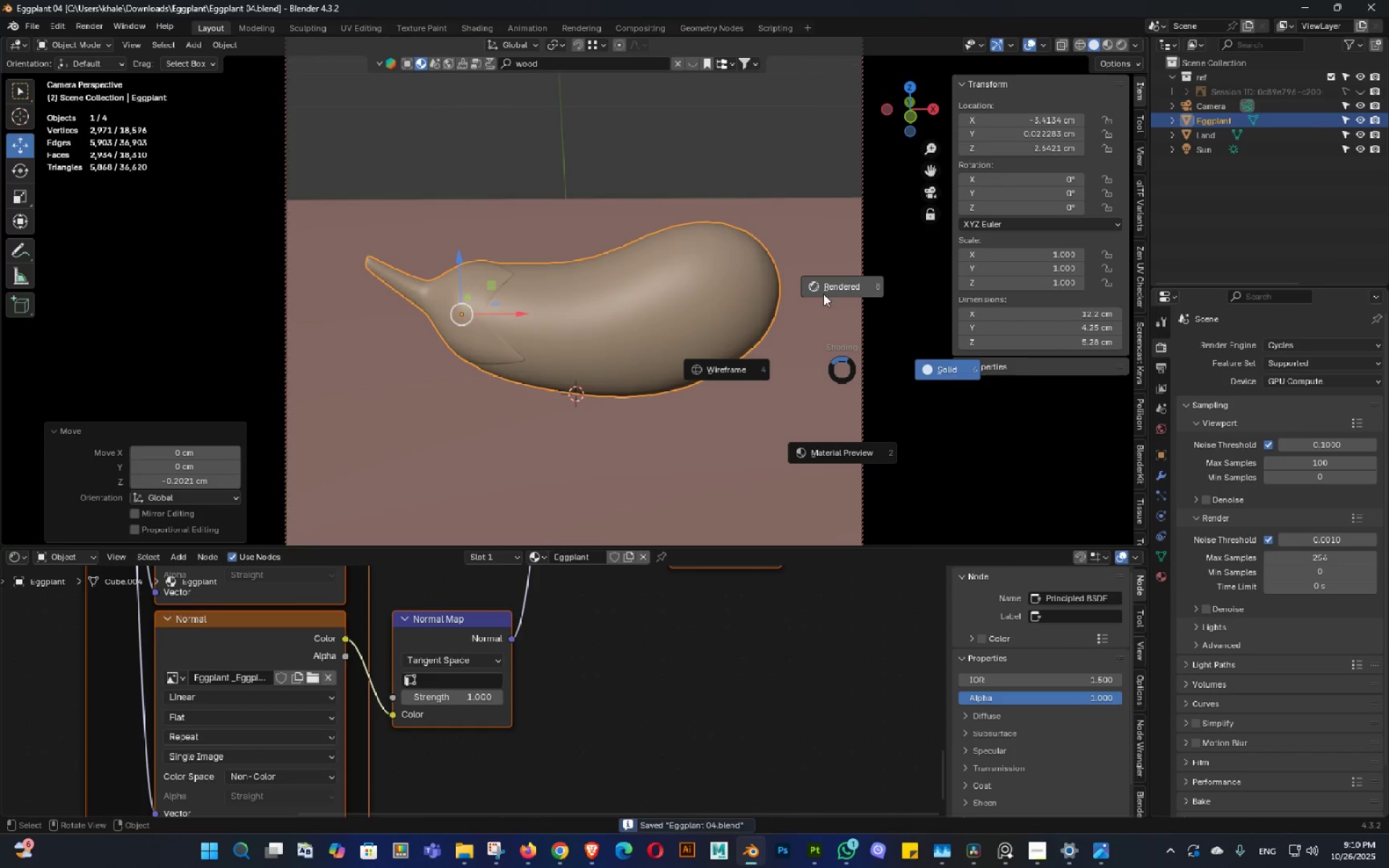 
key(Control+ControlLeft)
 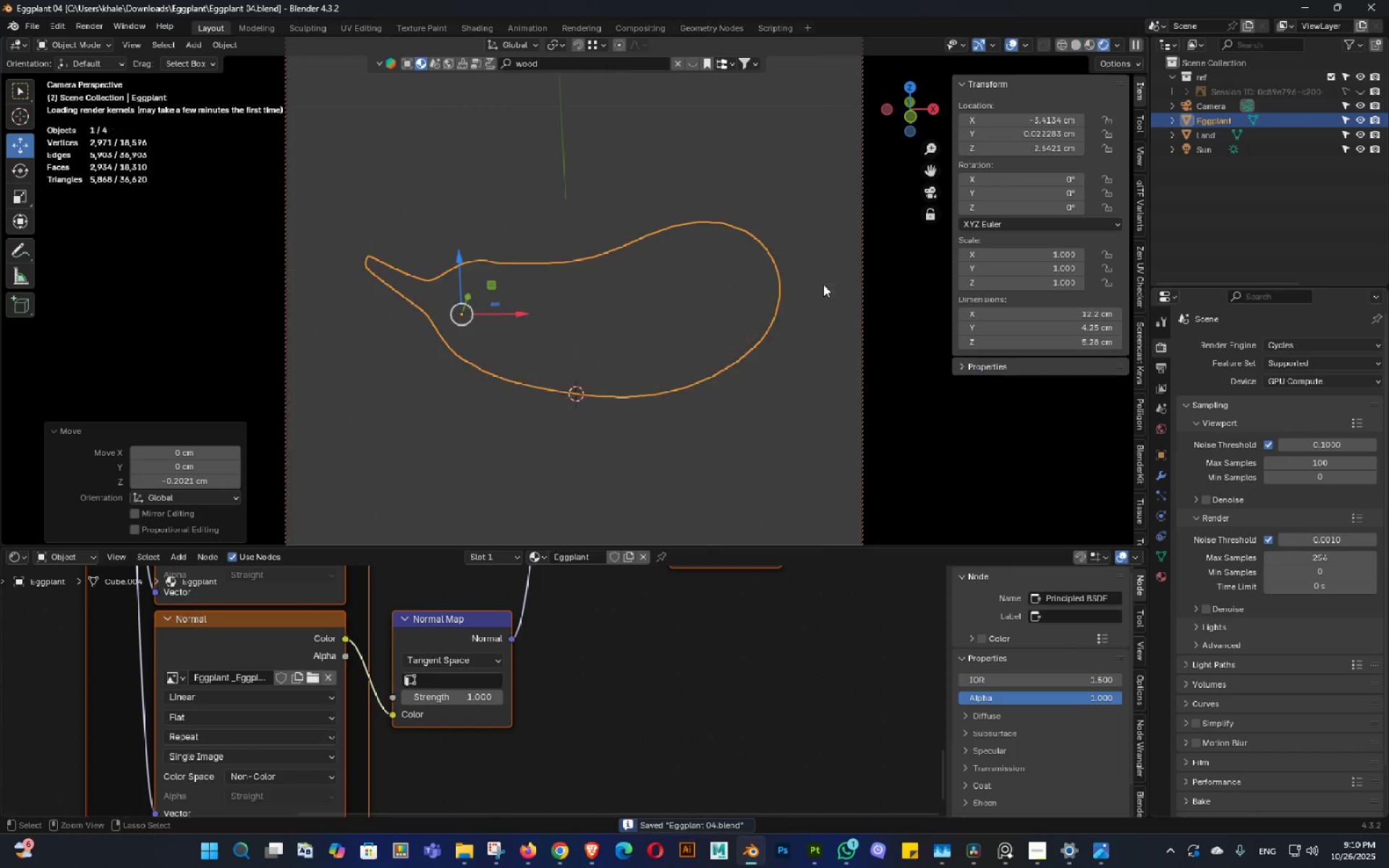 
key(Control+S)
 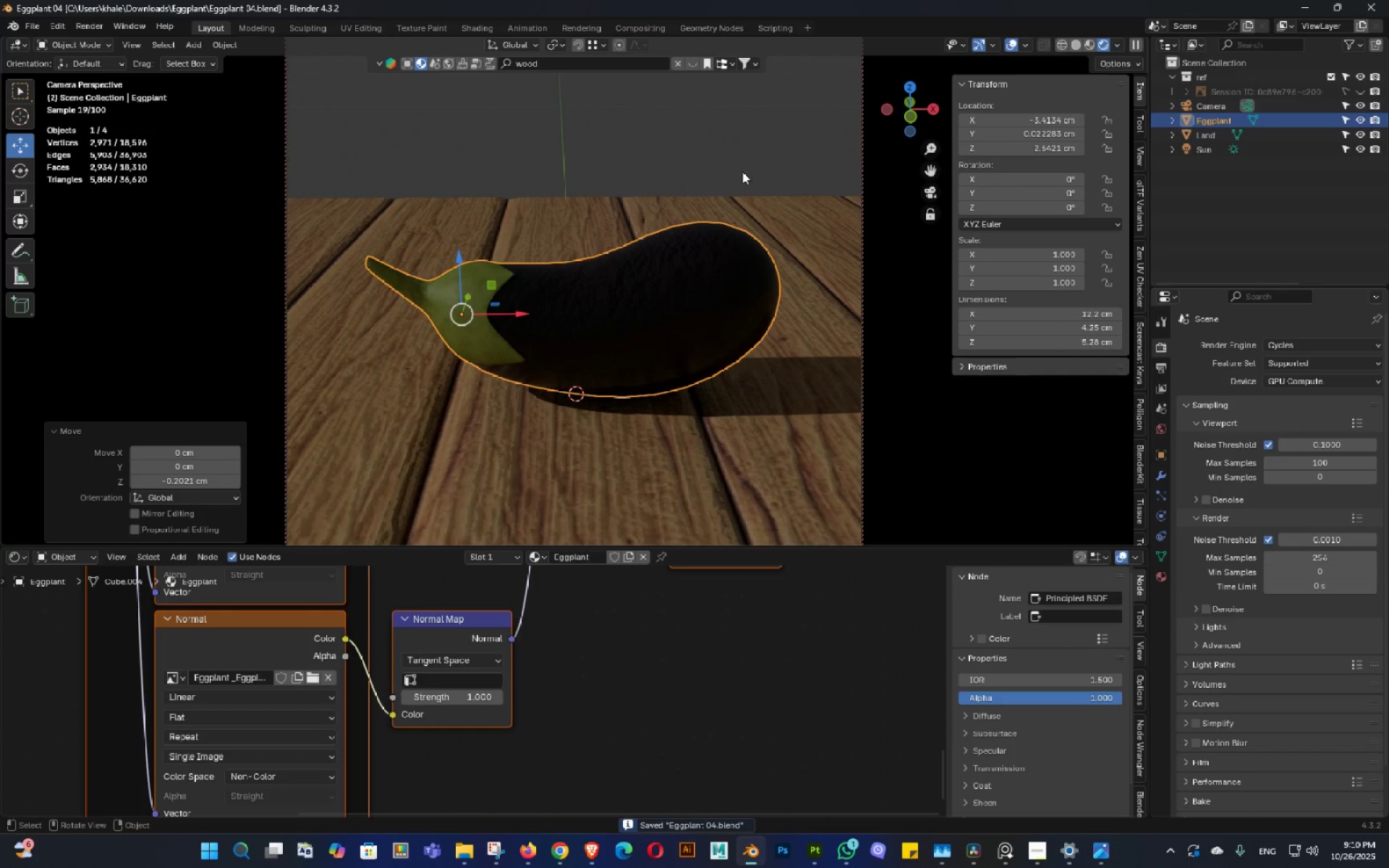 
key(Control+ControlLeft)
 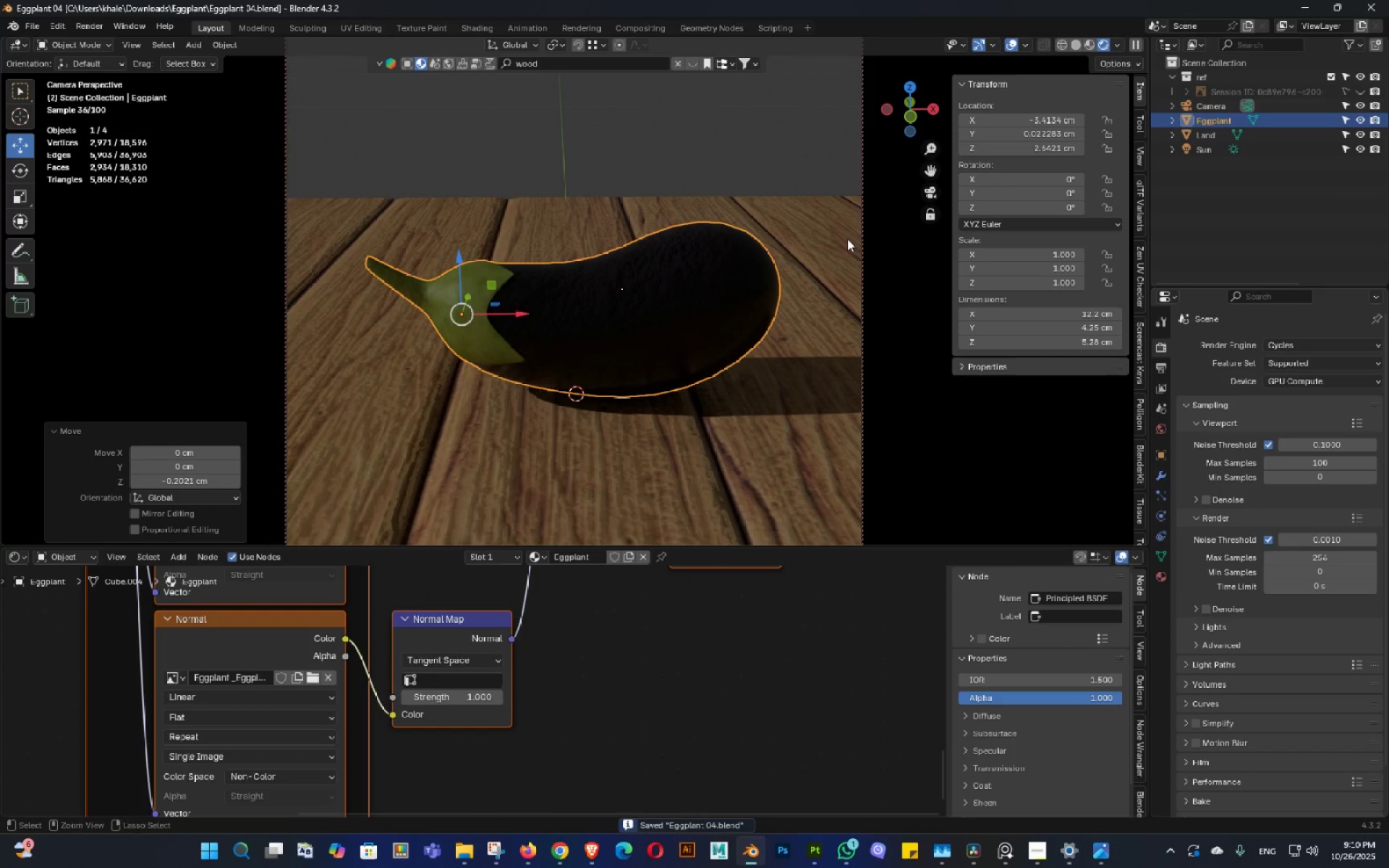 
left_click([649, 312])
 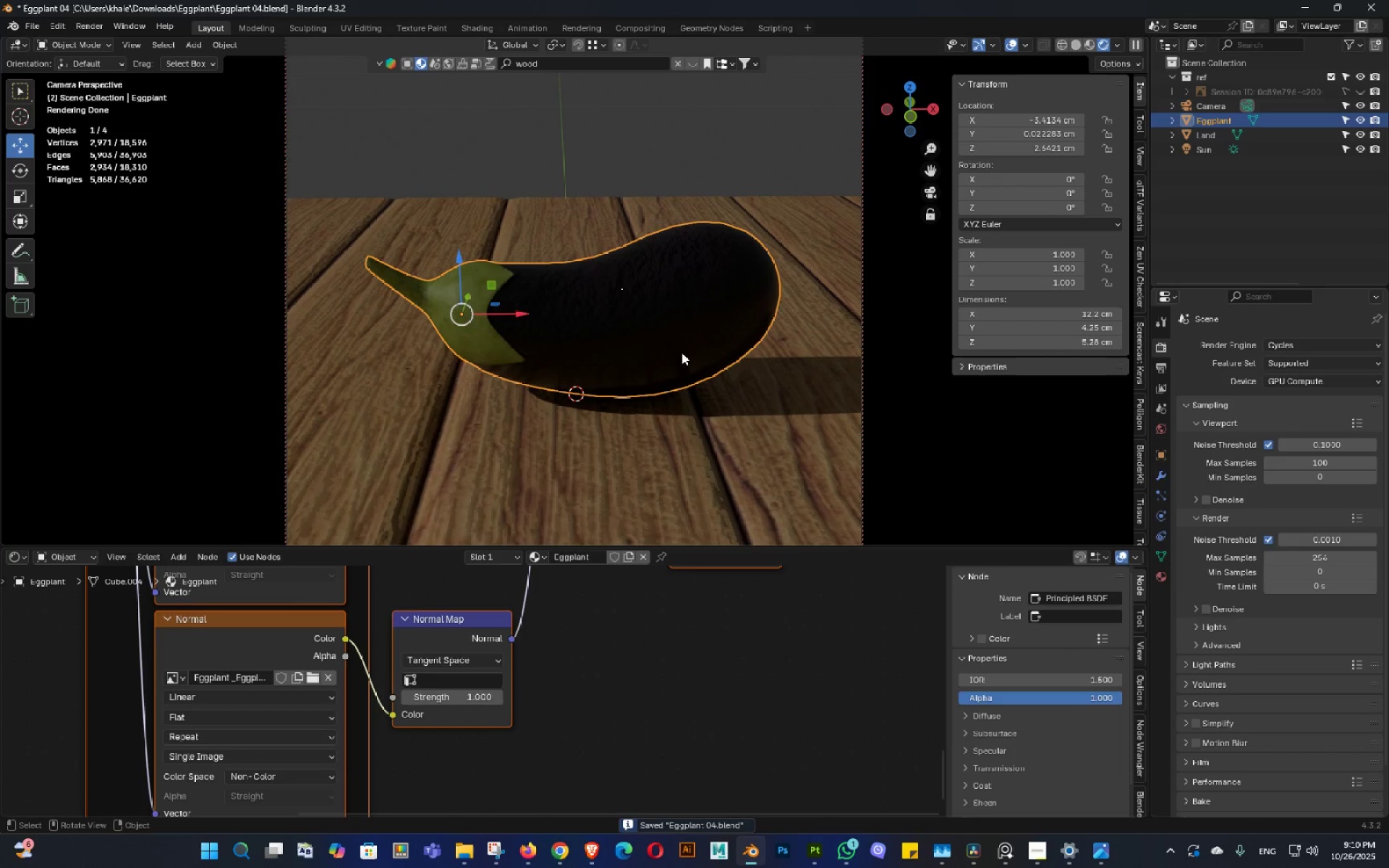 
key(R)
 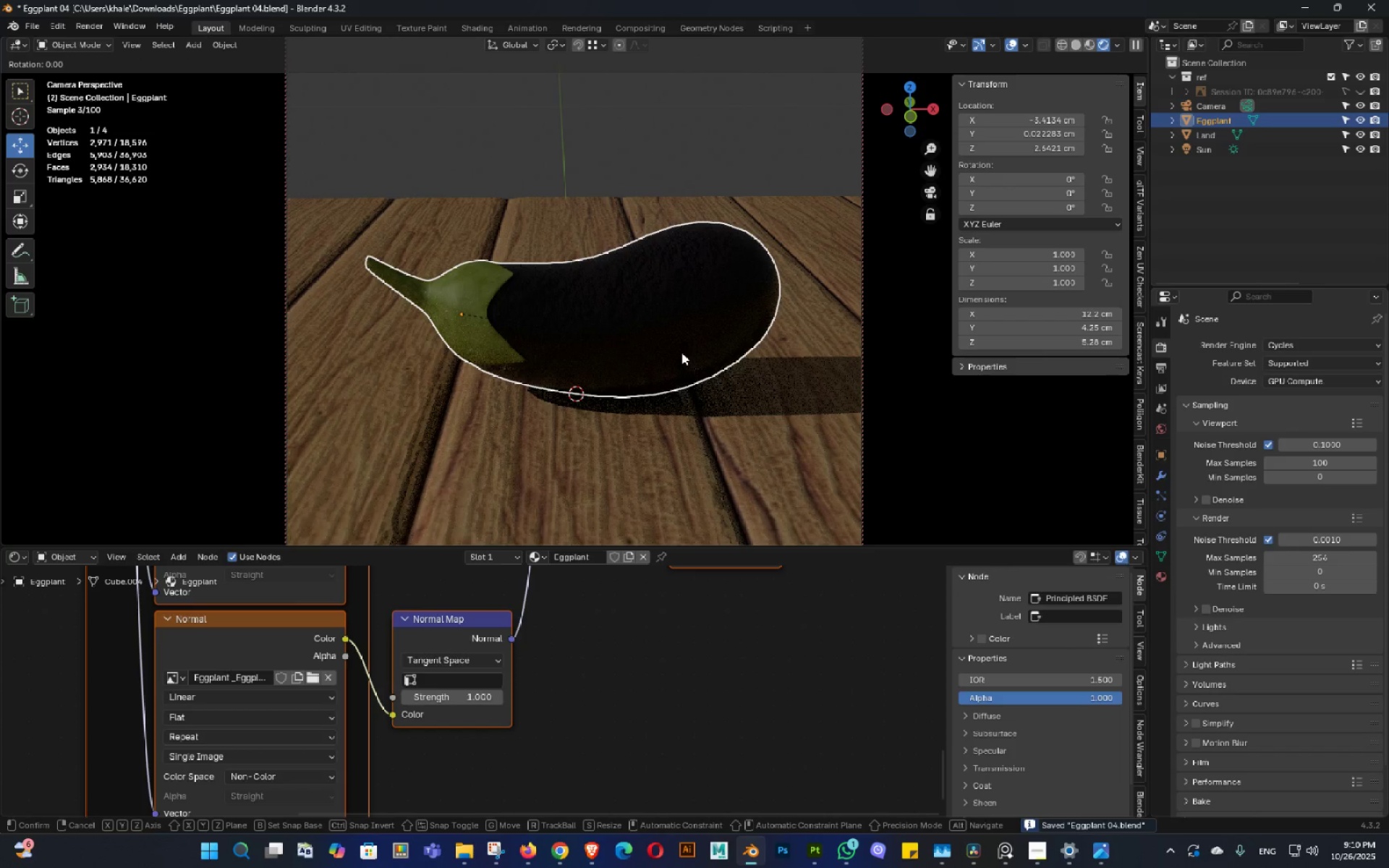 
key(Shift+ShiftLeft)
 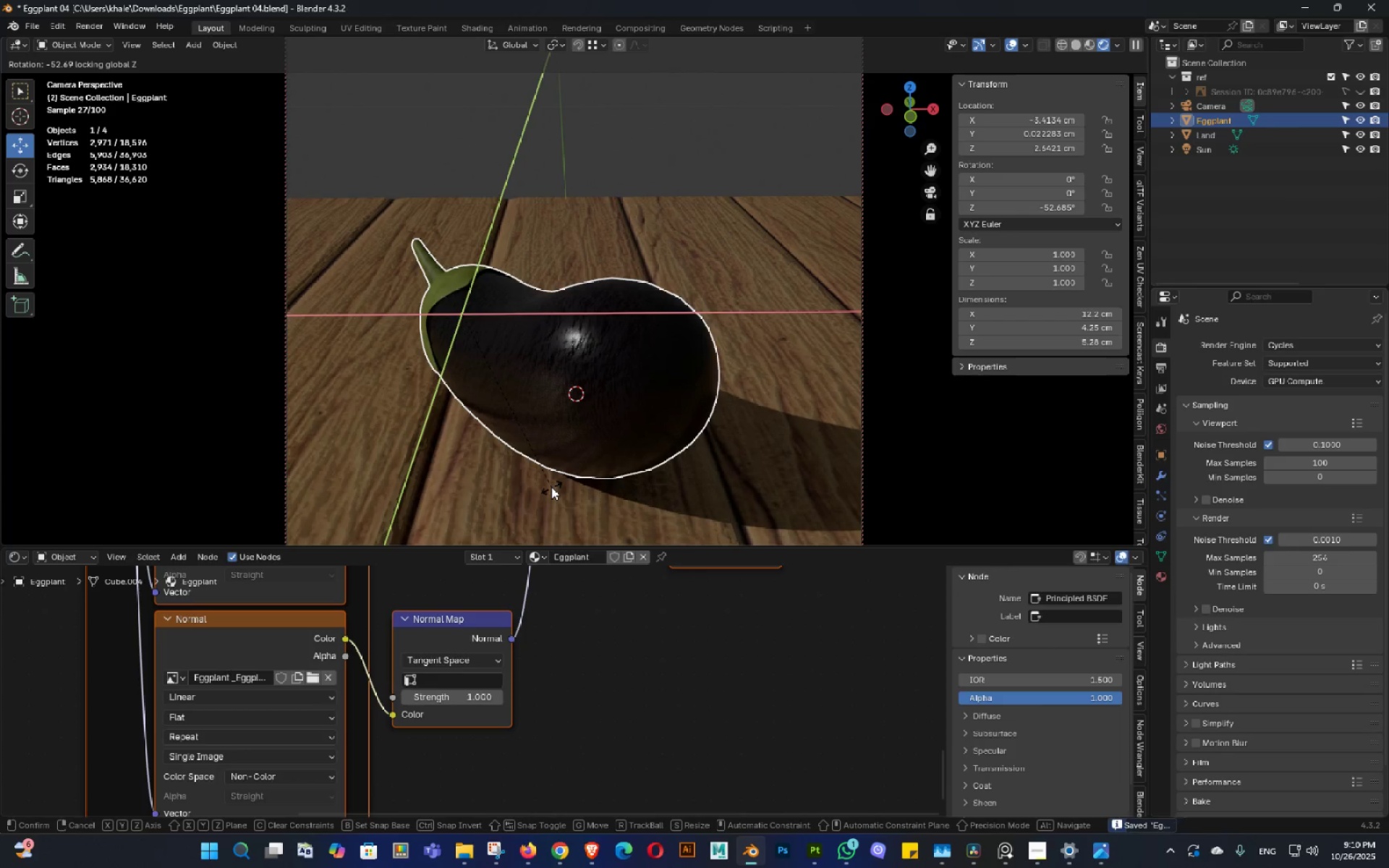 
left_click([561, 488])
 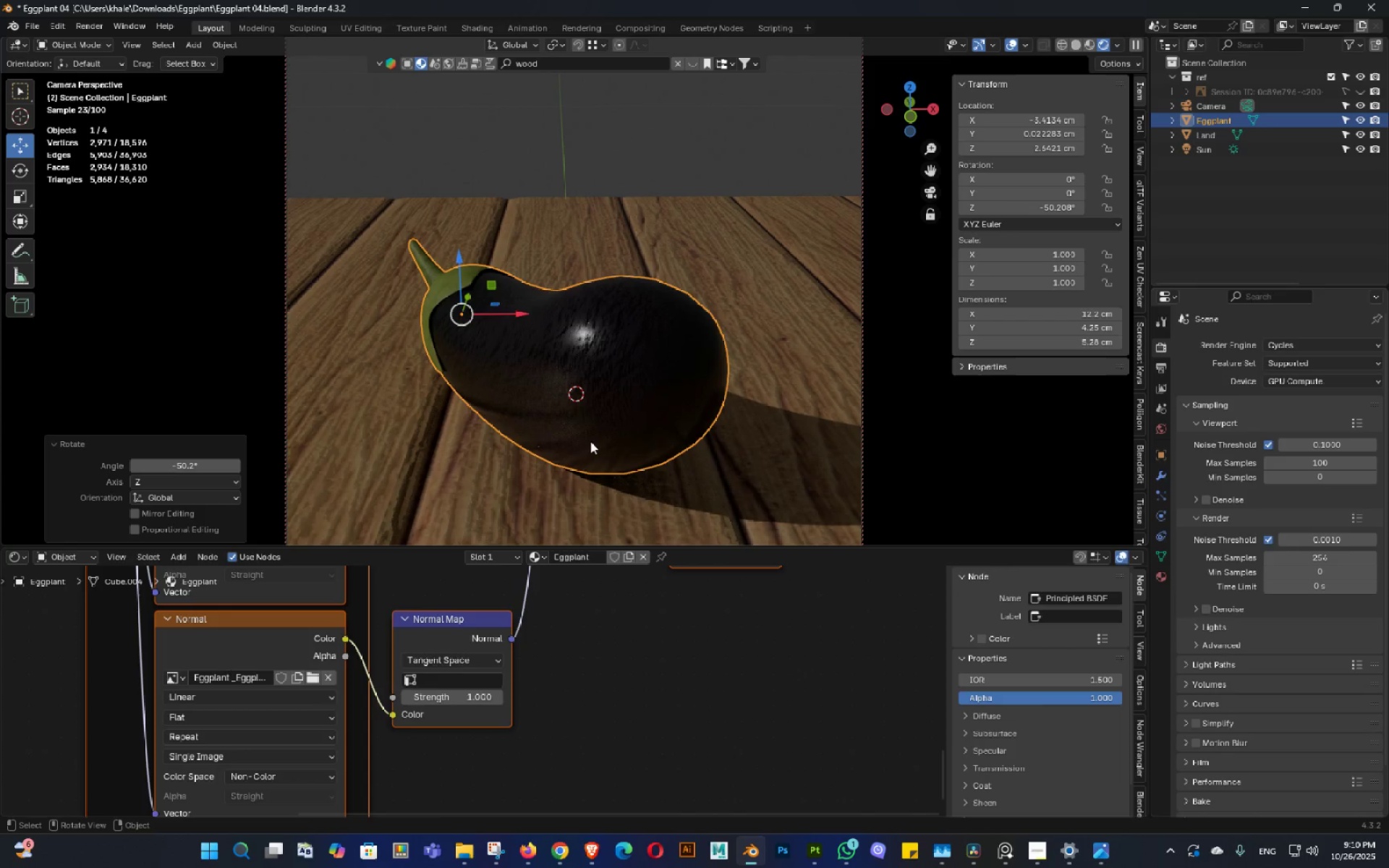 
type(gy)
 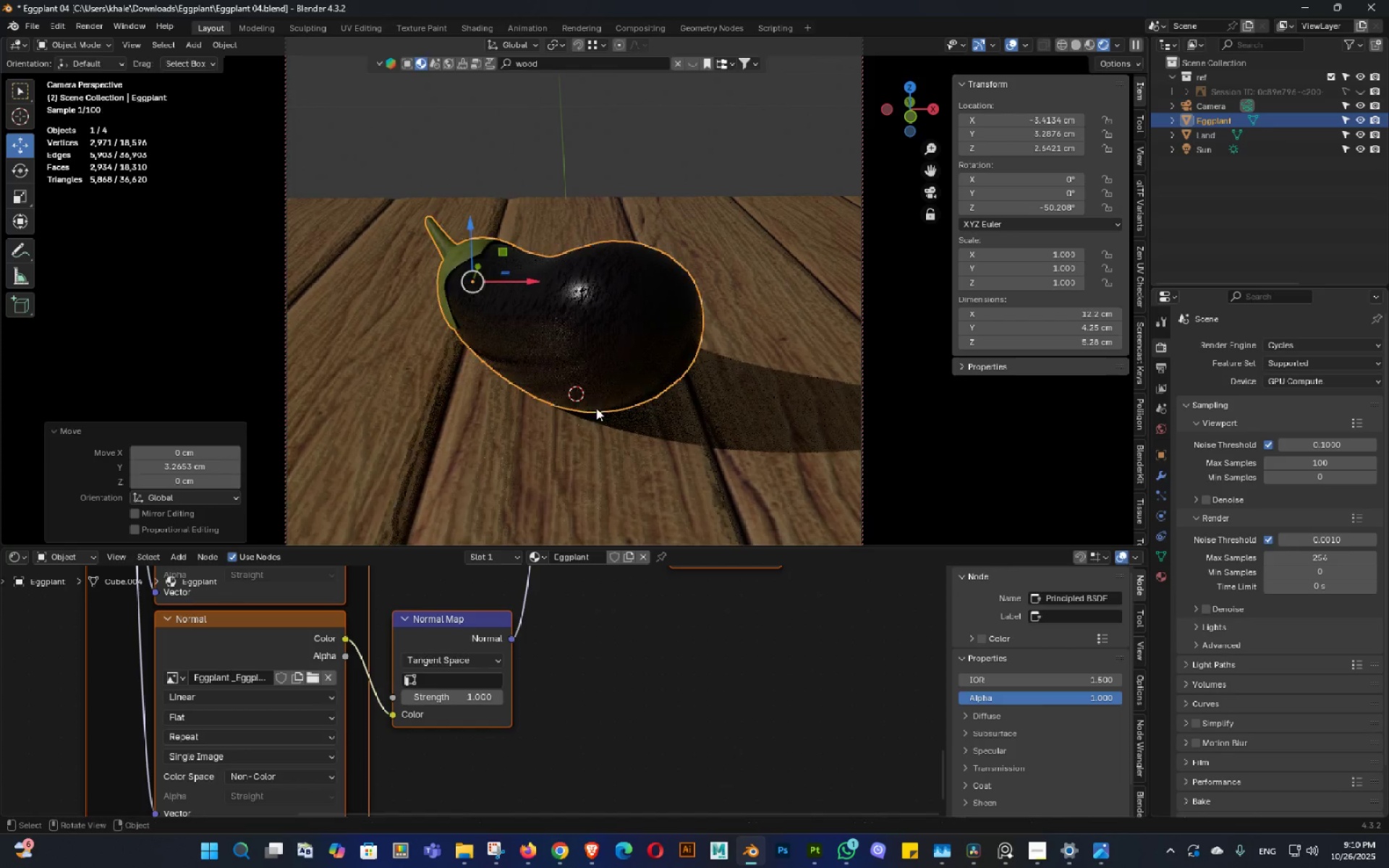 
double_click([616, 346])
 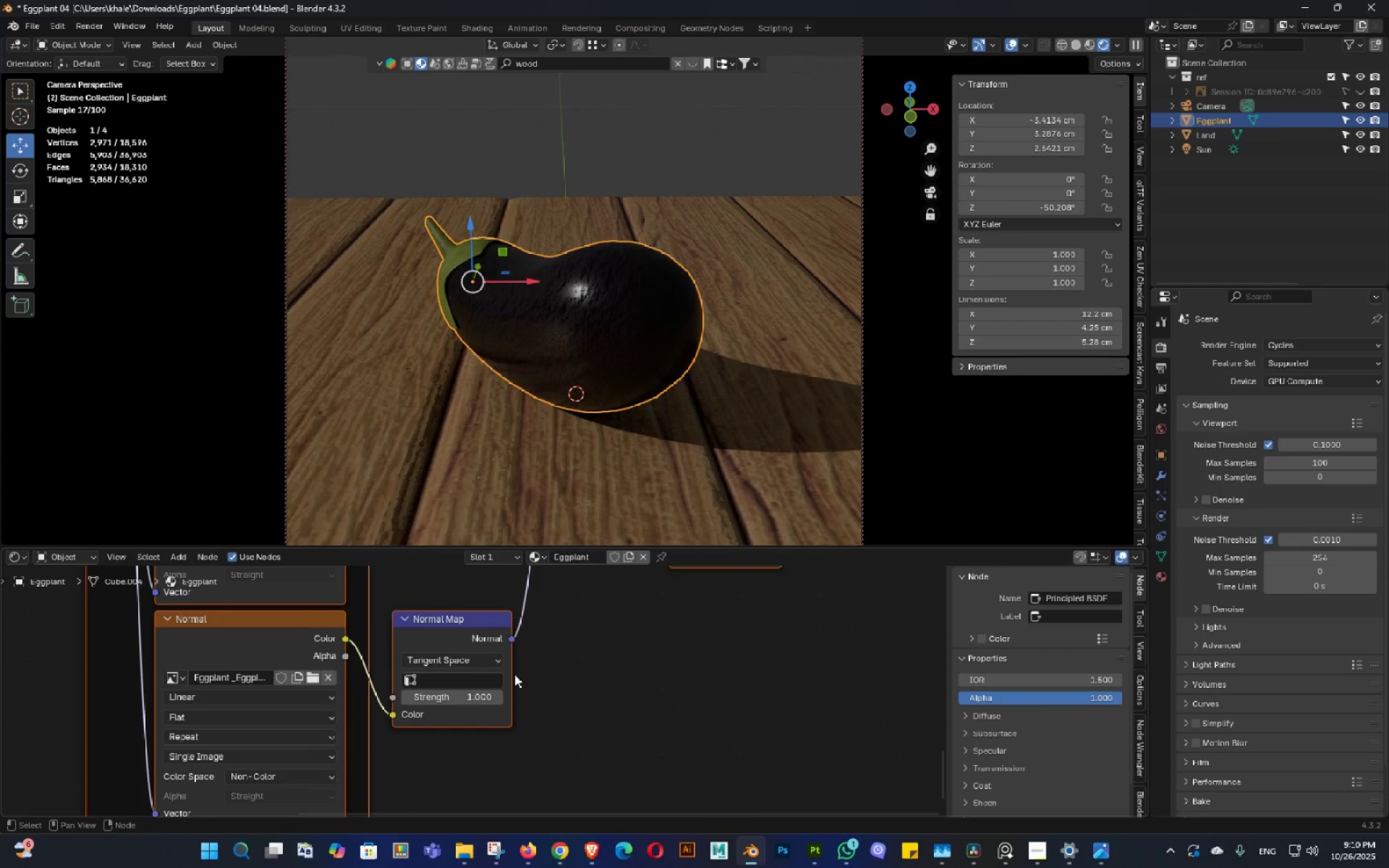 
scroll: coordinate [630, 652], scroll_direction: down, amount: 4.0
 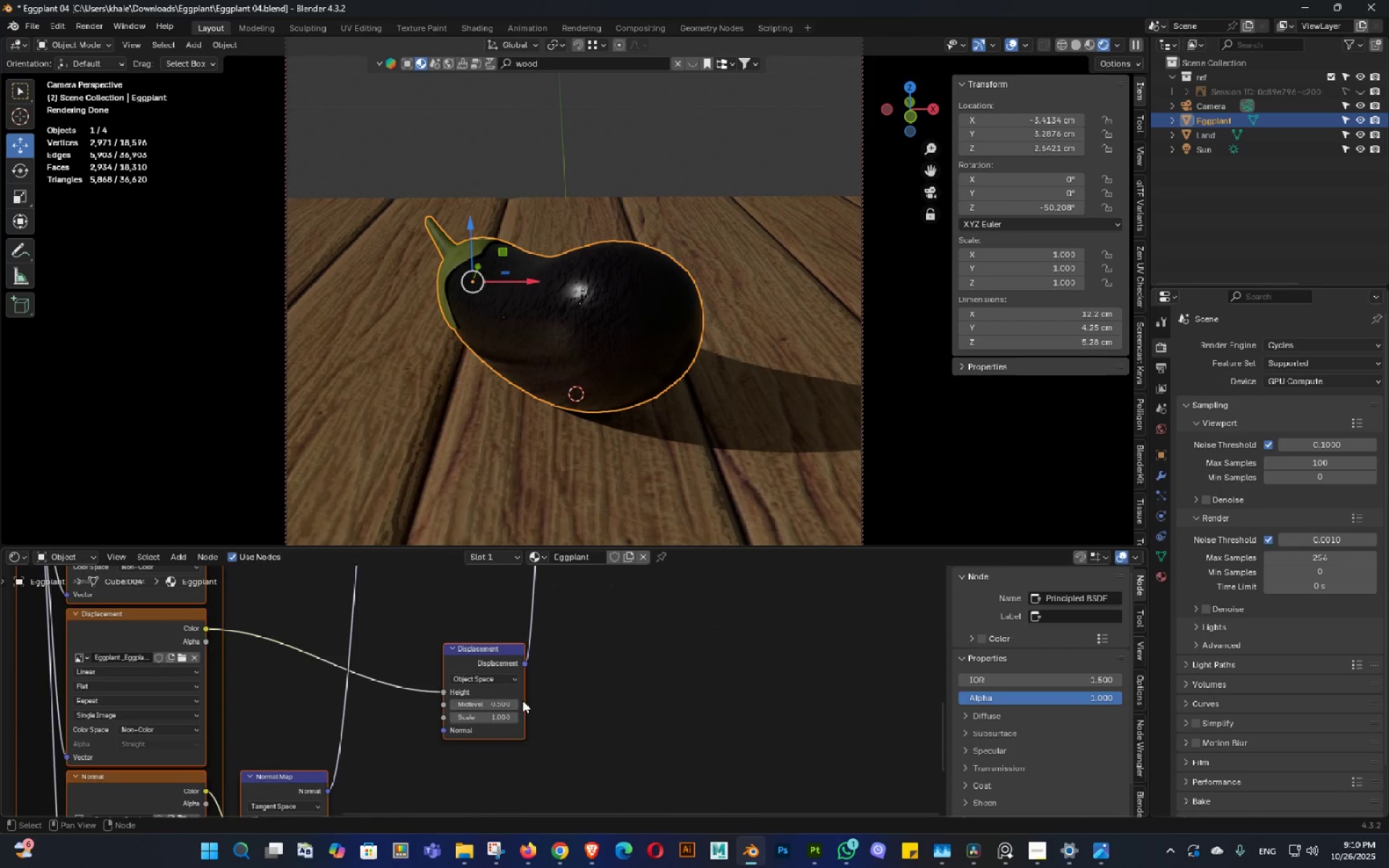 
scroll: coordinate [522, 700], scroll_direction: up, amount: 2.0
 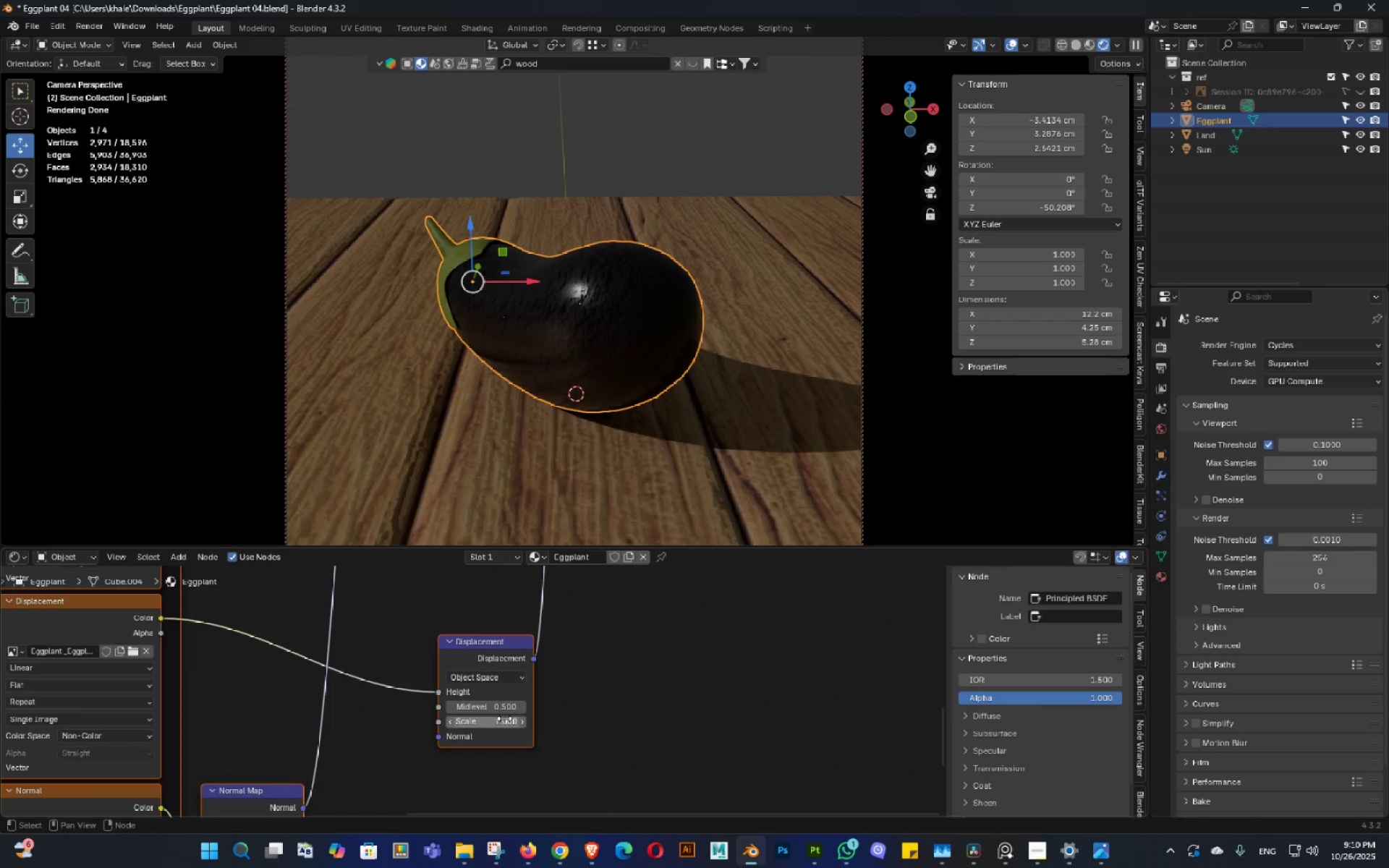 
left_click([504, 718])
 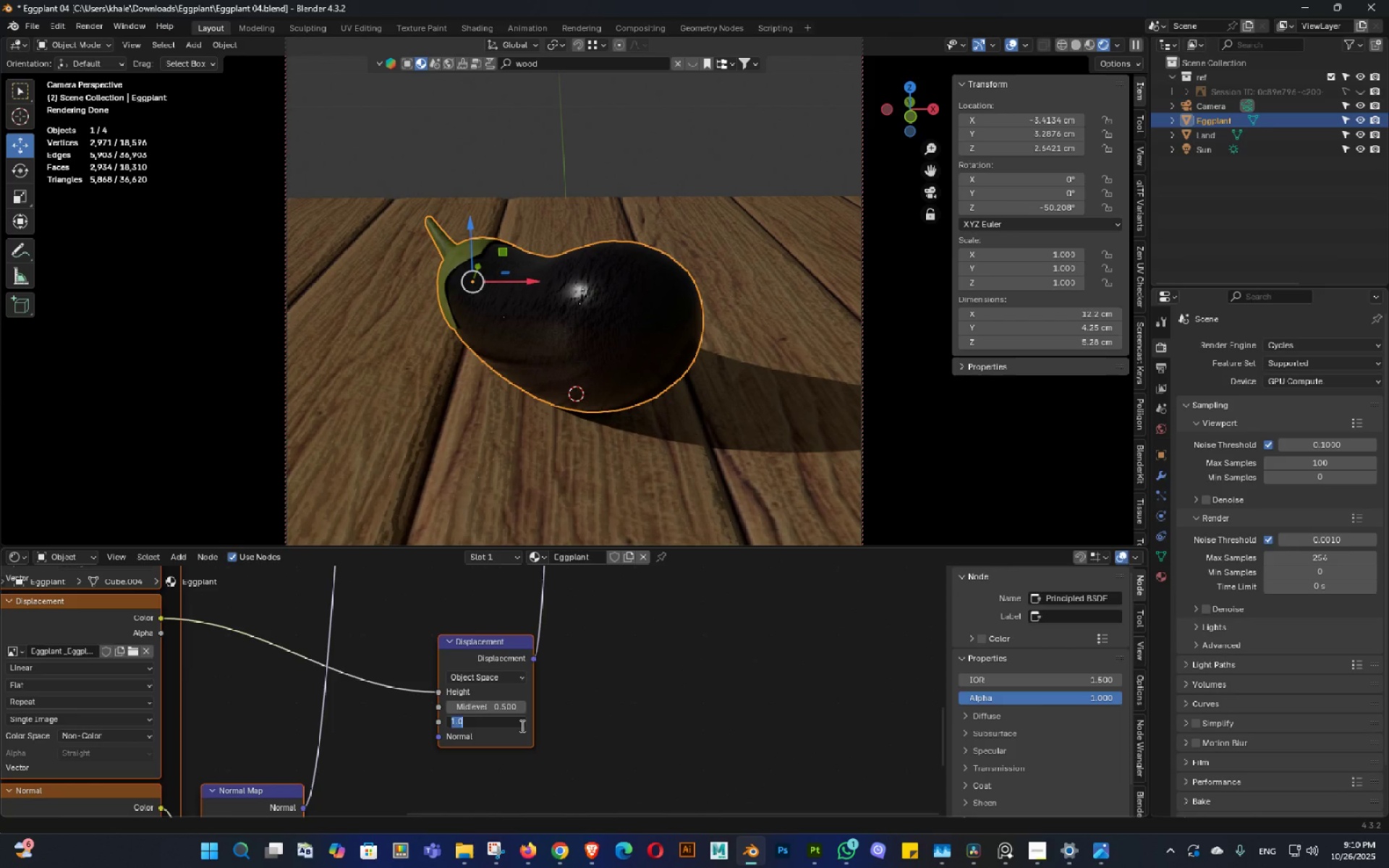 
key(NumpadDecimal)
 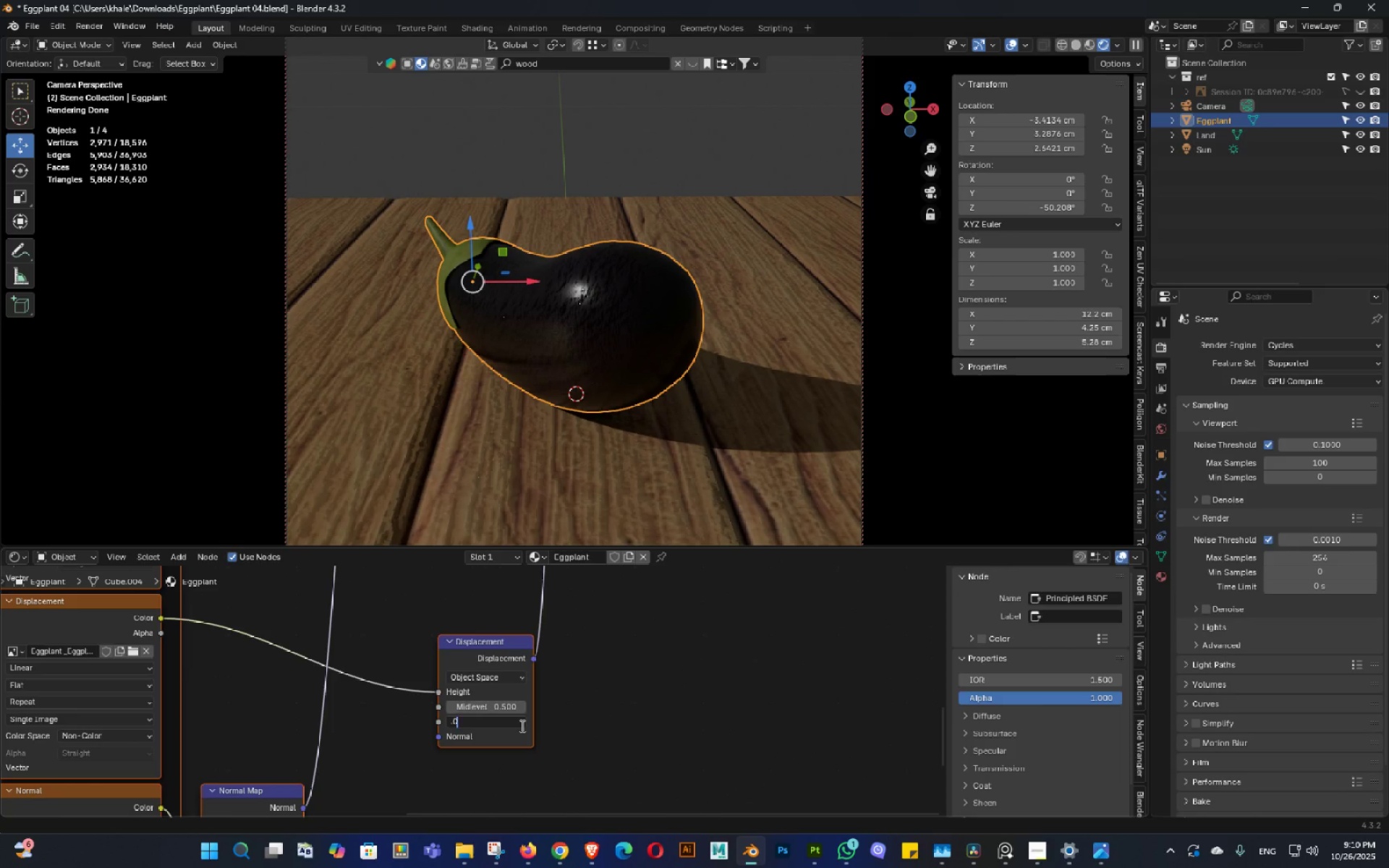 
key(Numpad0)
 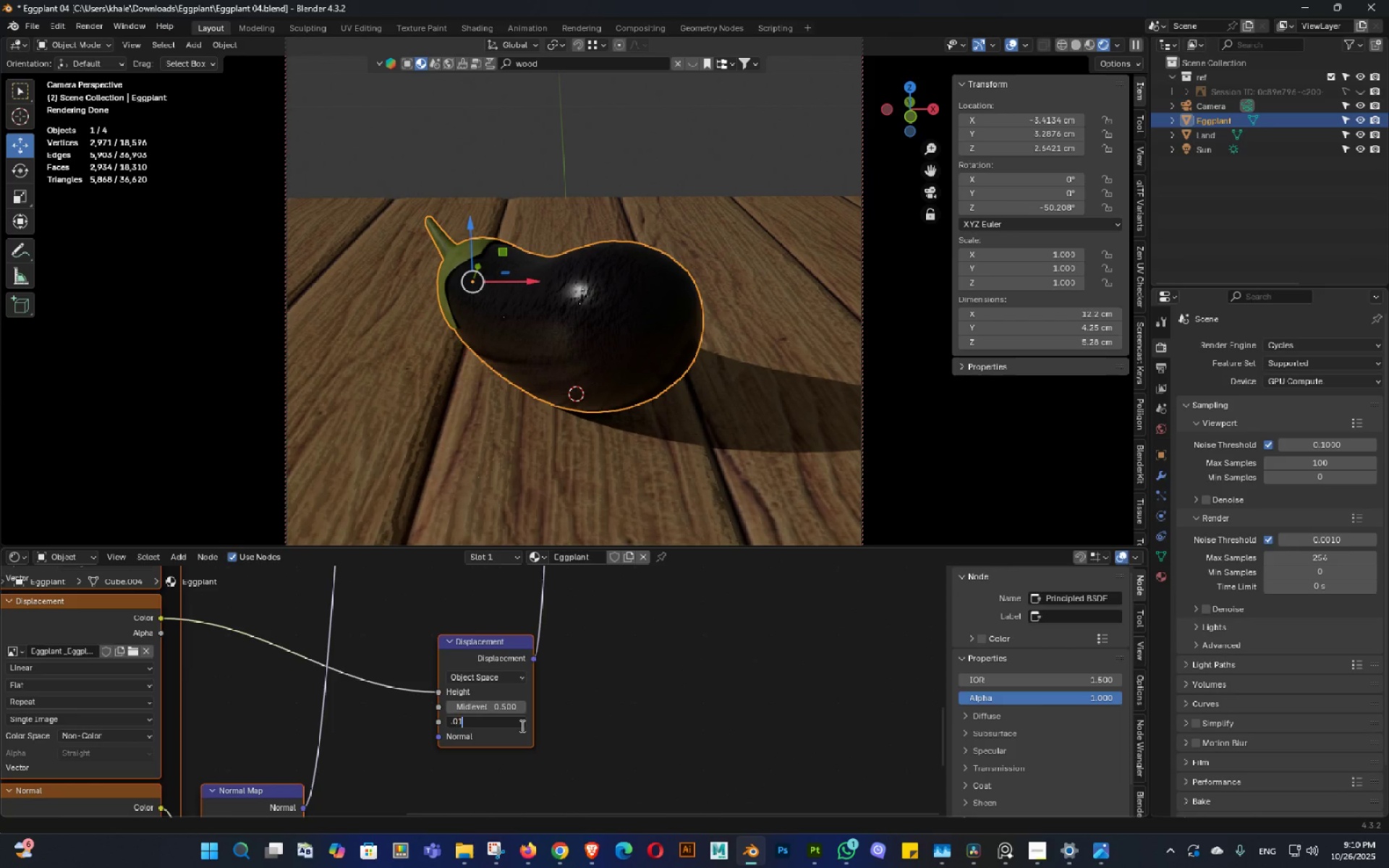 
key(Numpad1)
 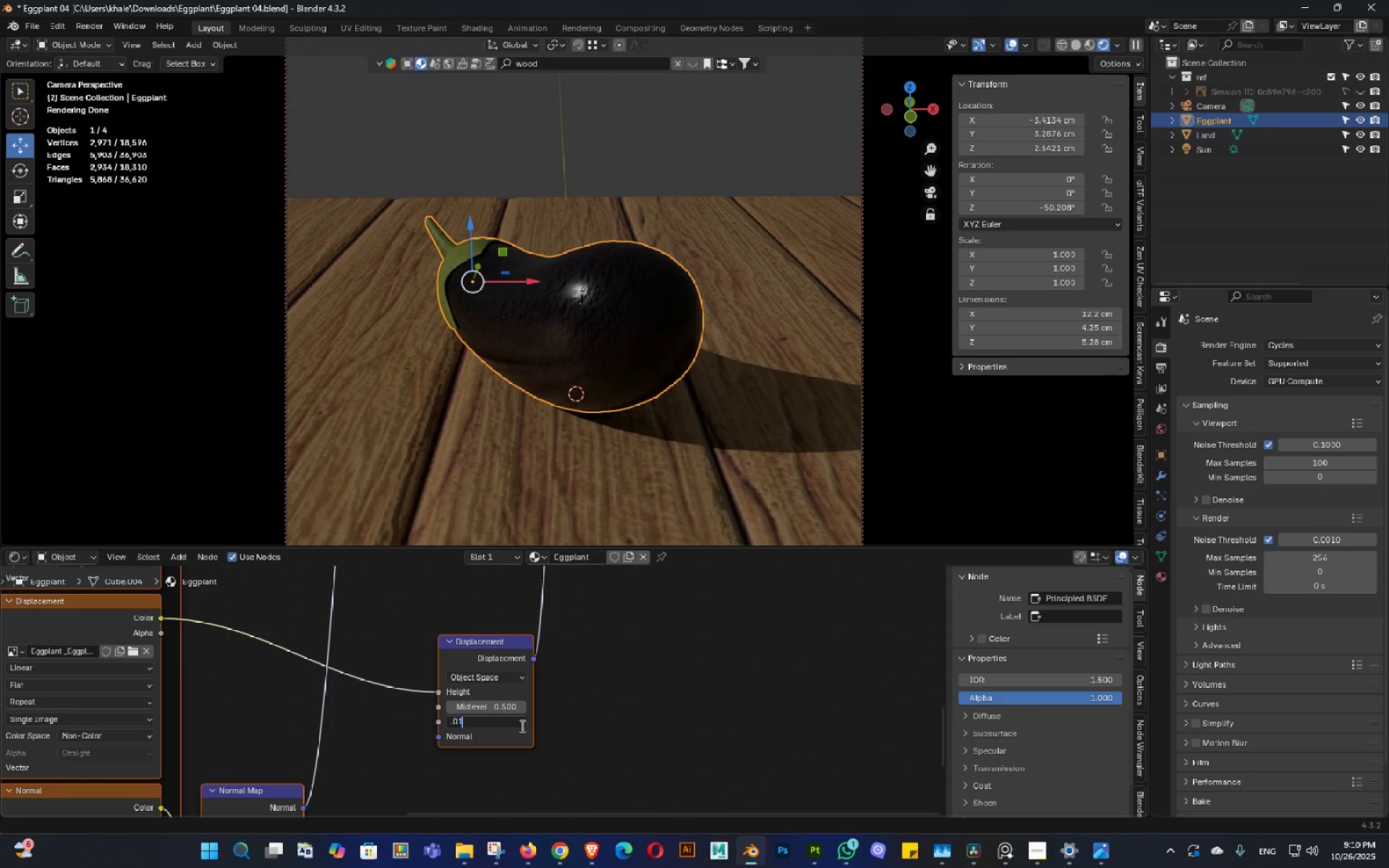 
key(NumpadEnter)
 